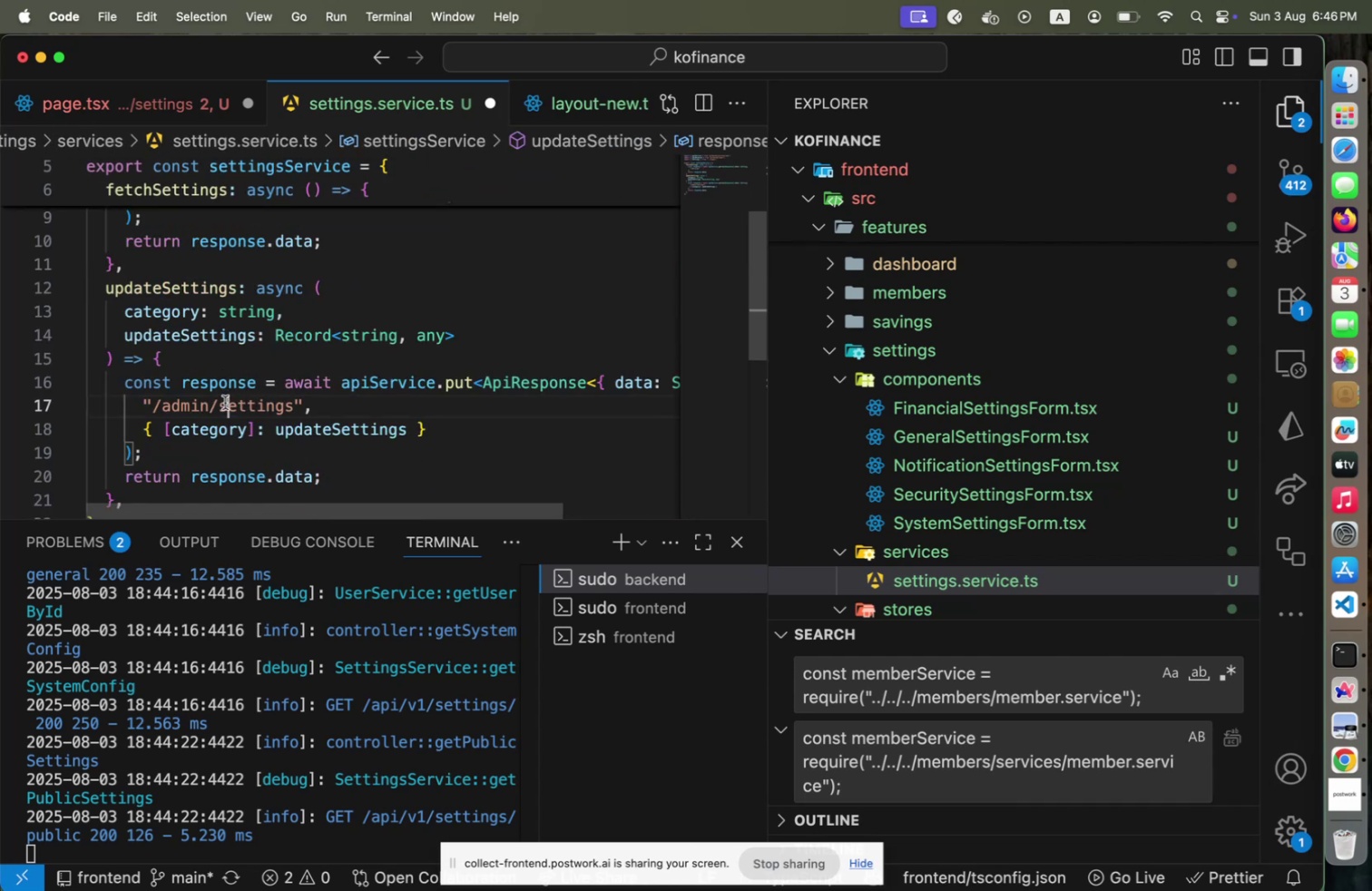 
left_click([225, 402])
 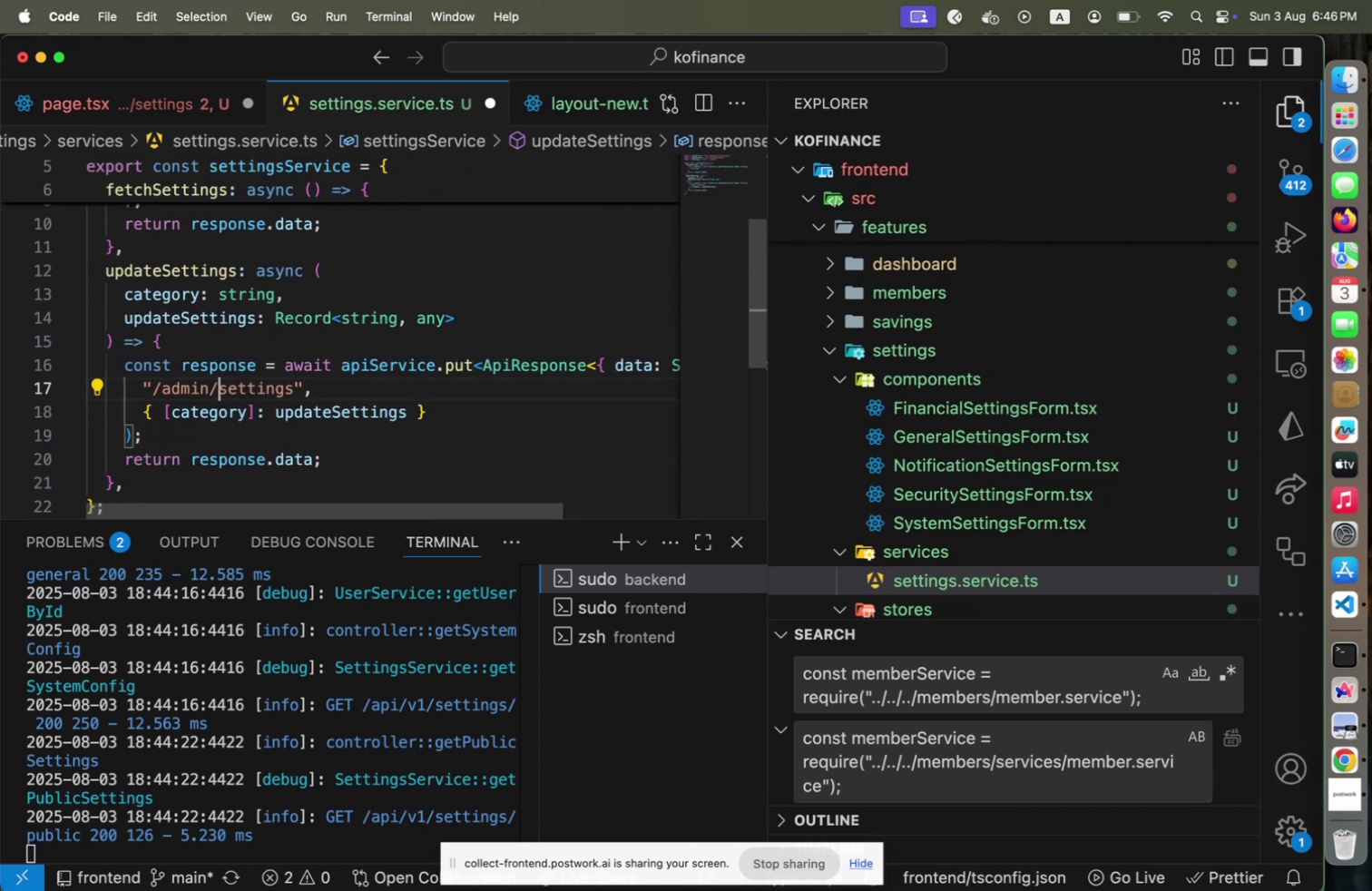 
key(ArrowLeft)
 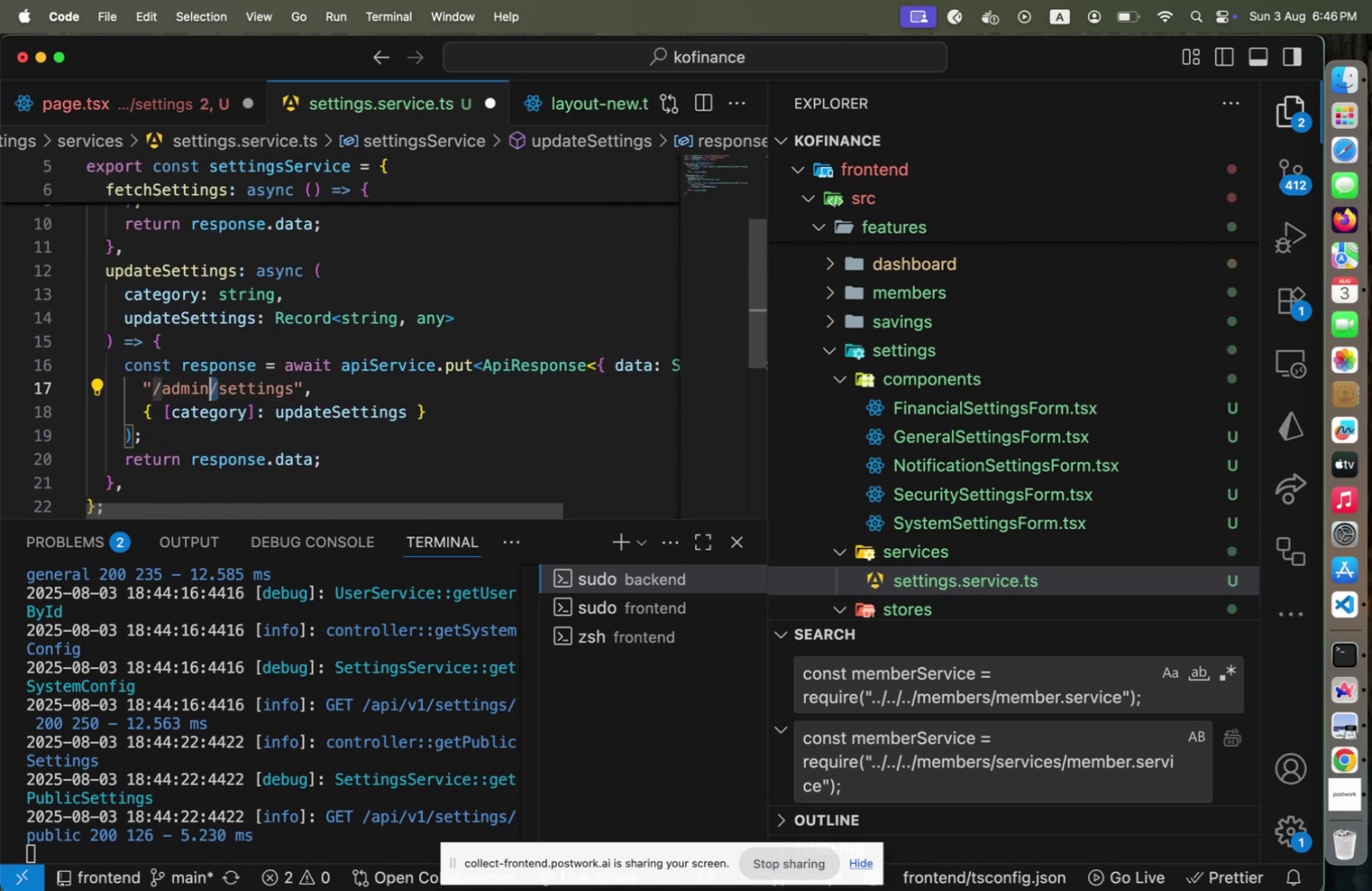 
hold_key(key=ArrowLeft, duration=0.77)
 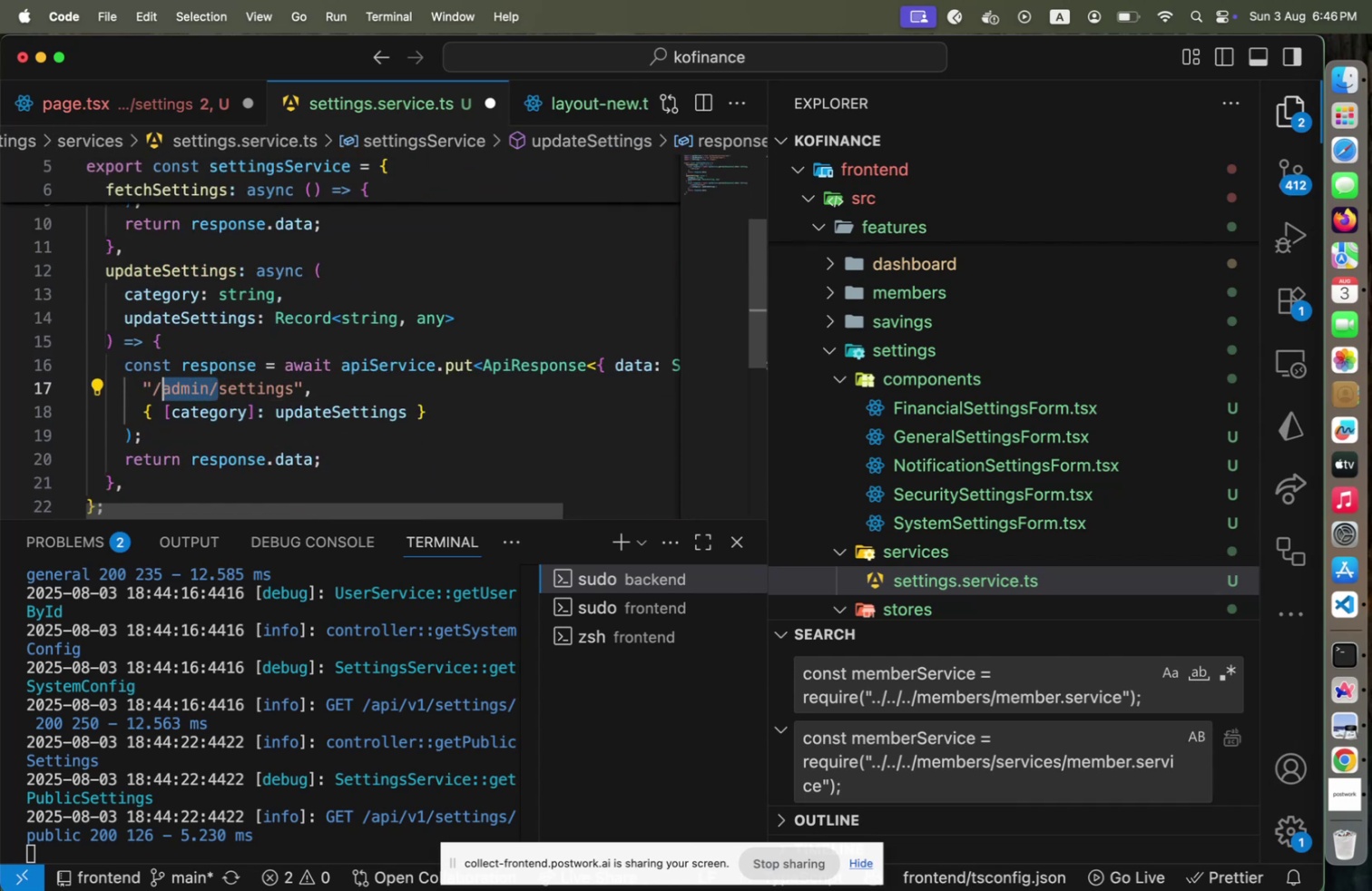 
key(Shift+ArrowLeft)
 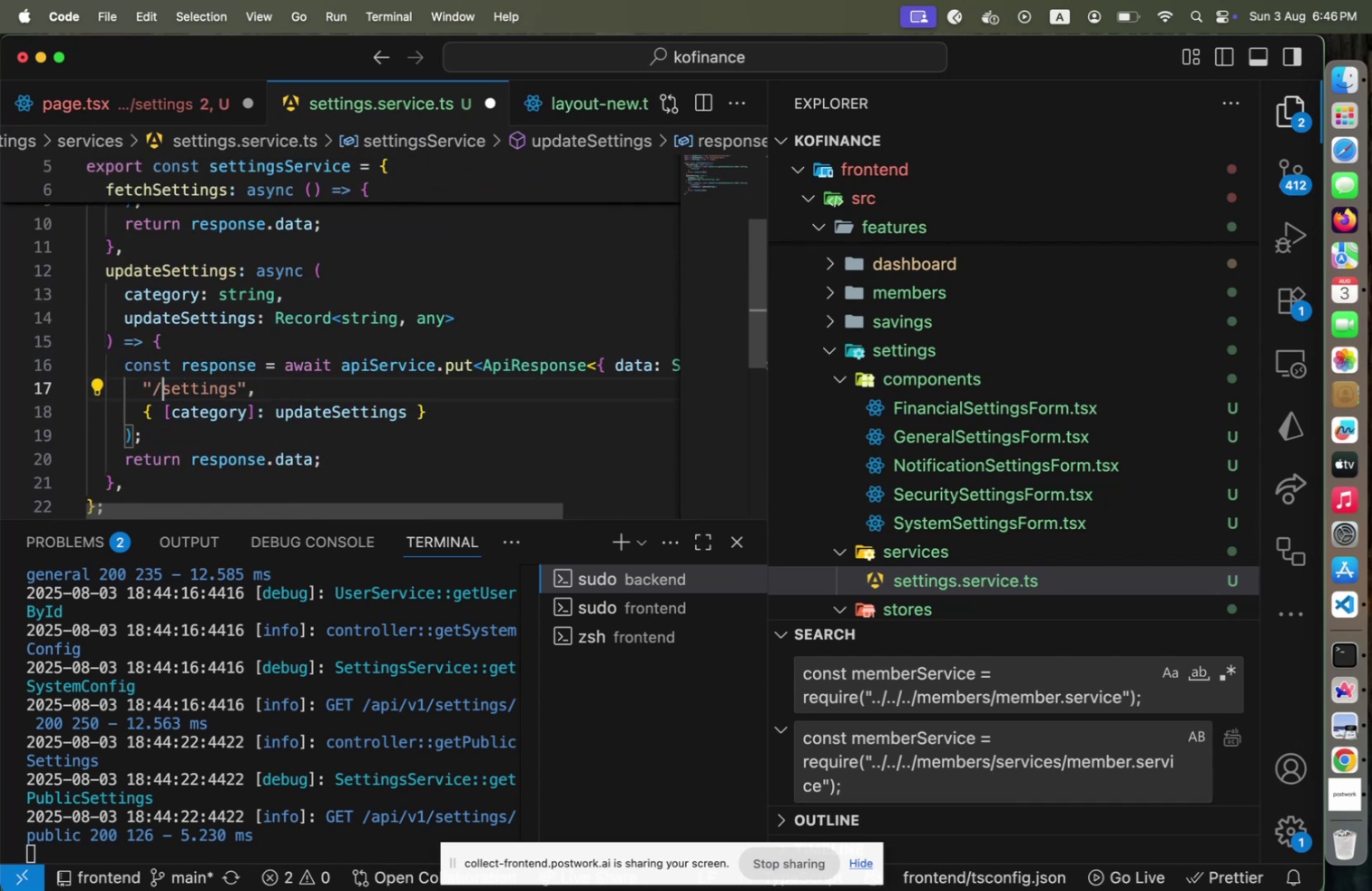 
key(Backspace)
 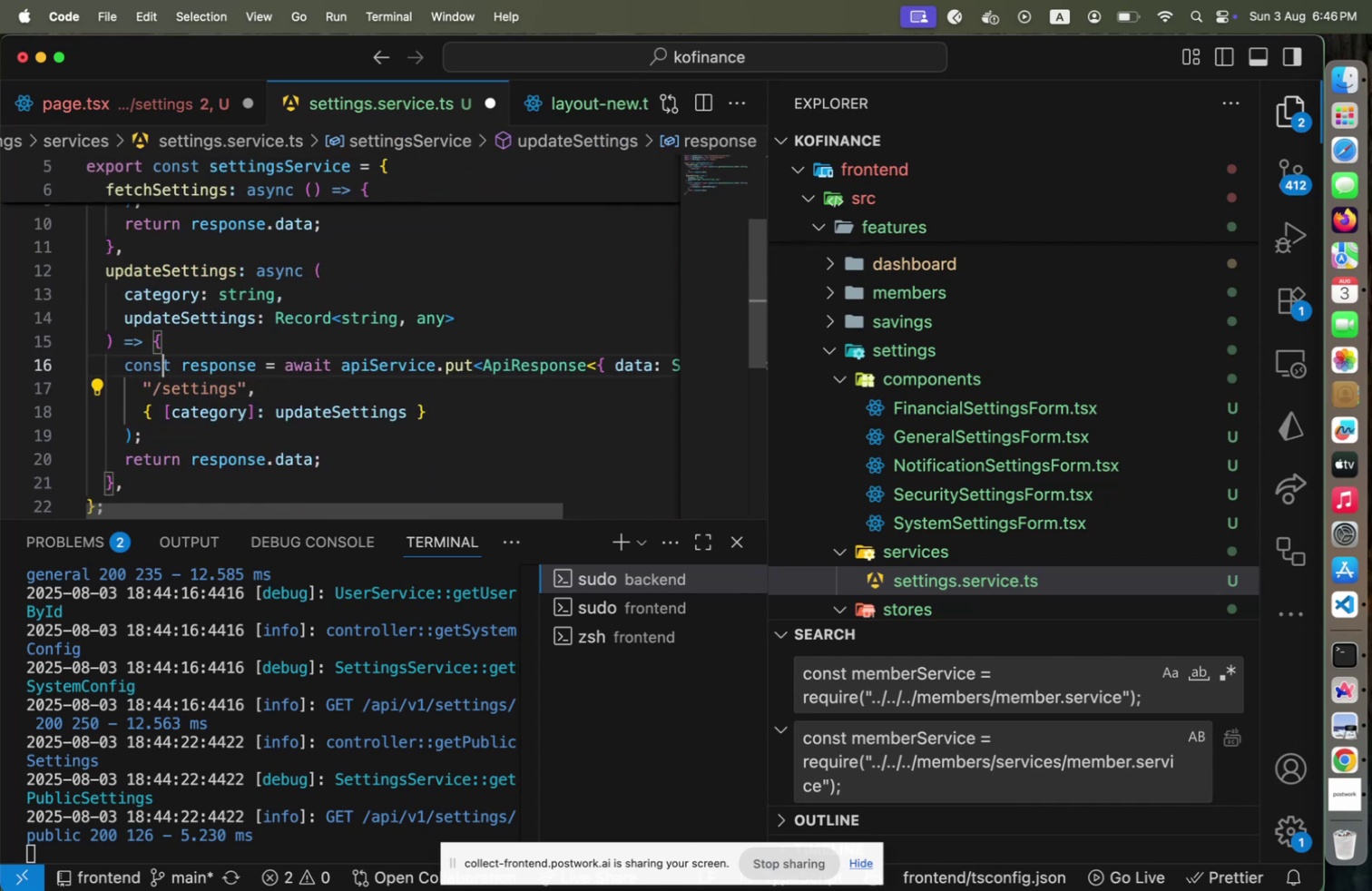 
hold_key(key=ArrowUp, duration=0.65)
 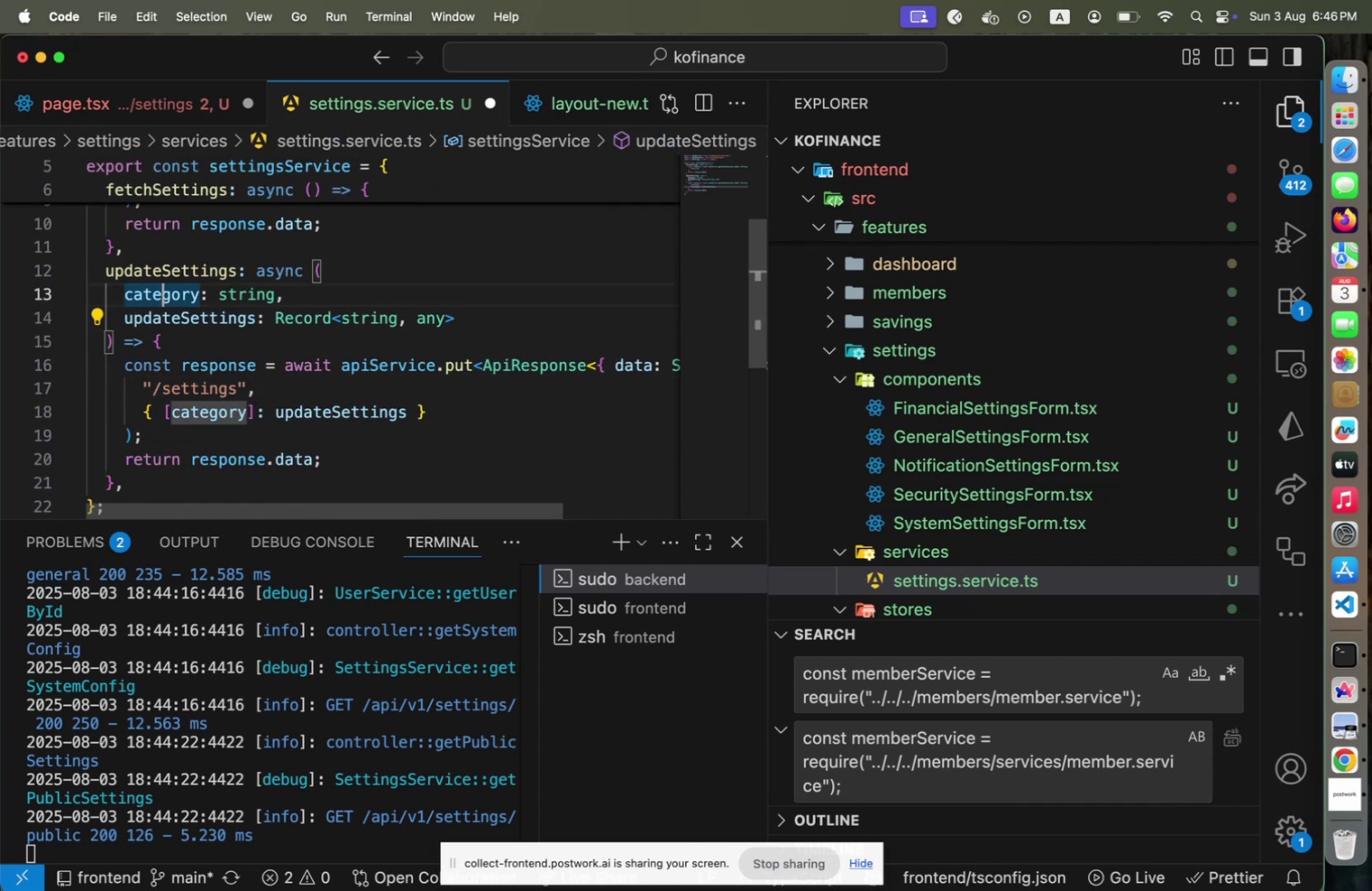 
key(ArrowUp)
 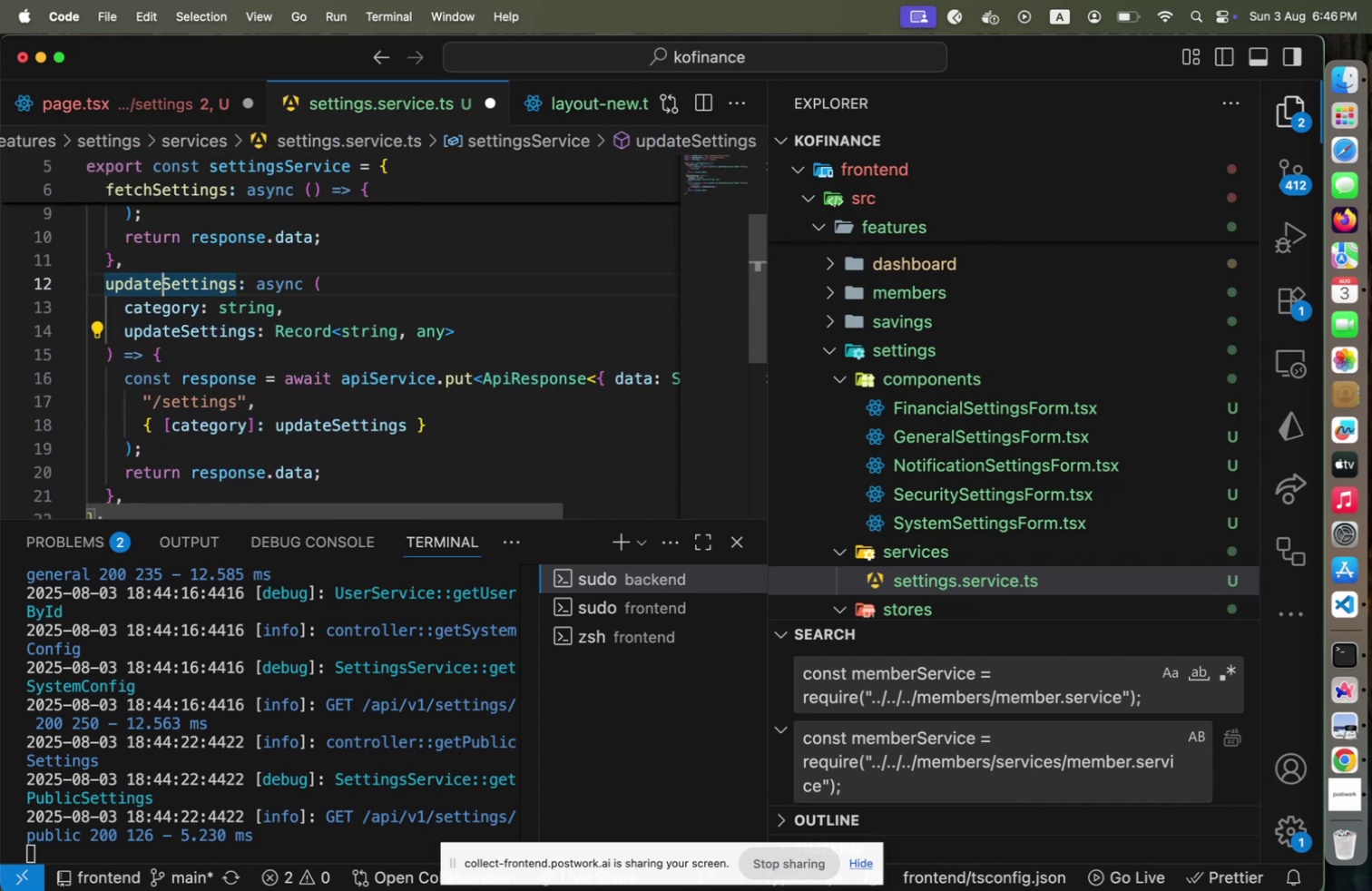 
key(ArrowUp)
 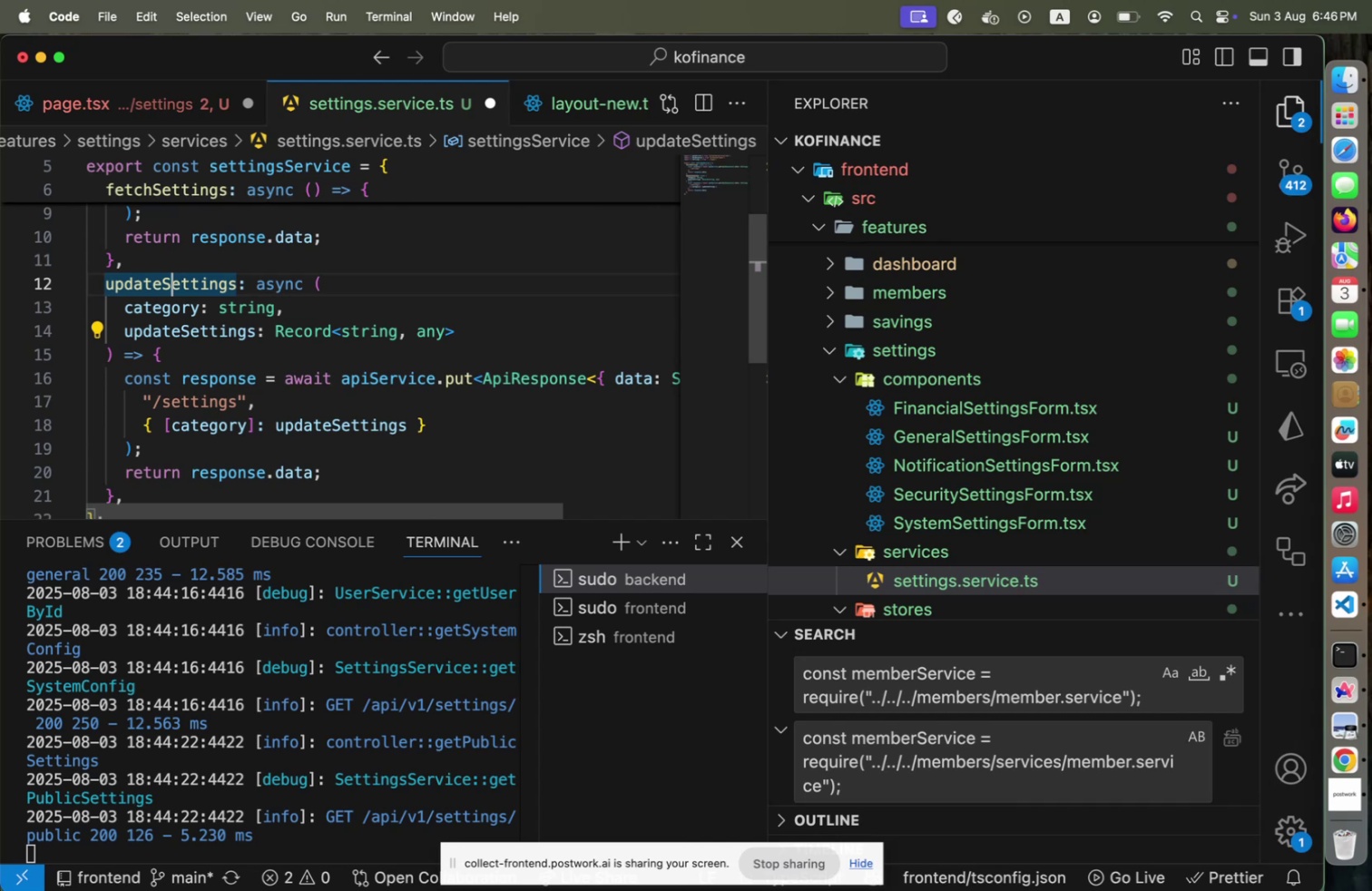 
hold_key(key=ArrowRight, duration=0.96)
 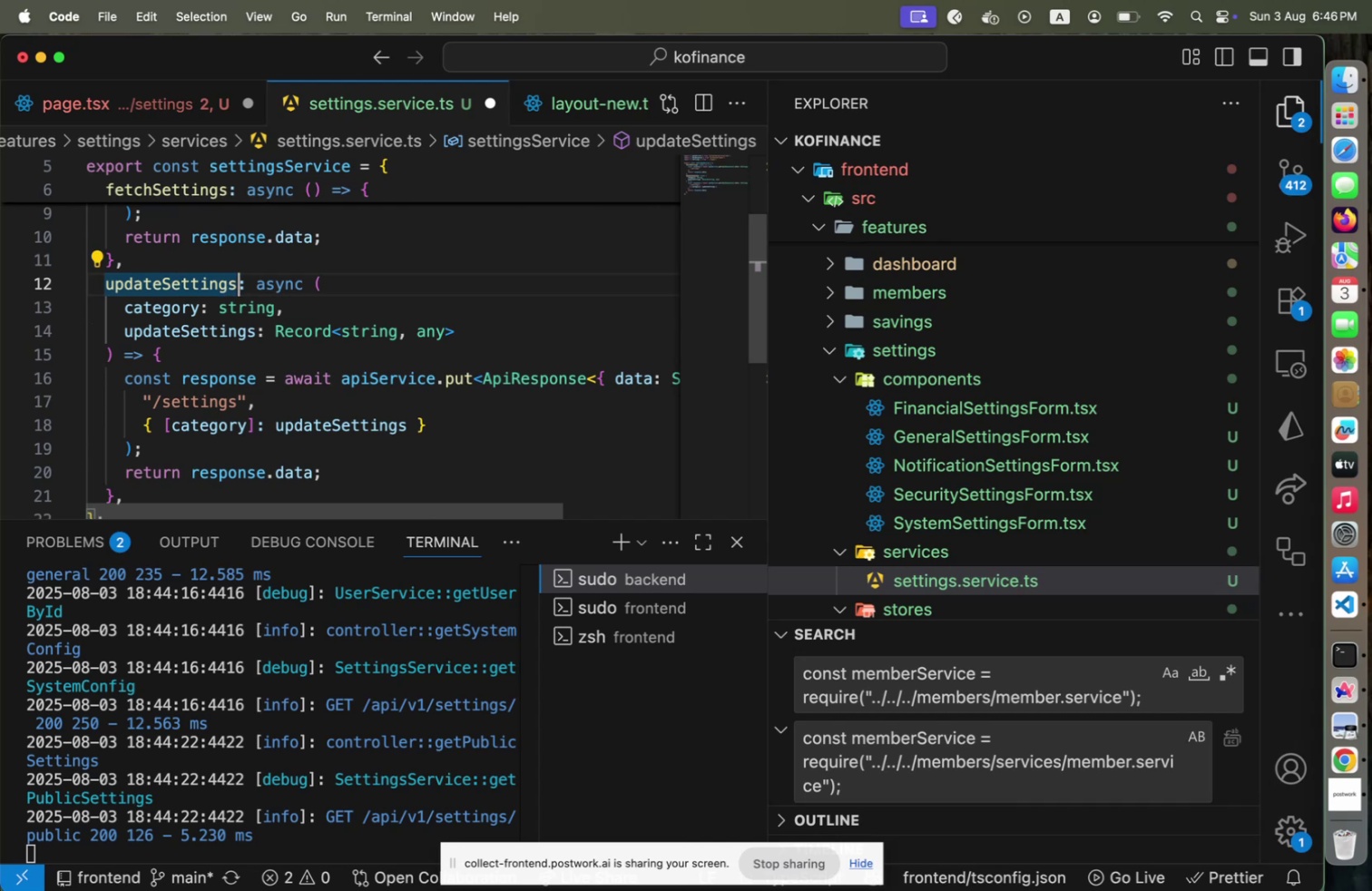 
key(ArrowRight)
 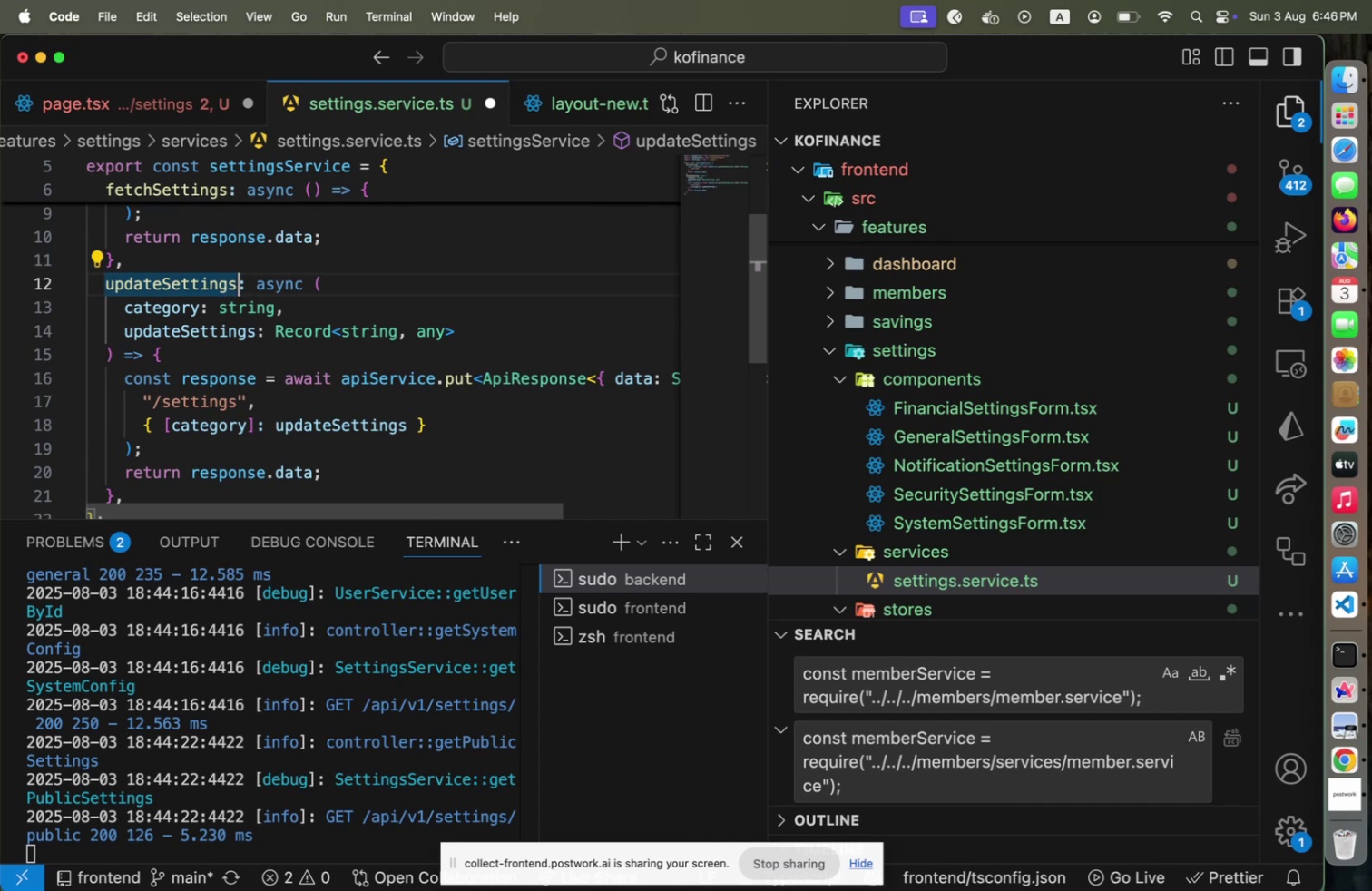 
key(Shift+ArrowLeft)
 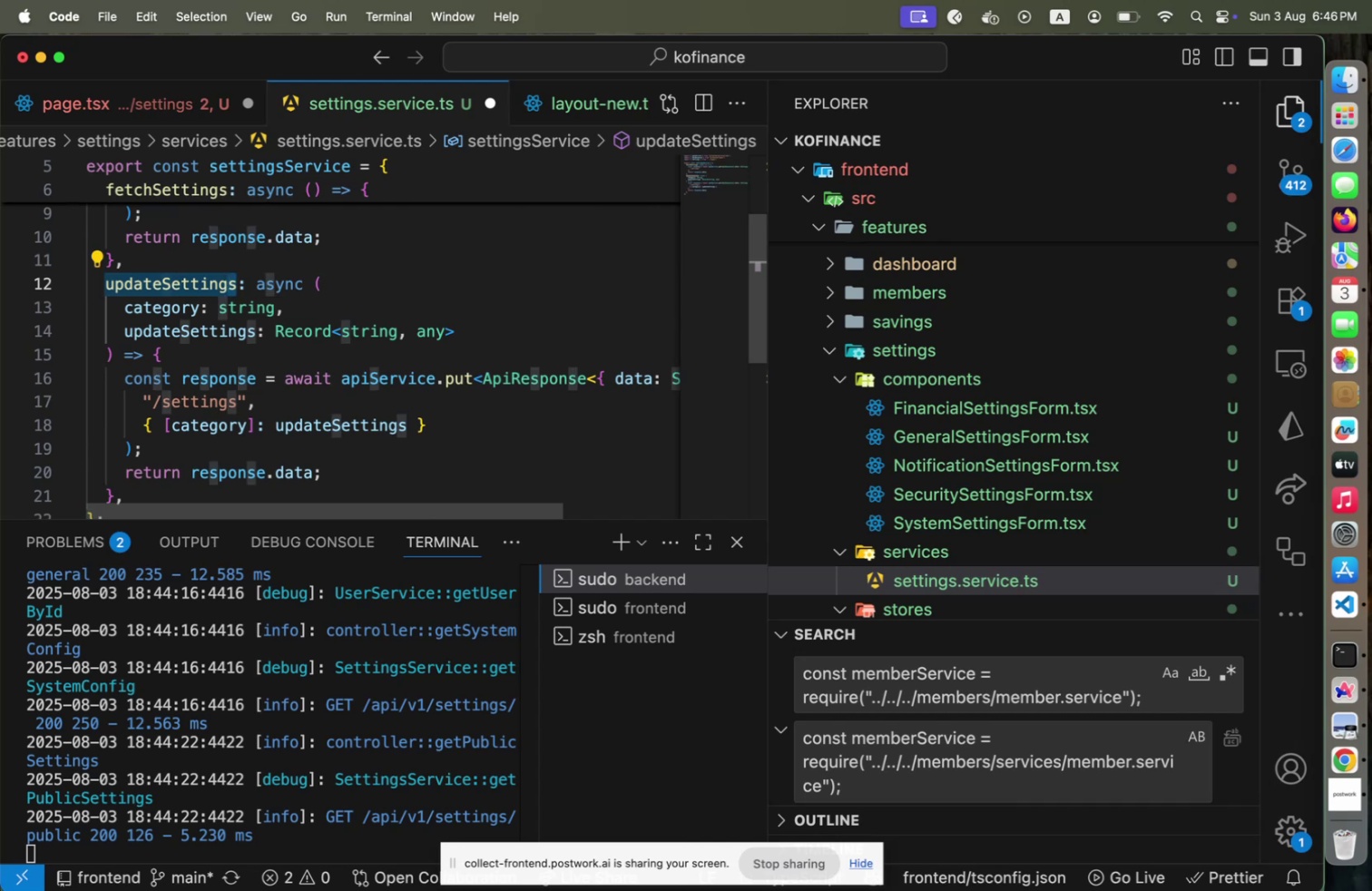 
wait(9.34)
 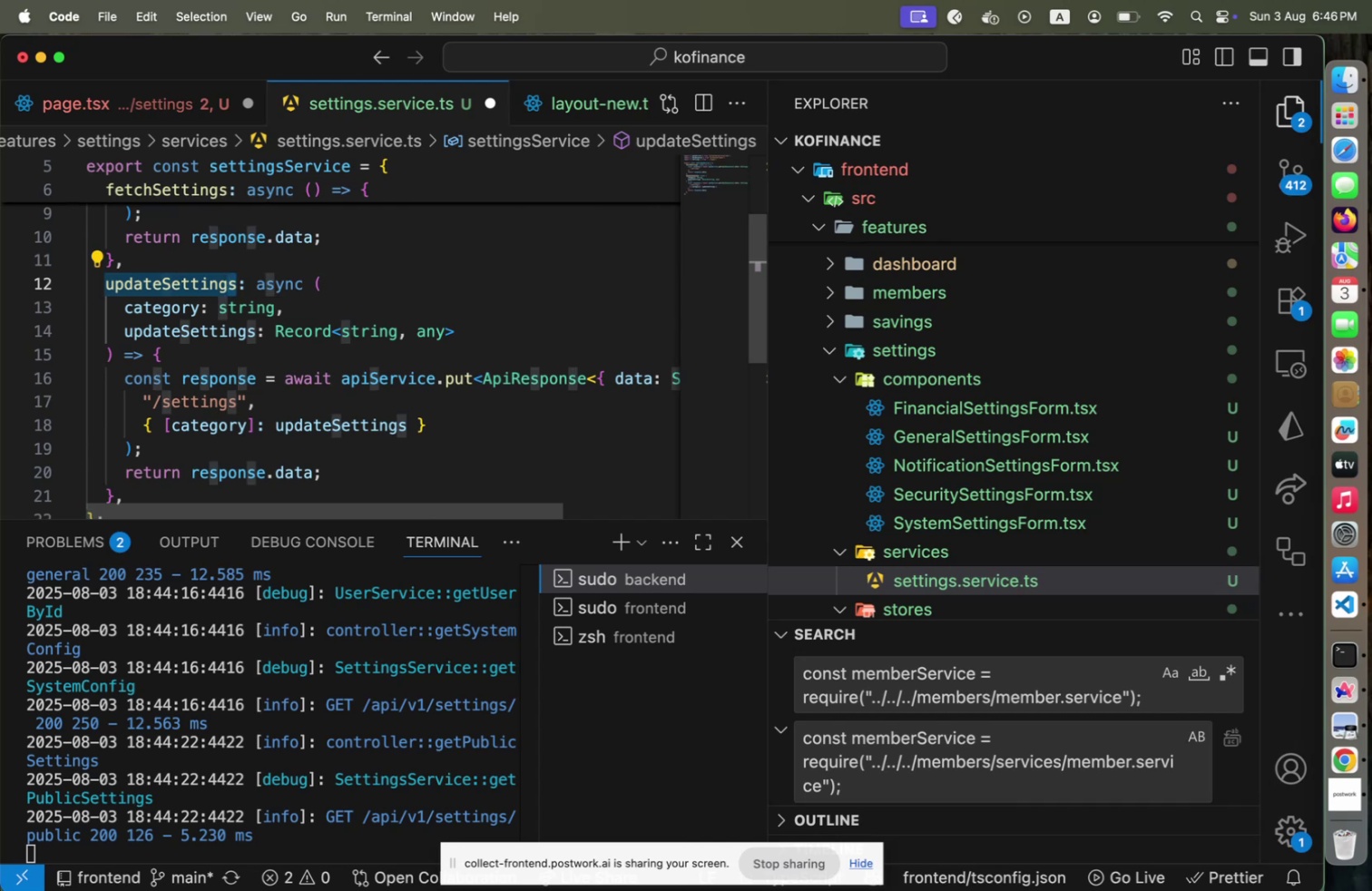 
scroll: coordinate [296, 406], scroll_direction: up, amount: 2.0
 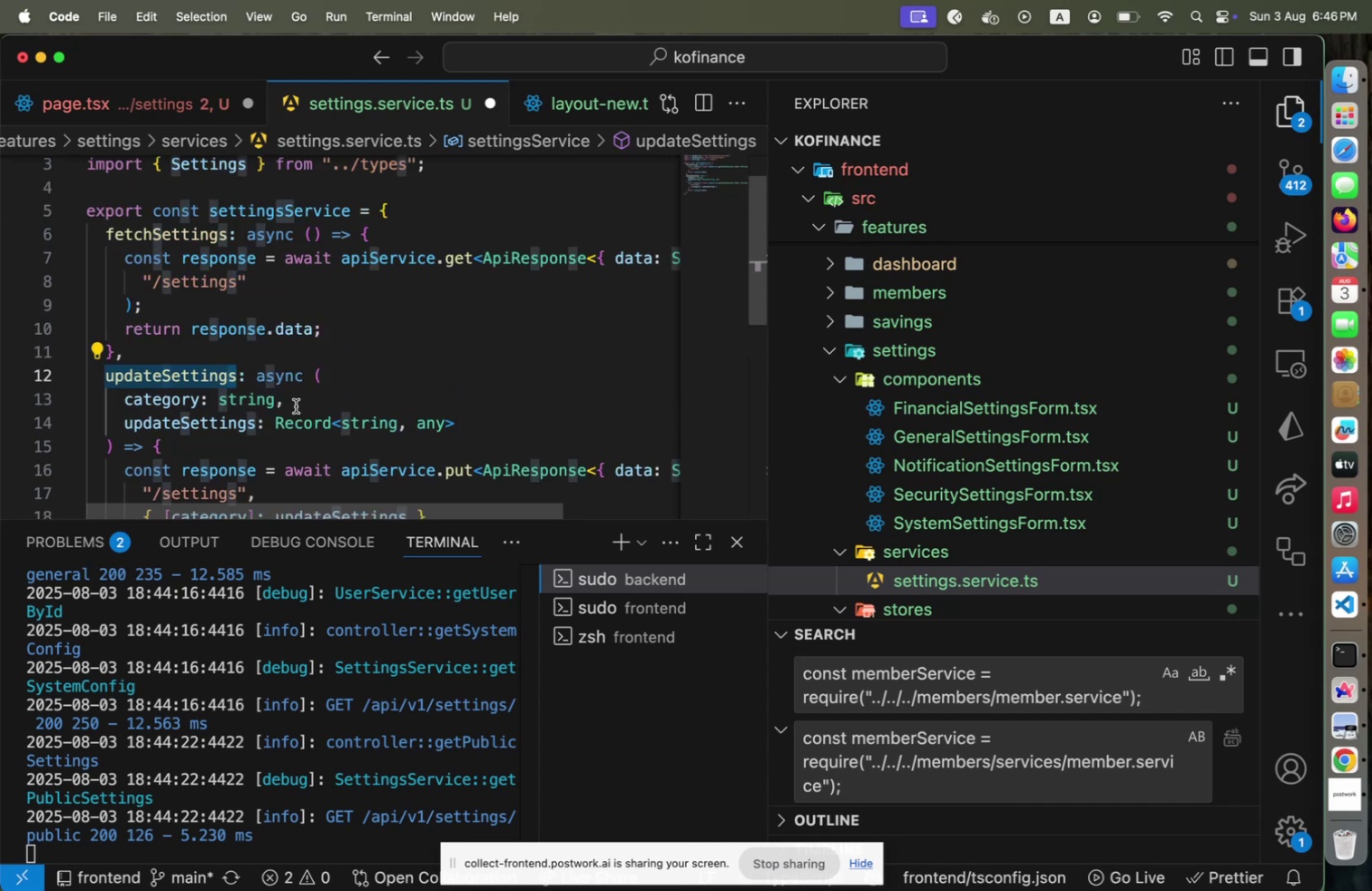 
wait(5.48)
 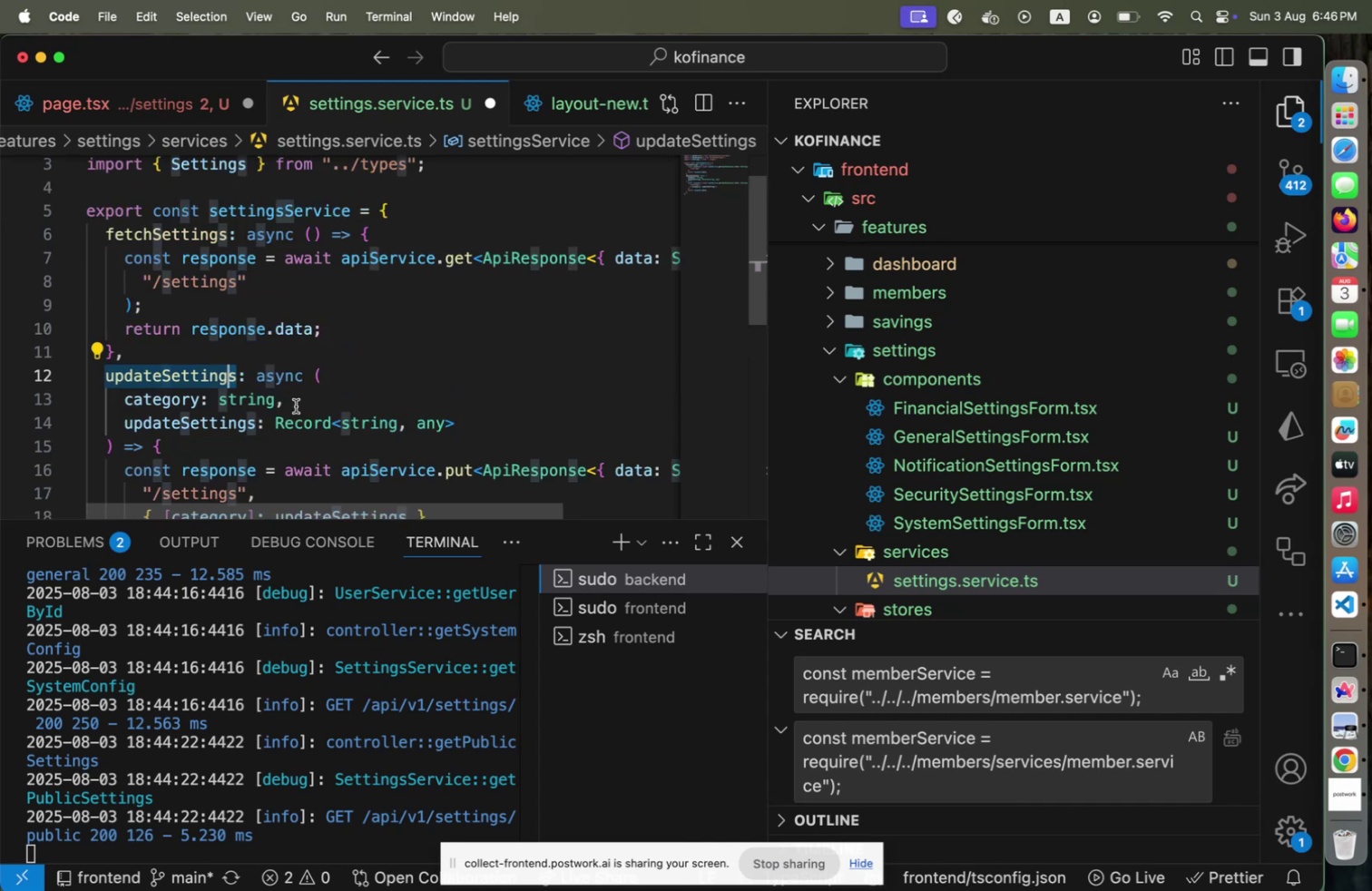 
scroll: coordinate [305, 408], scroll_direction: down, amount: 2.0
 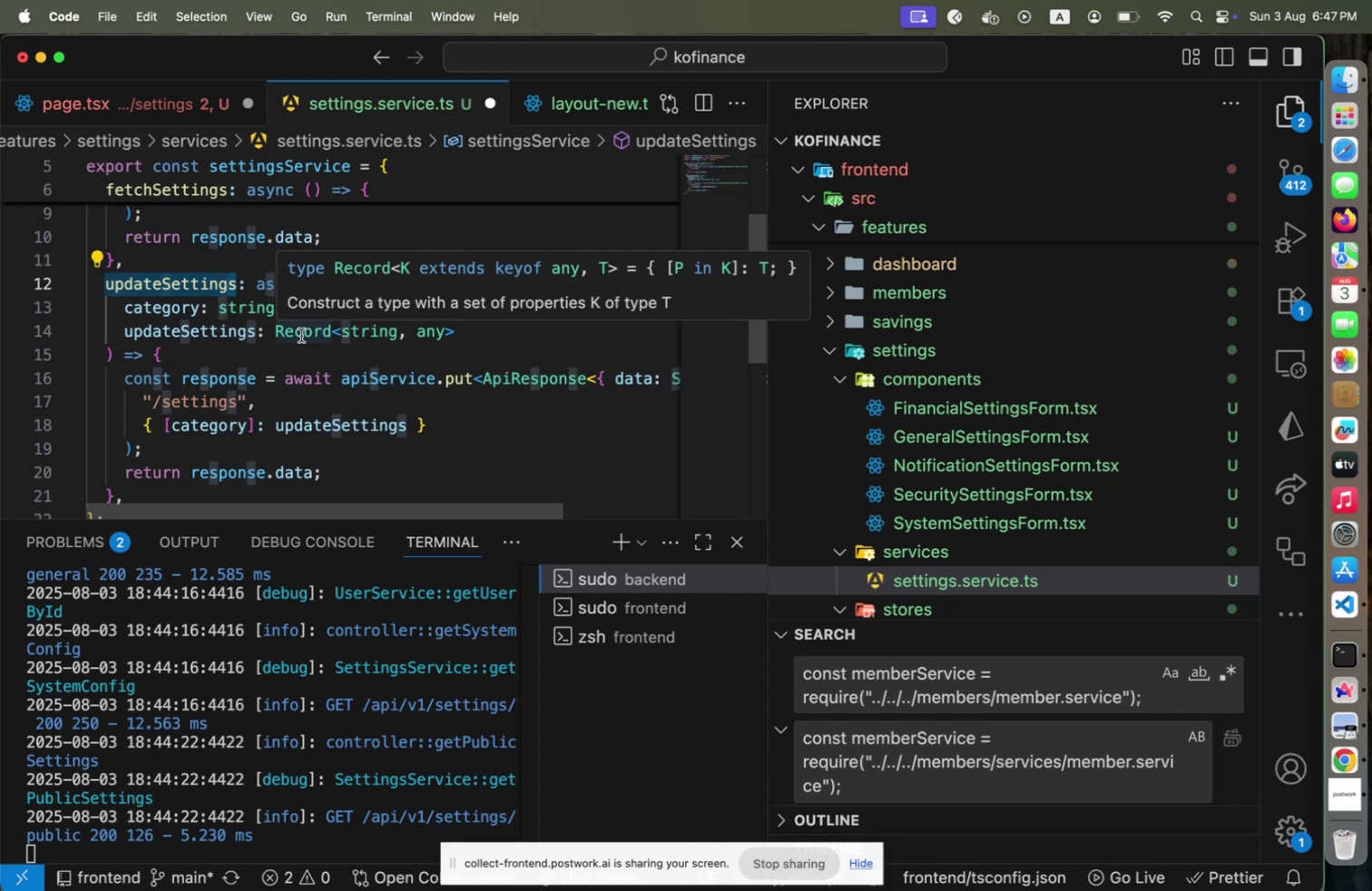 
wait(24.34)
 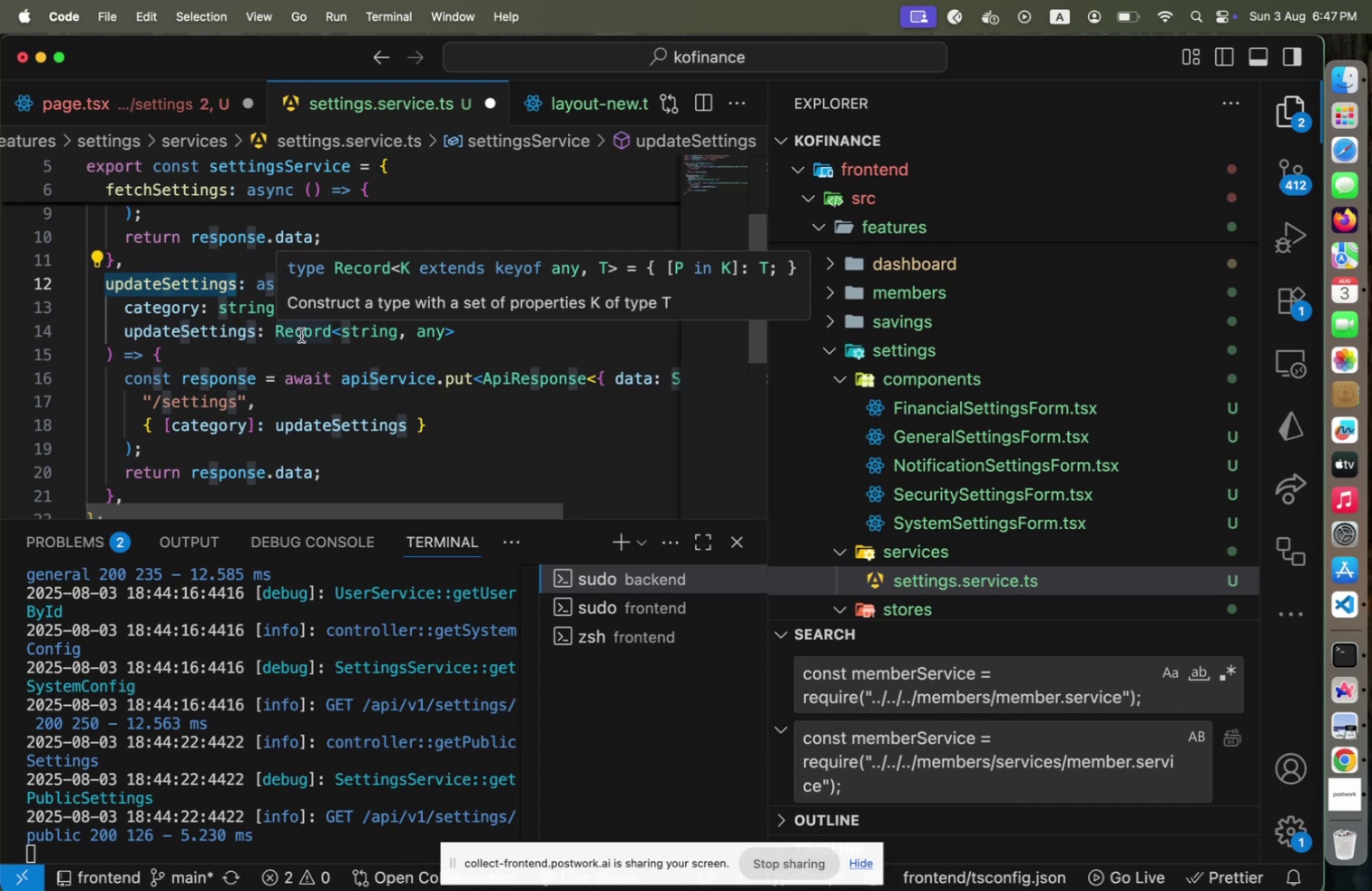 
scroll: coordinate [301, 335], scroll_direction: up, amount: 9.0
 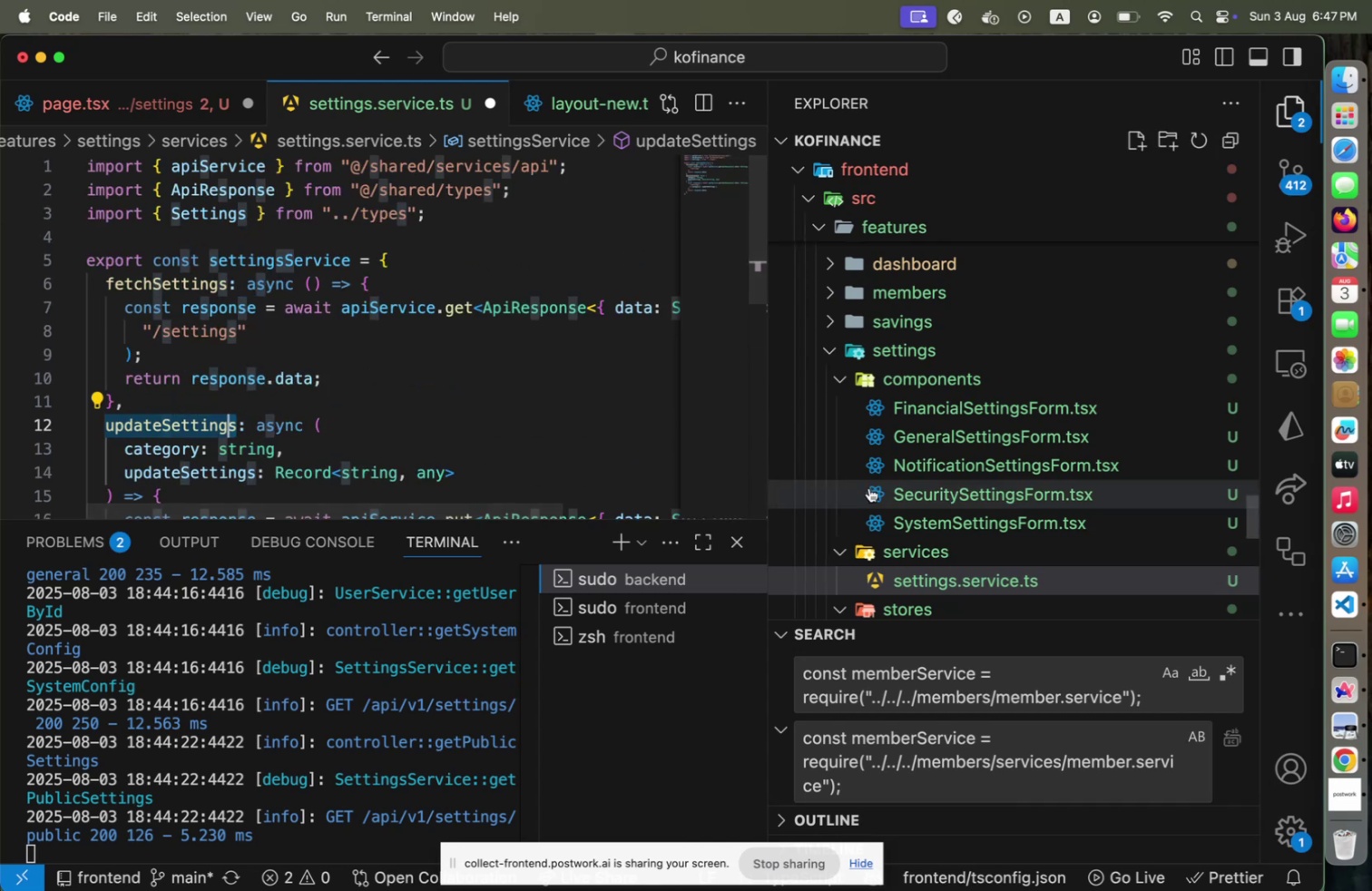 
scroll: coordinate [886, 479], scroll_direction: down, amount: 2.0
 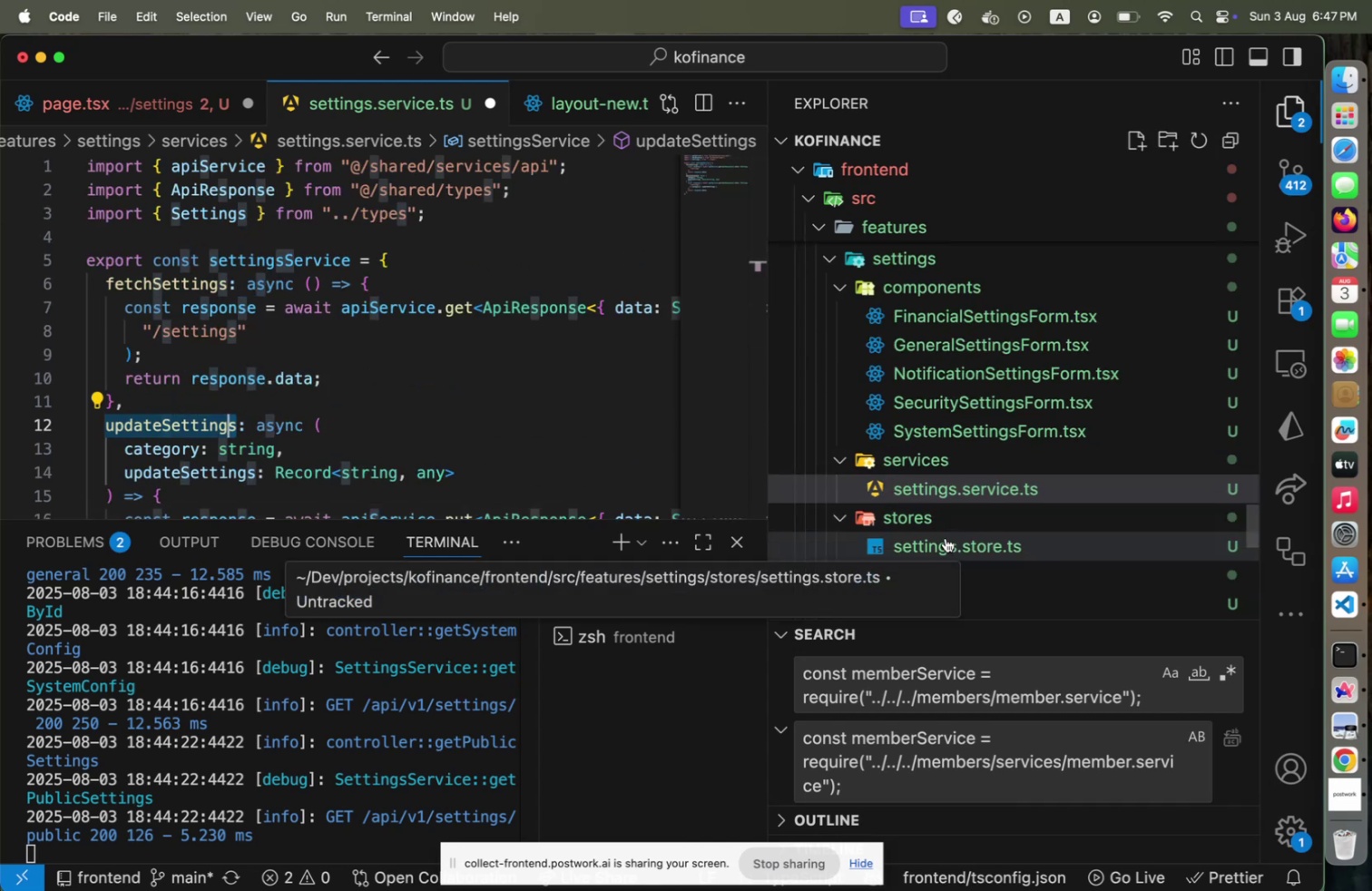 
wait(5.95)
 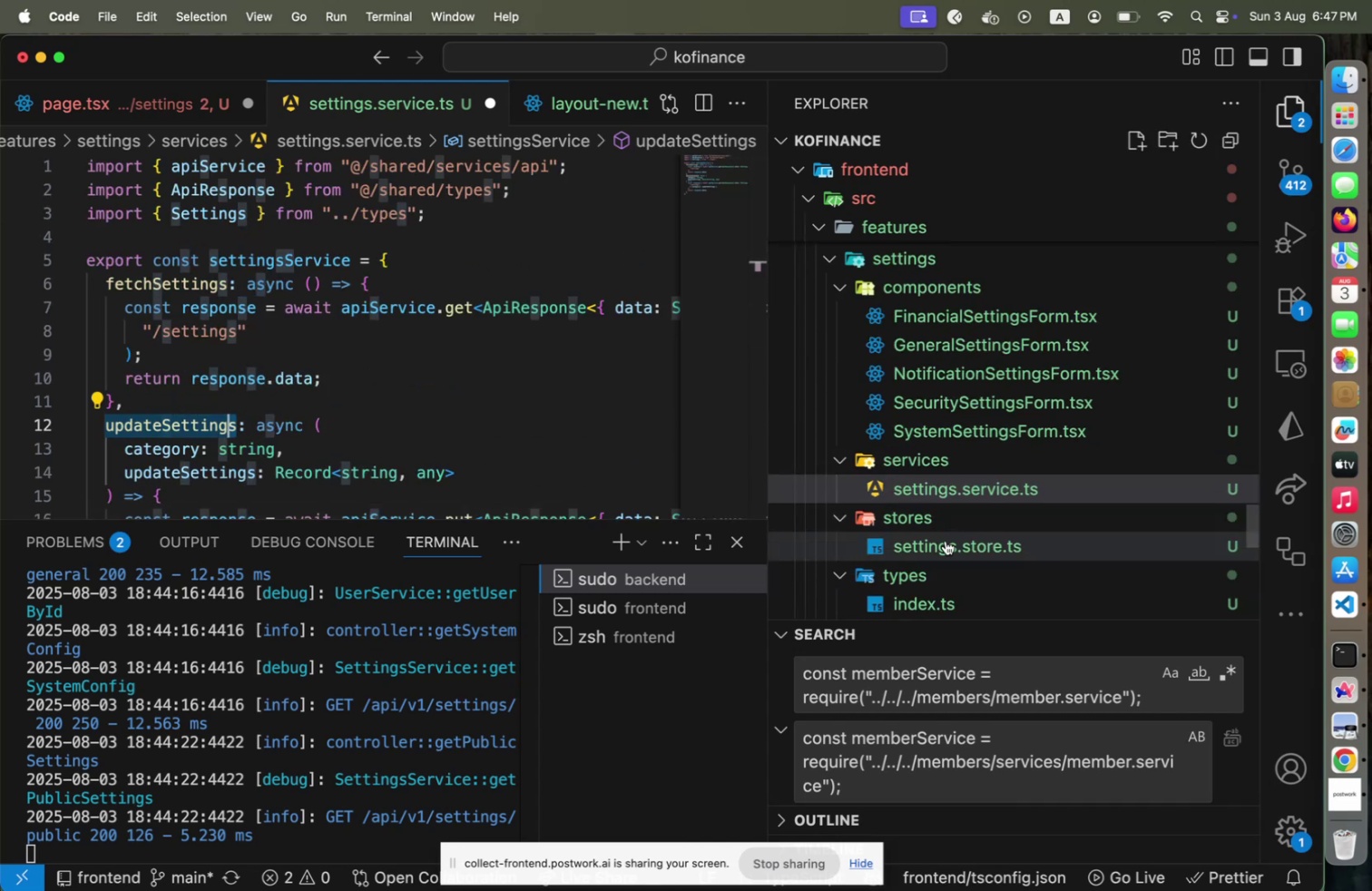 
scroll: coordinate [946, 537], scroll_direction: down, amount: 2.0
 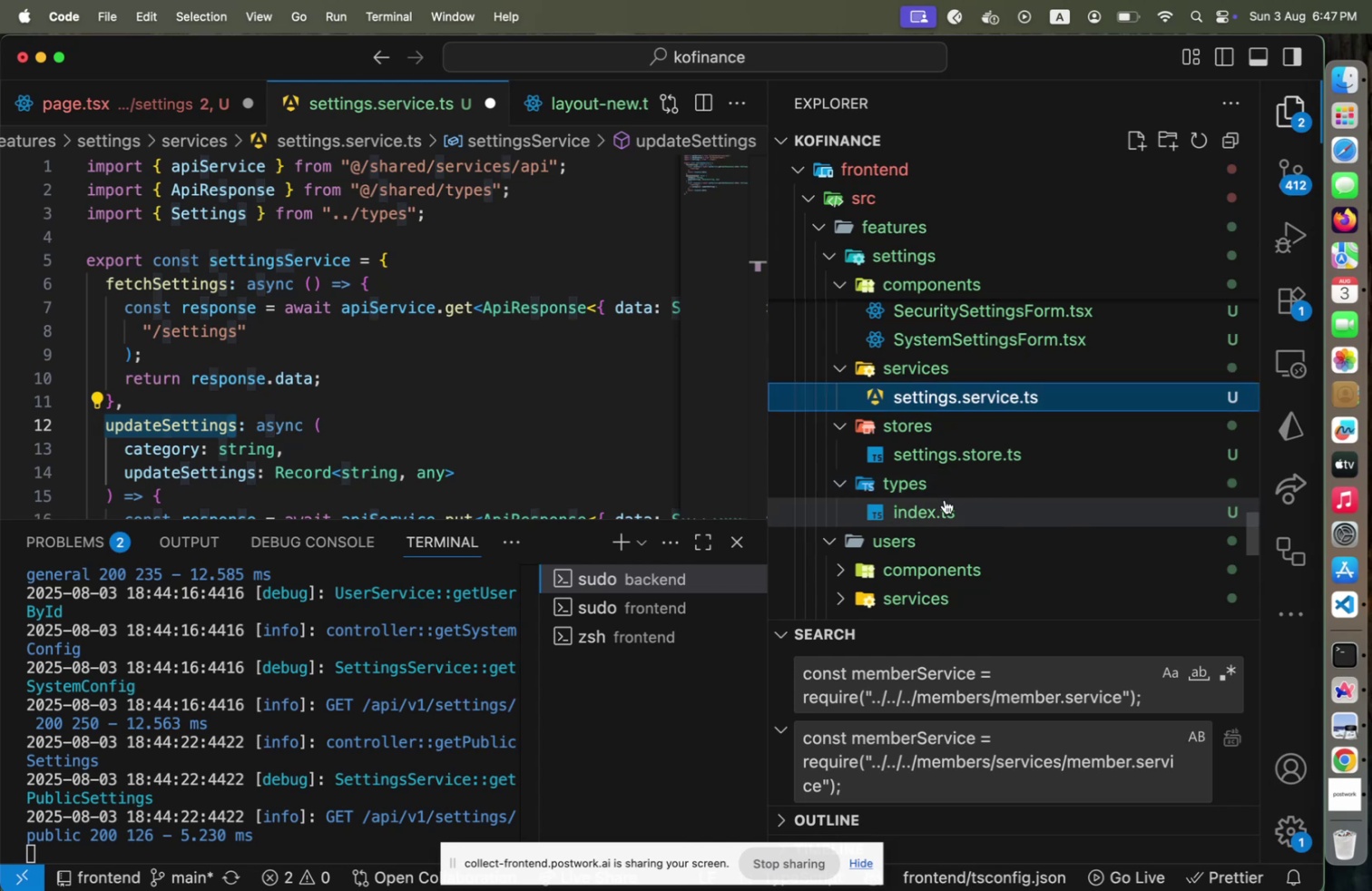 
left_click([945, 499])
 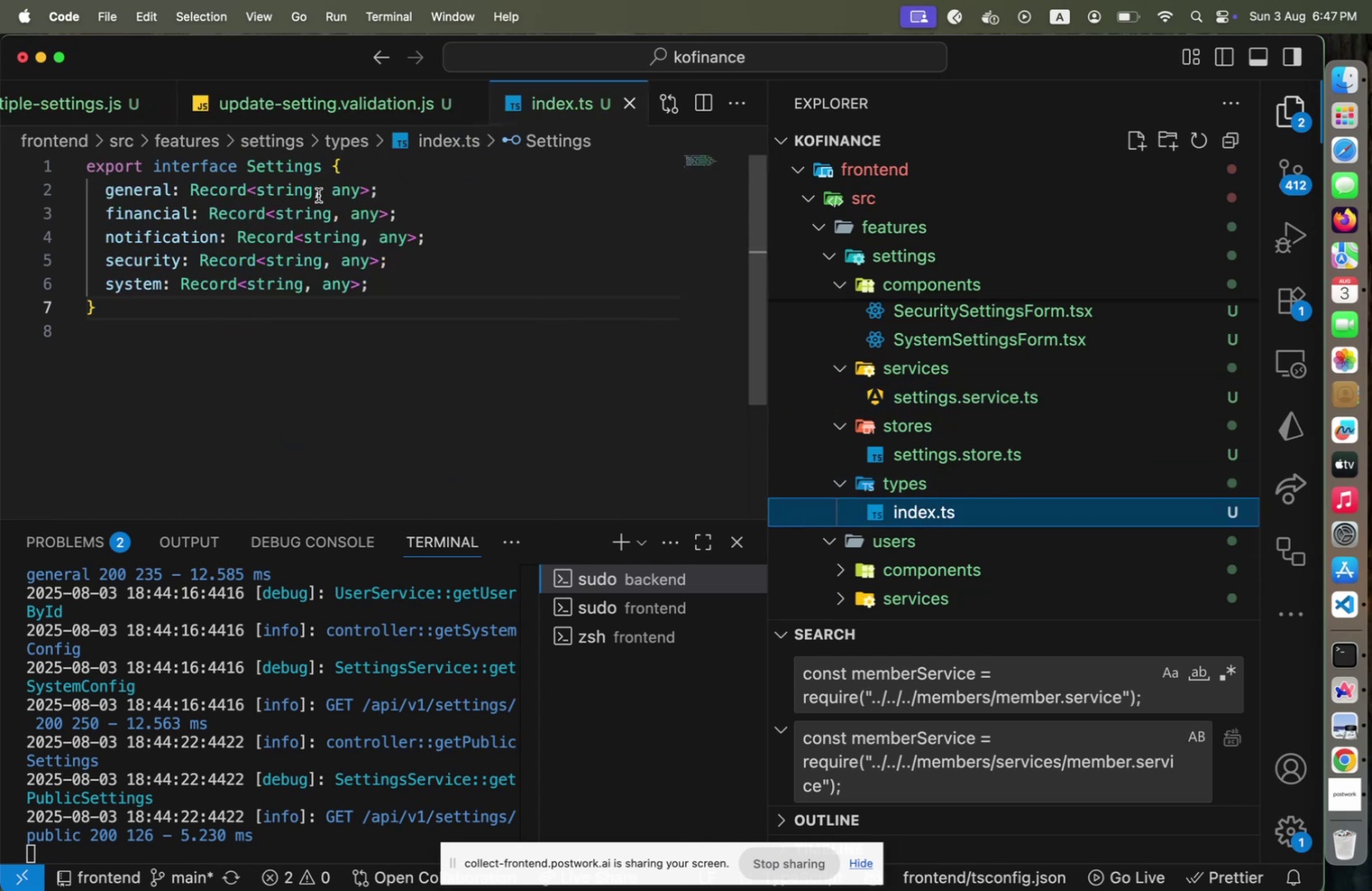 
left_click([318, 195])
 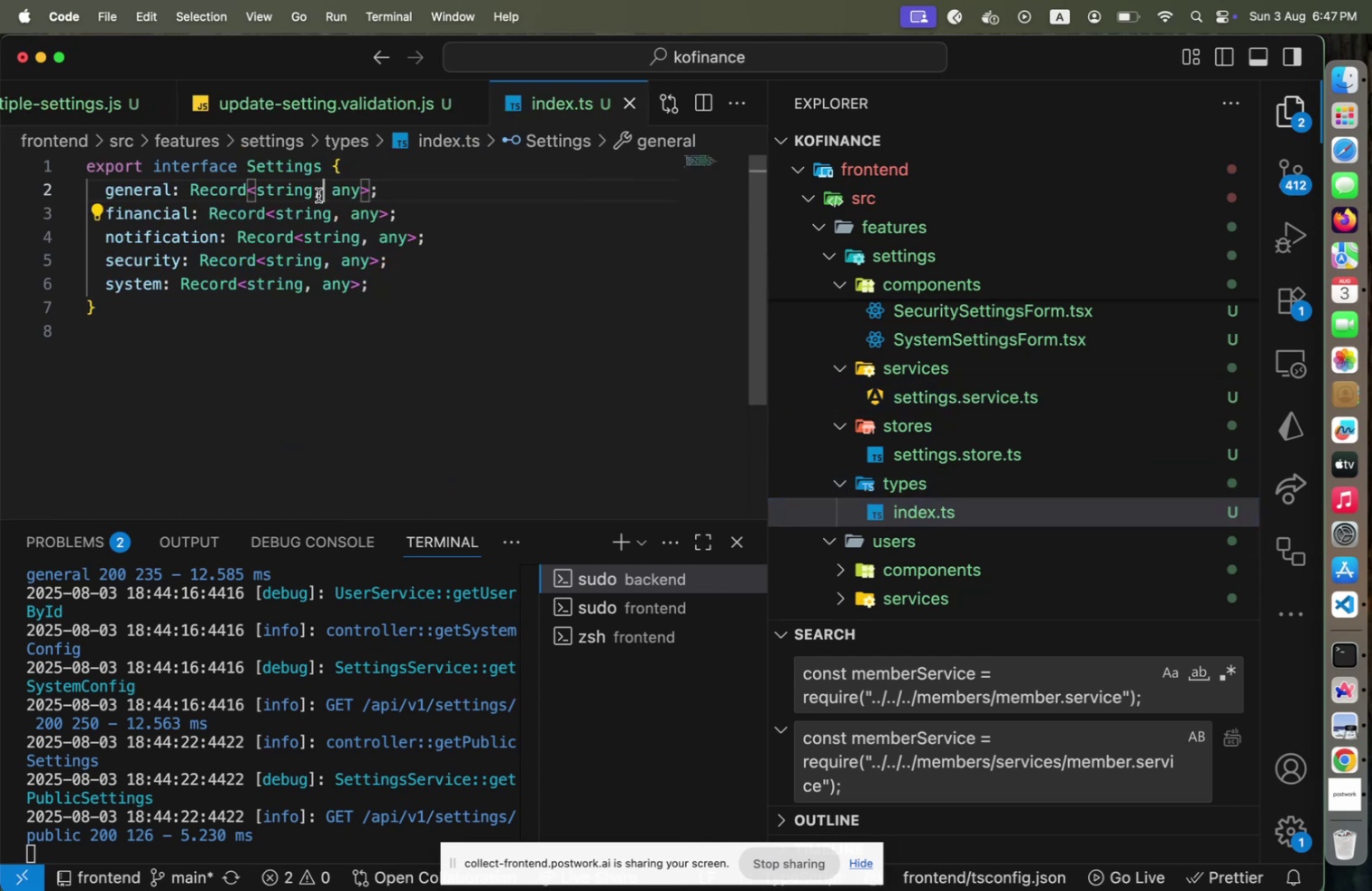 
key(ArrowUp)
 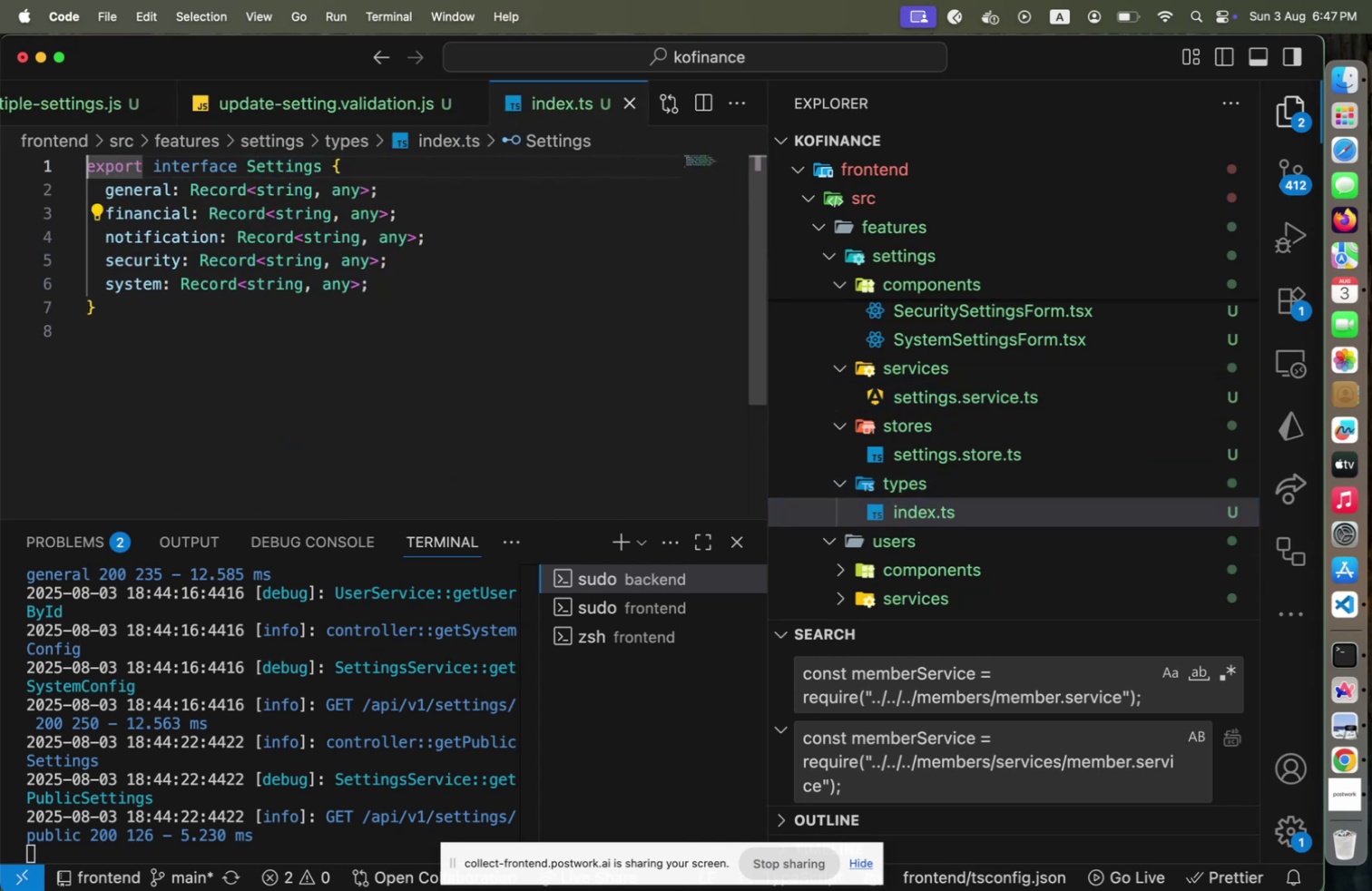 
key(ArrowUp)
 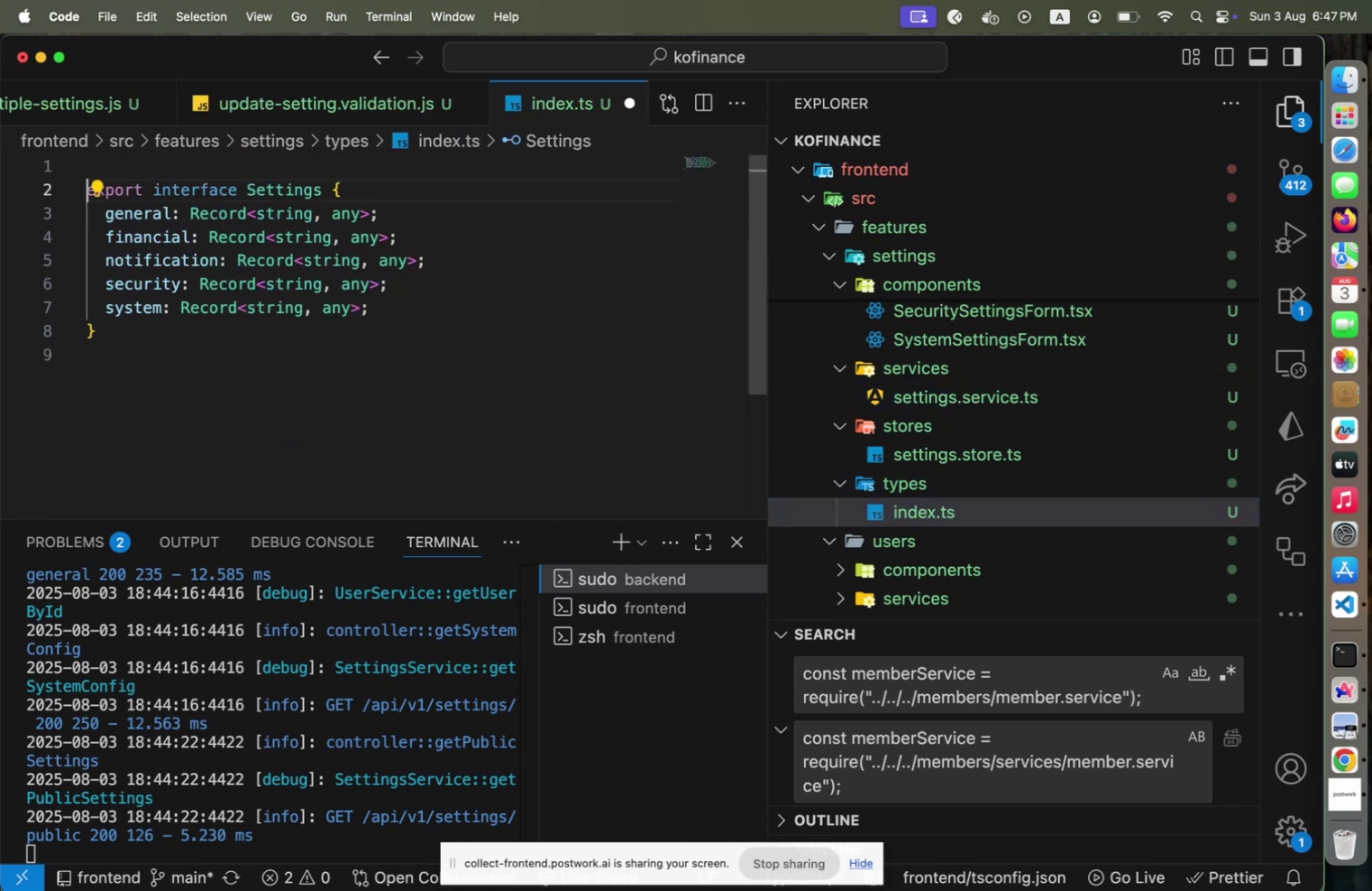 
key(Enter)
 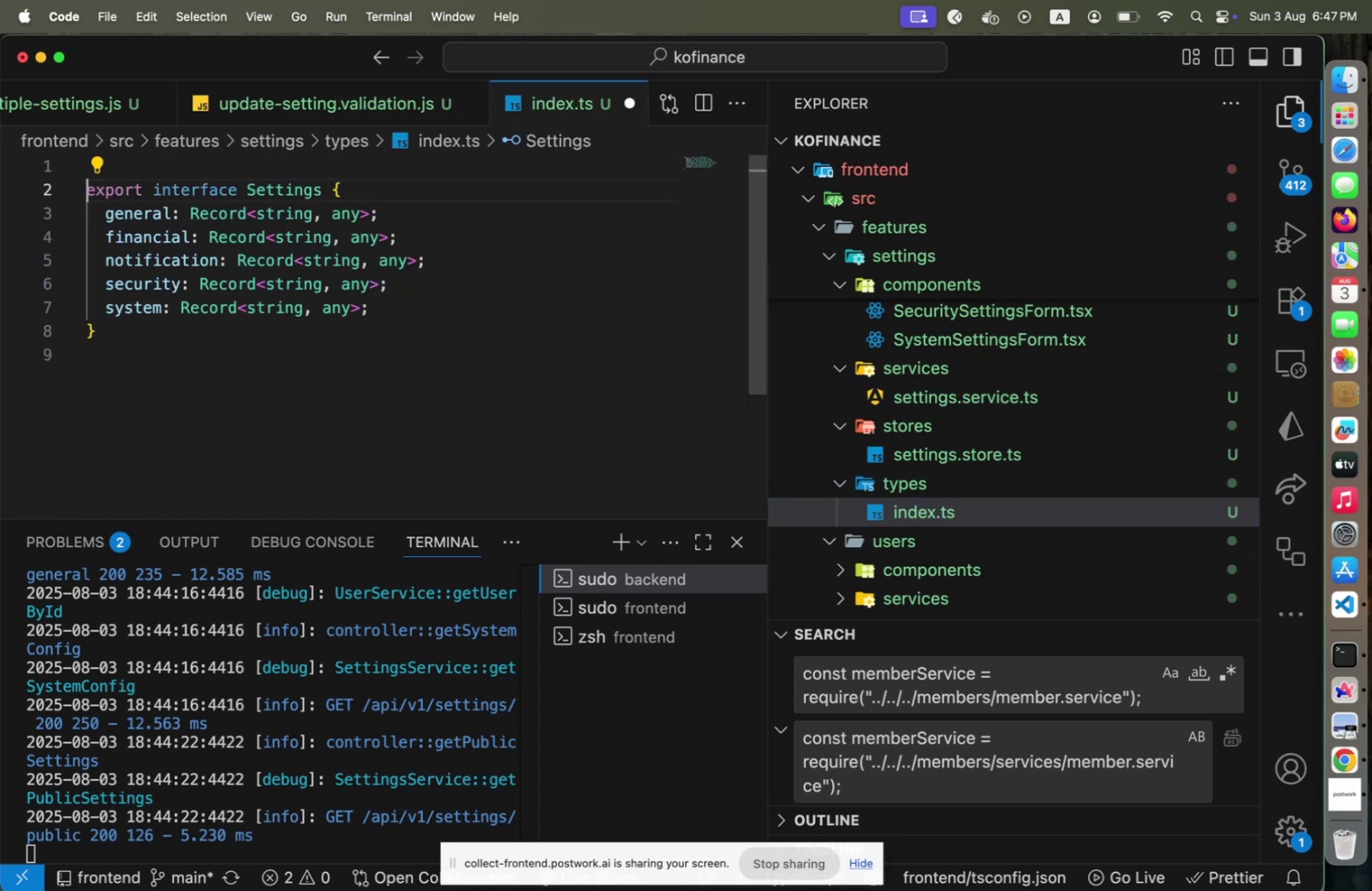 
key(ArrowUp)
 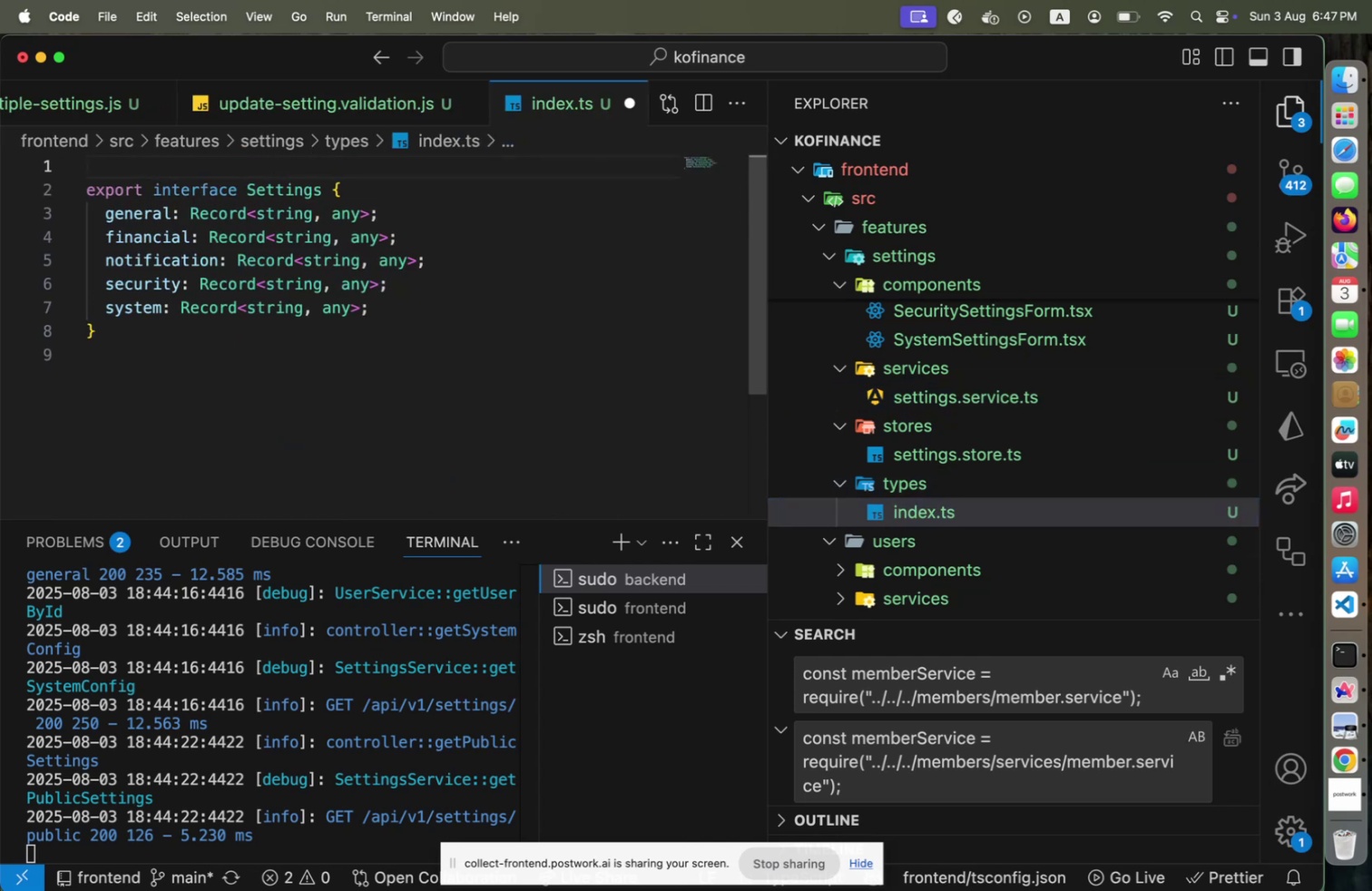 
type(interface SettingObject {)
 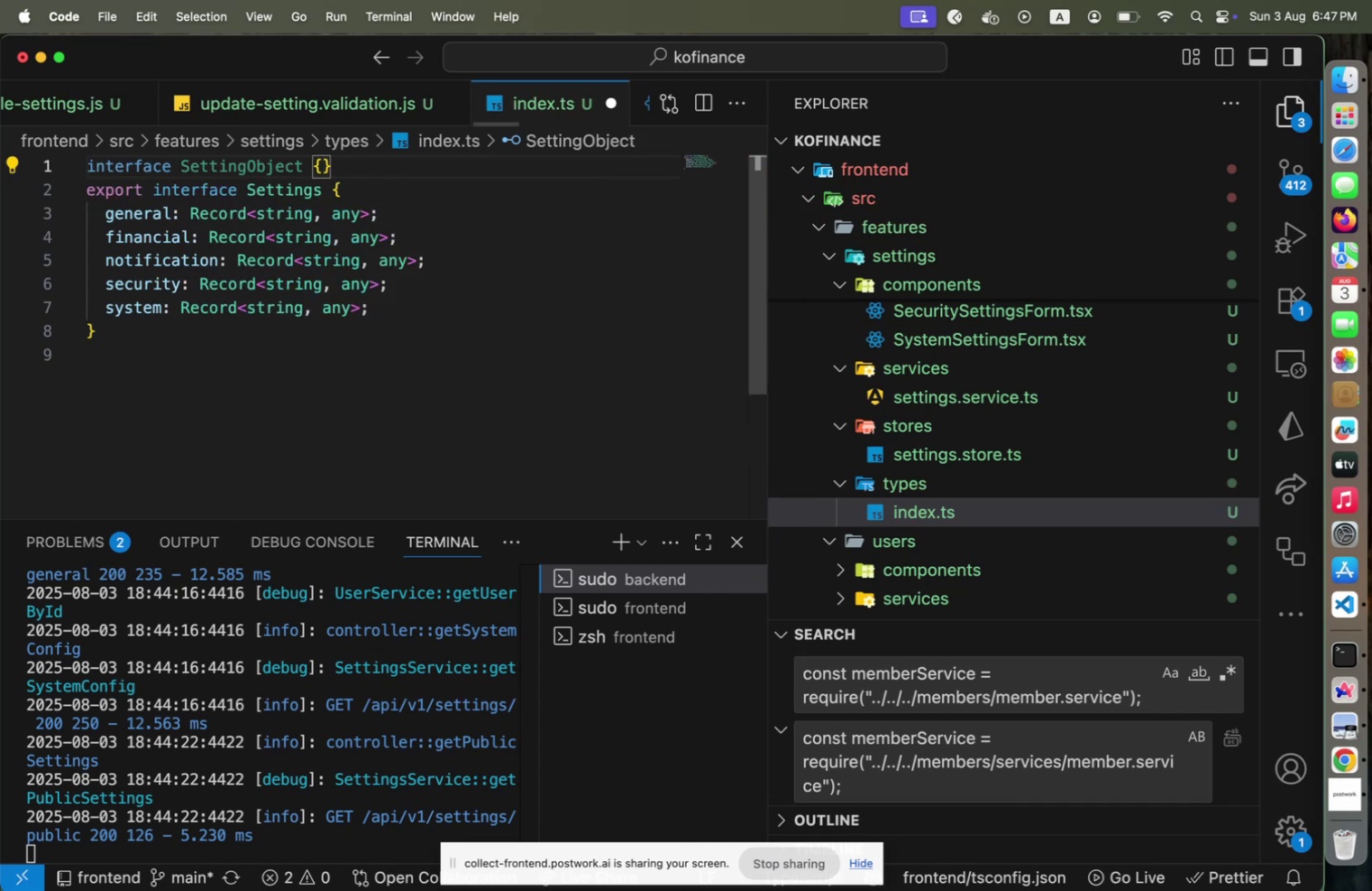 
key(Enter)
 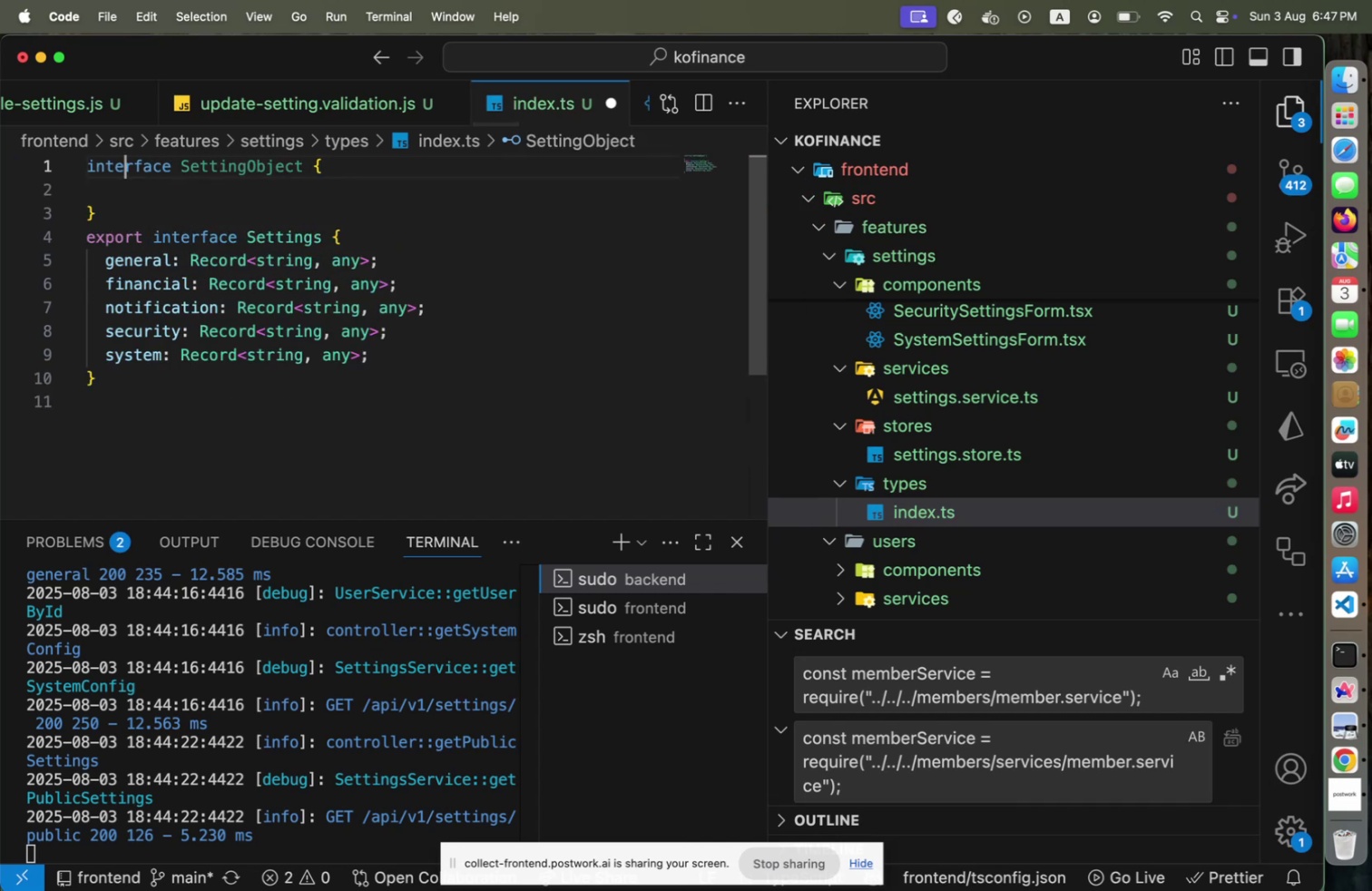 
key(ArrowUp)
 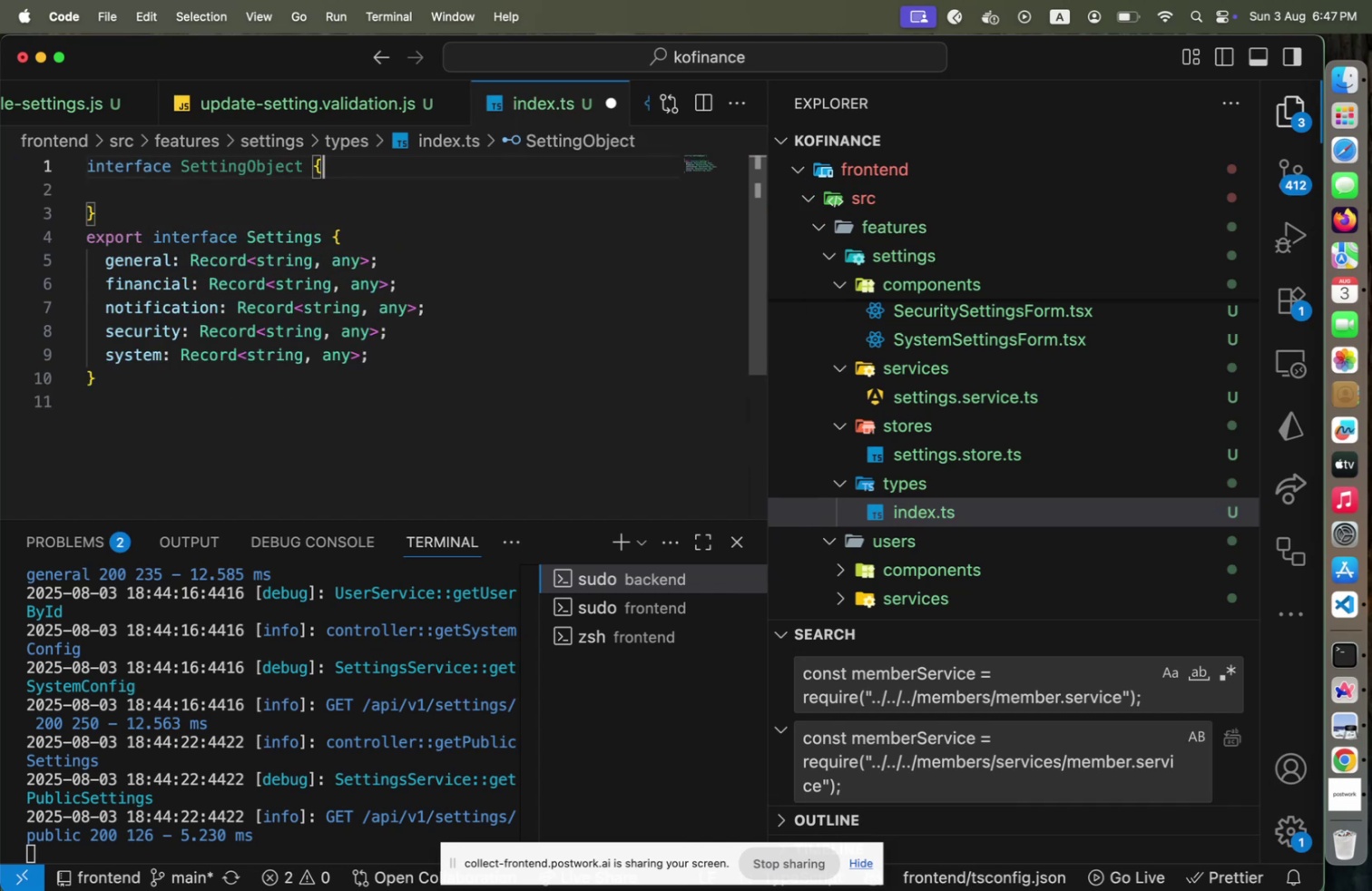 
key(End)
 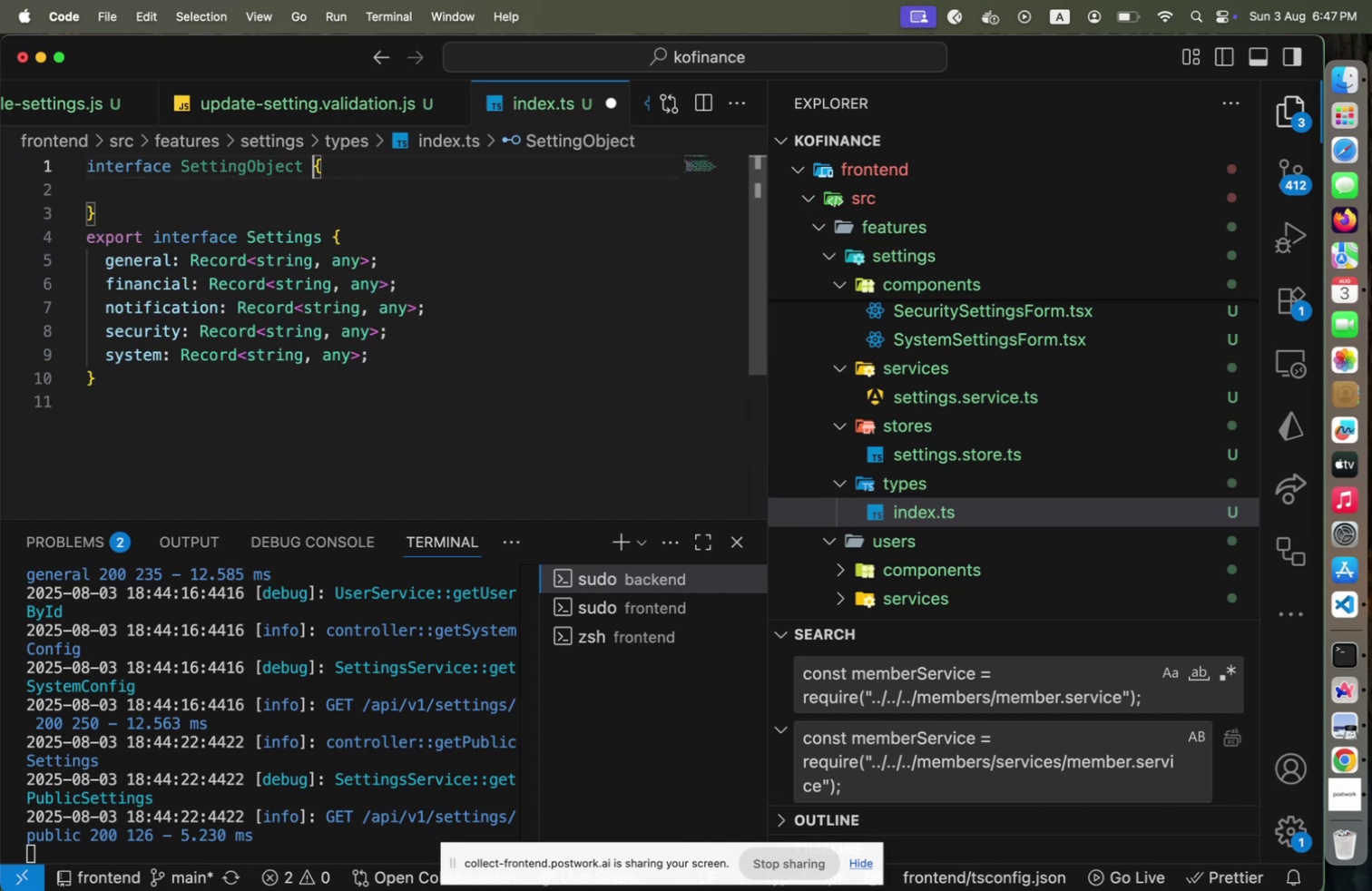 
hold_key(key=ArrowLeft, duration=0.92)
 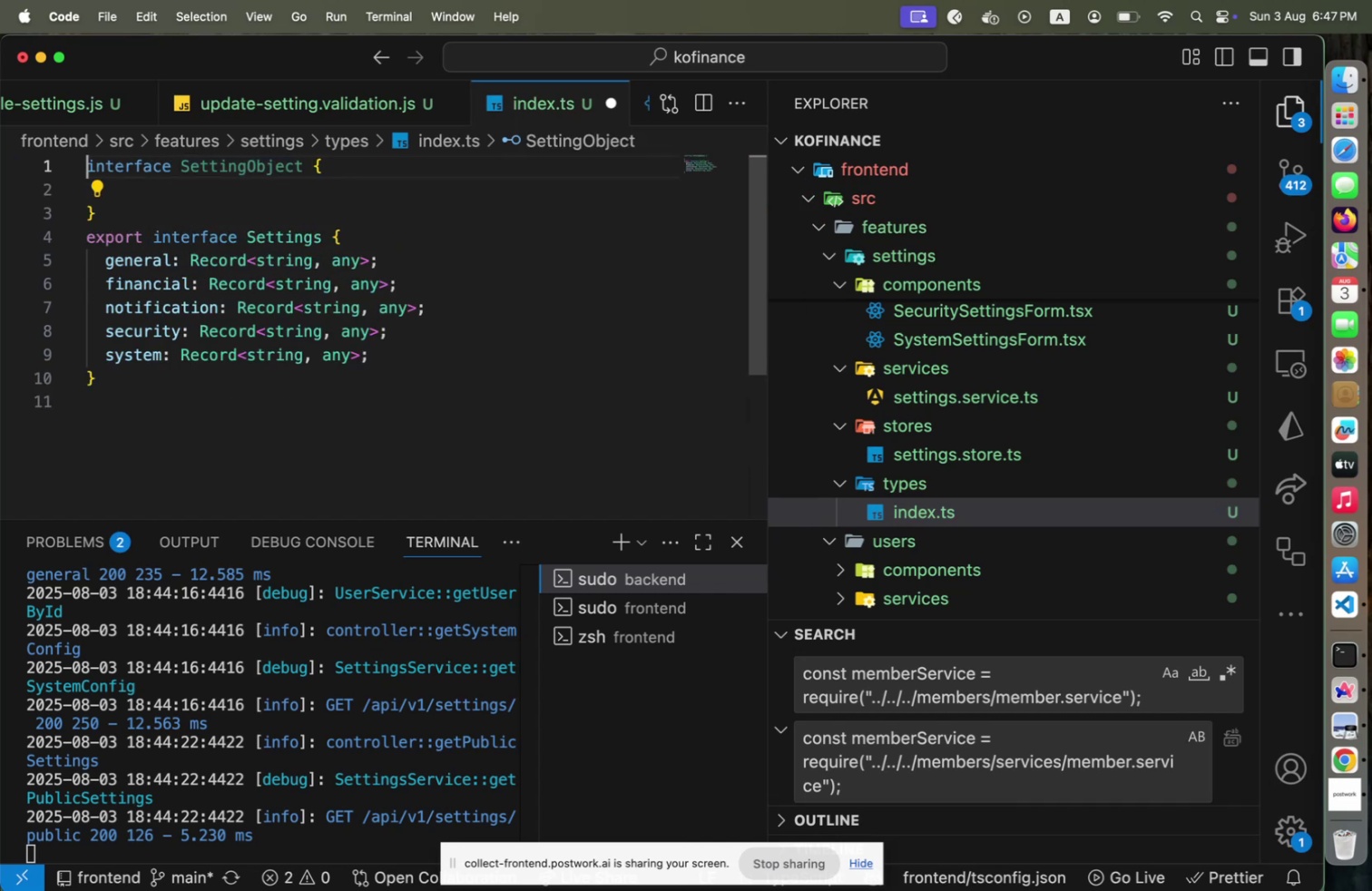 
key(ArrowUp)
 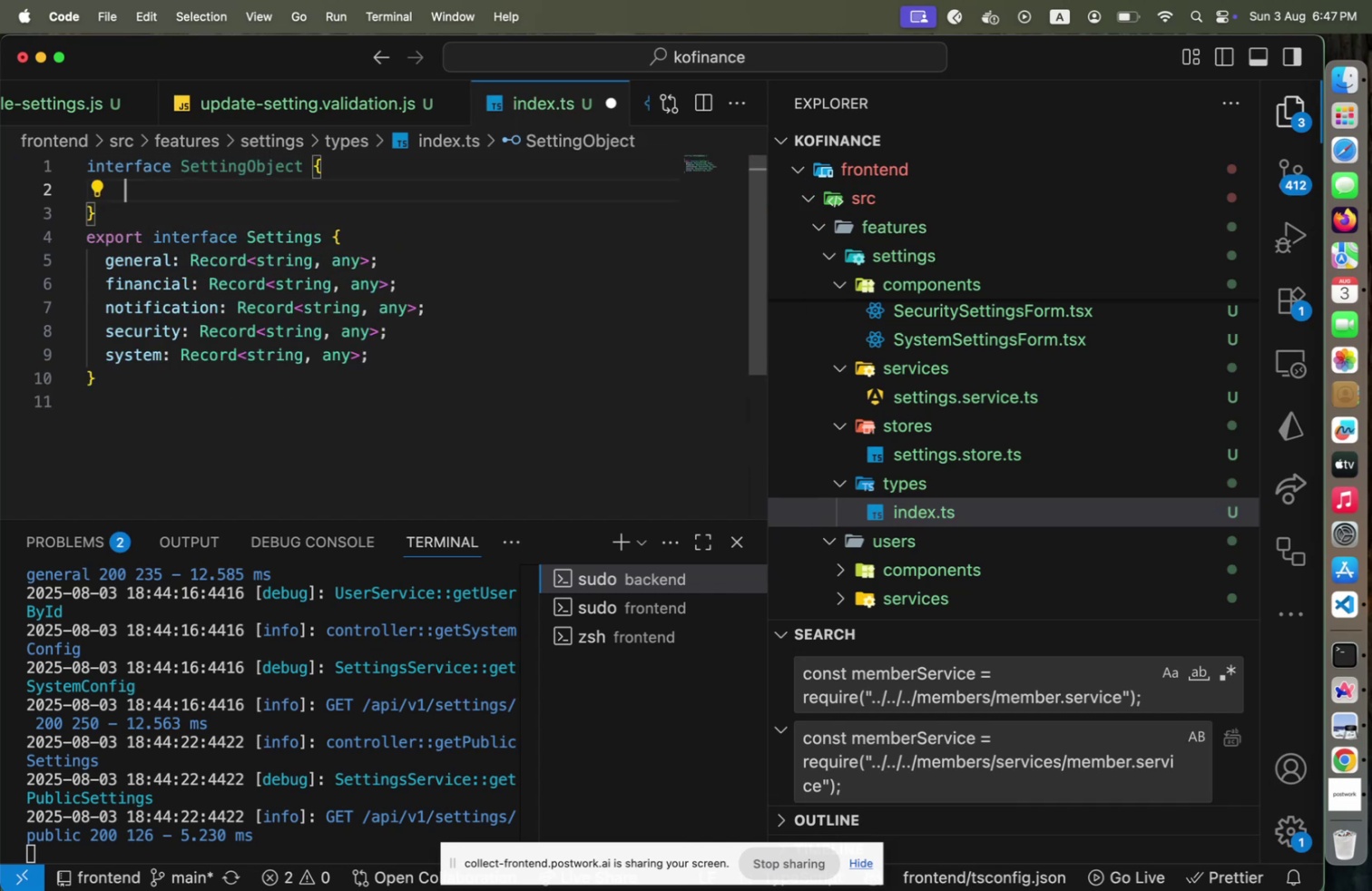 
key(ArrowDown)
 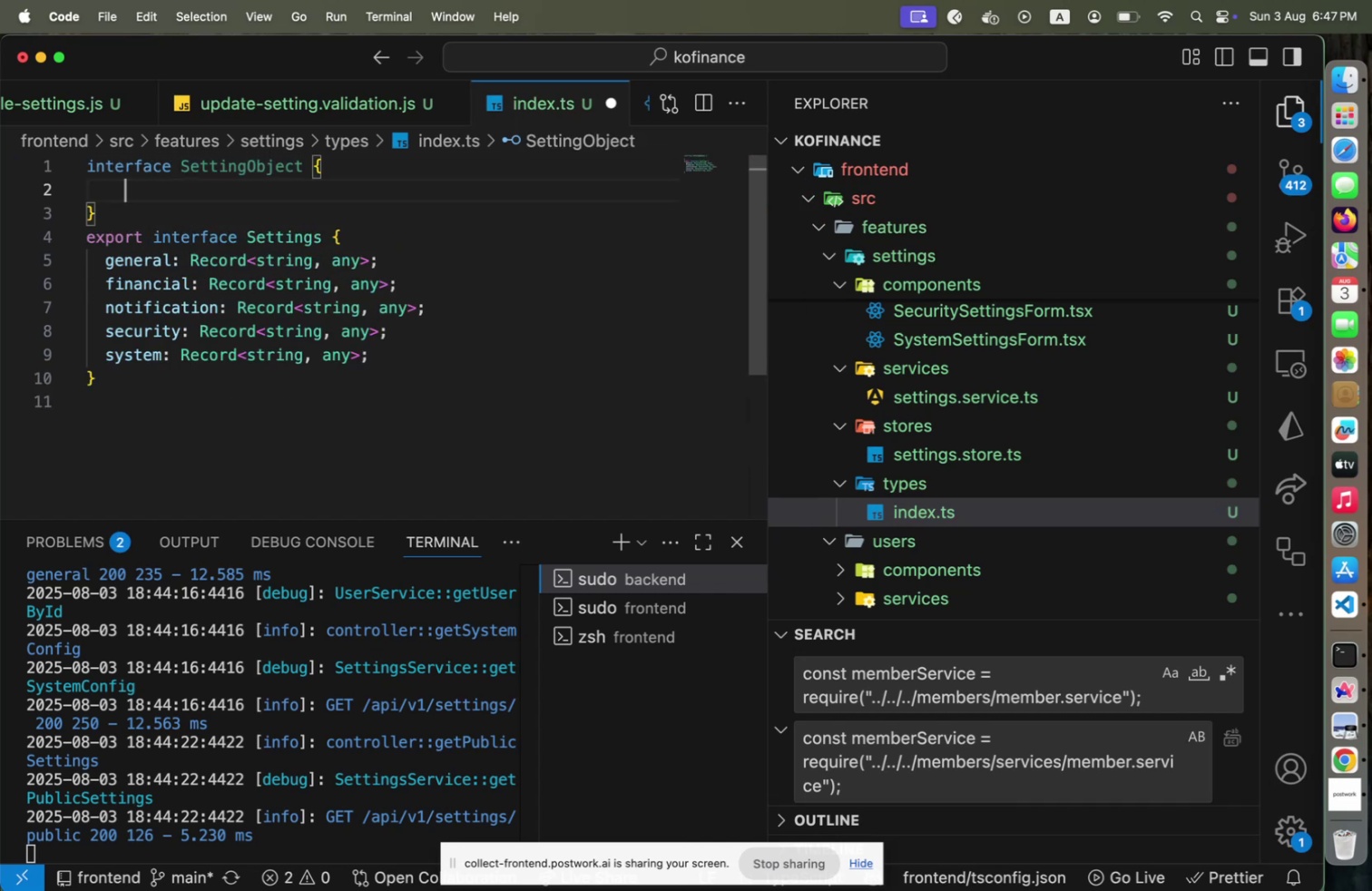 
type(value: any;)
key(Backspace)
key(Backspace)
key(Backspace)
key(Backspace)
type(unknown;)
 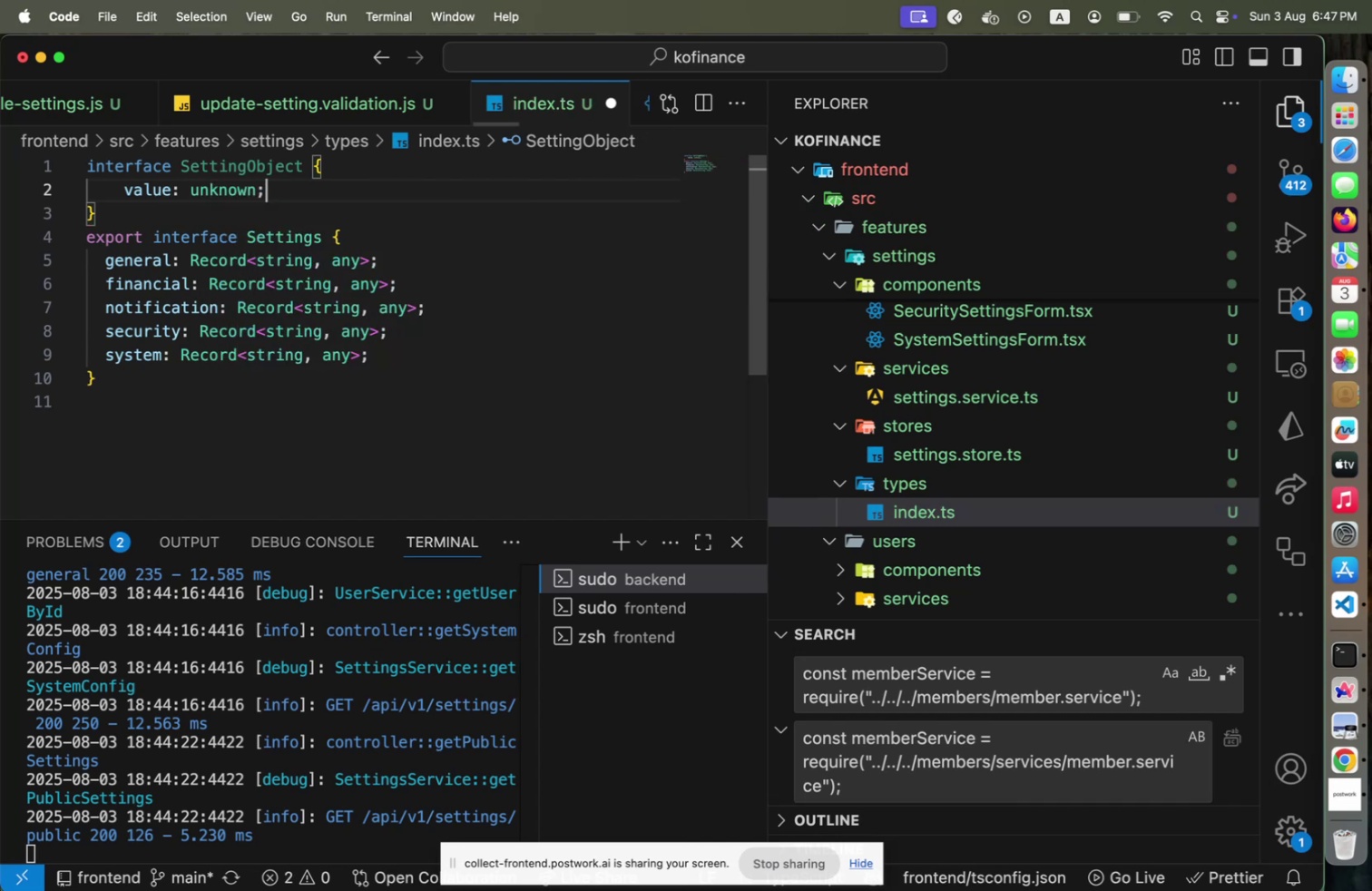 
key(Enter)
 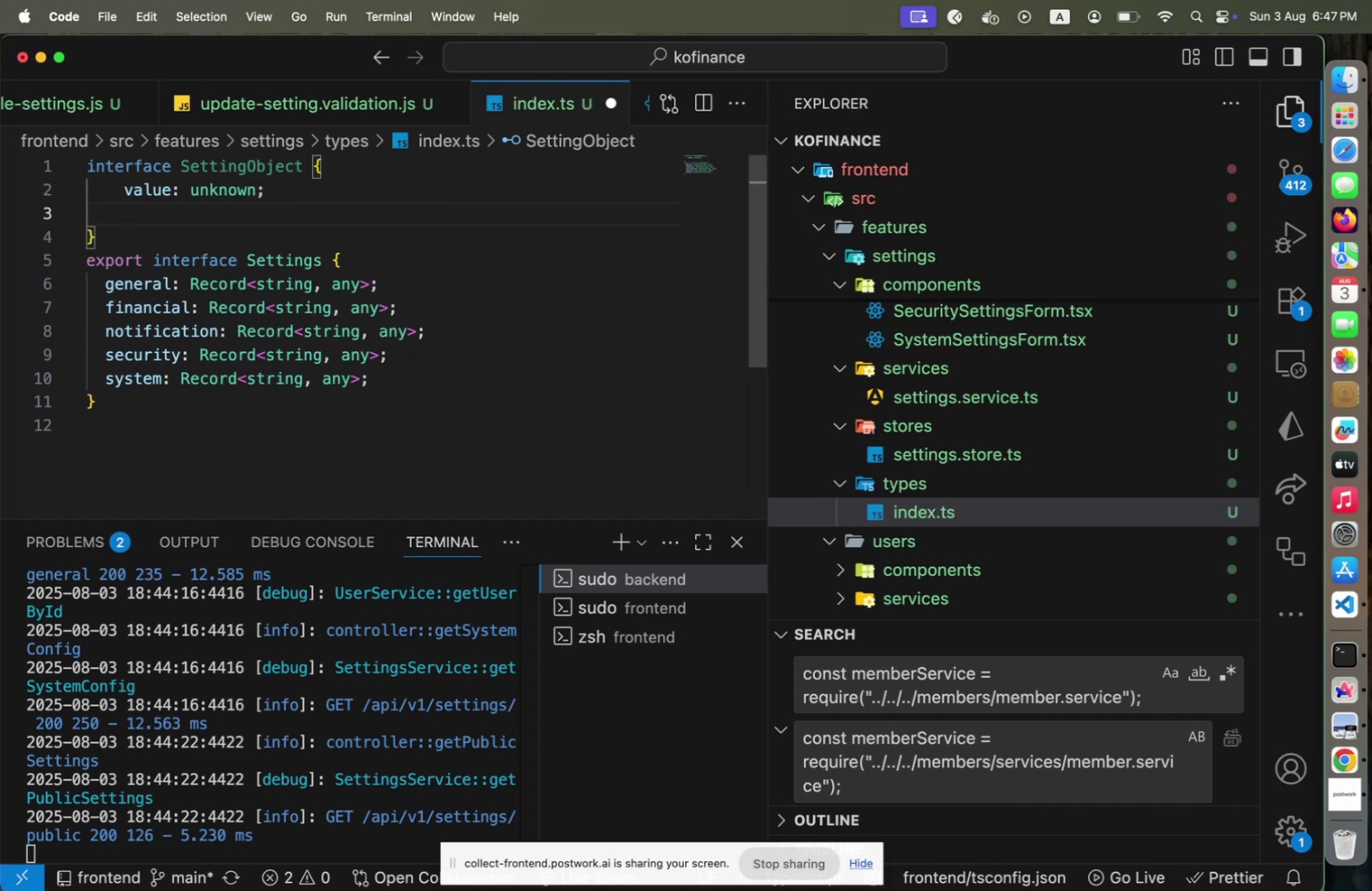 
type(dataType: 'string)
 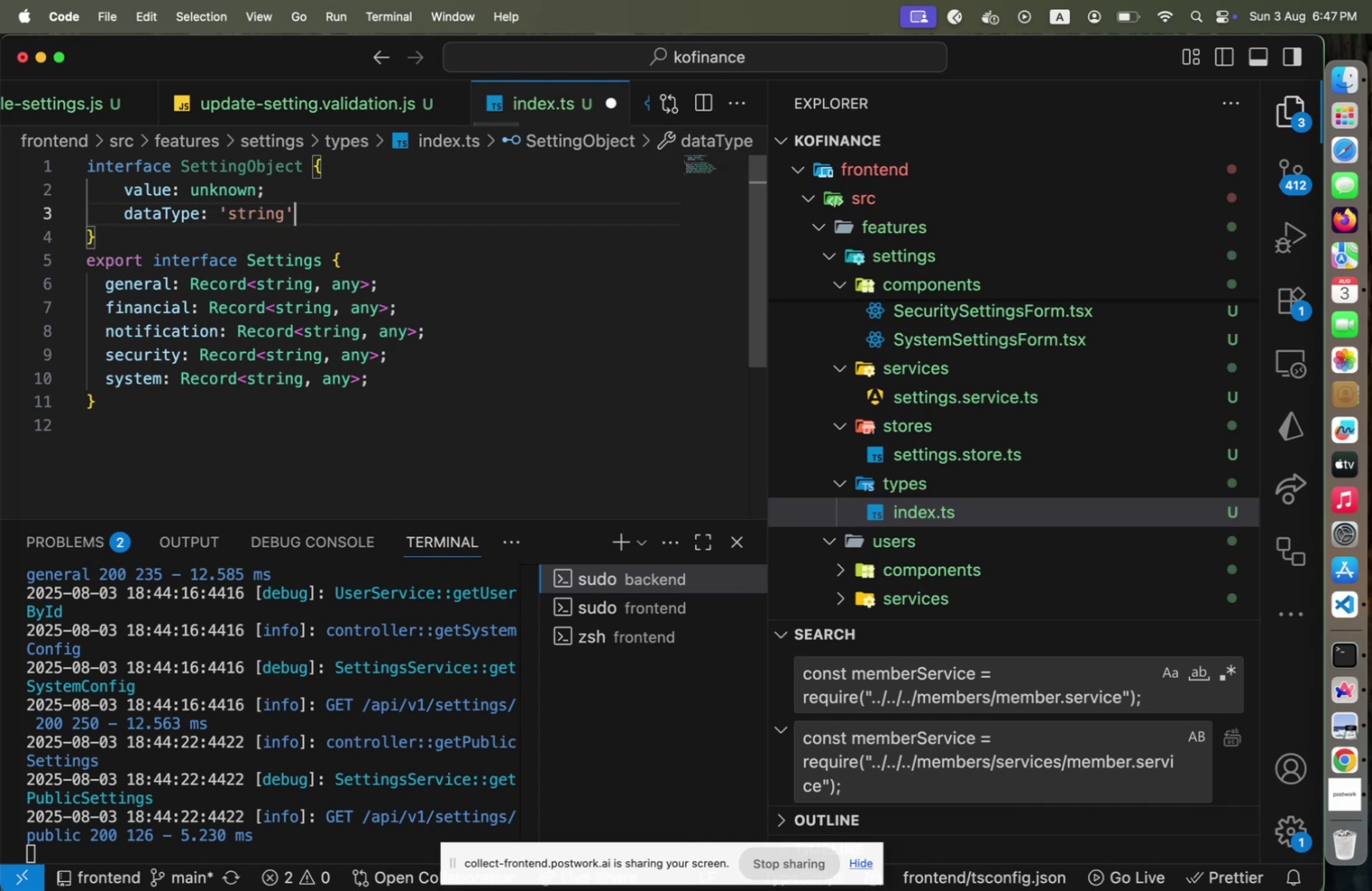 
key(ArrowRight)
 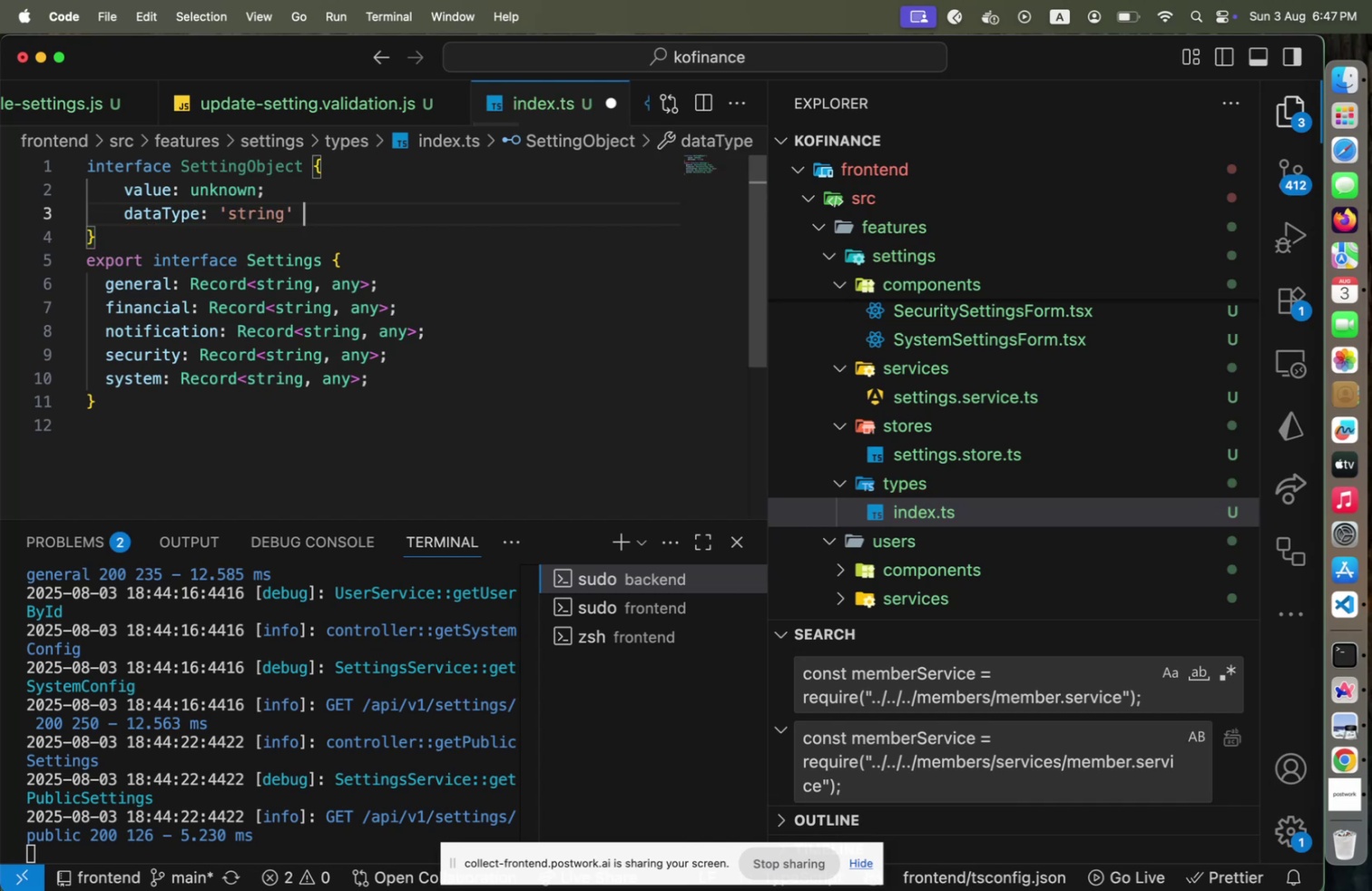 
type( | ')
key(Backspace)
key(Backspace)
type(string;)
 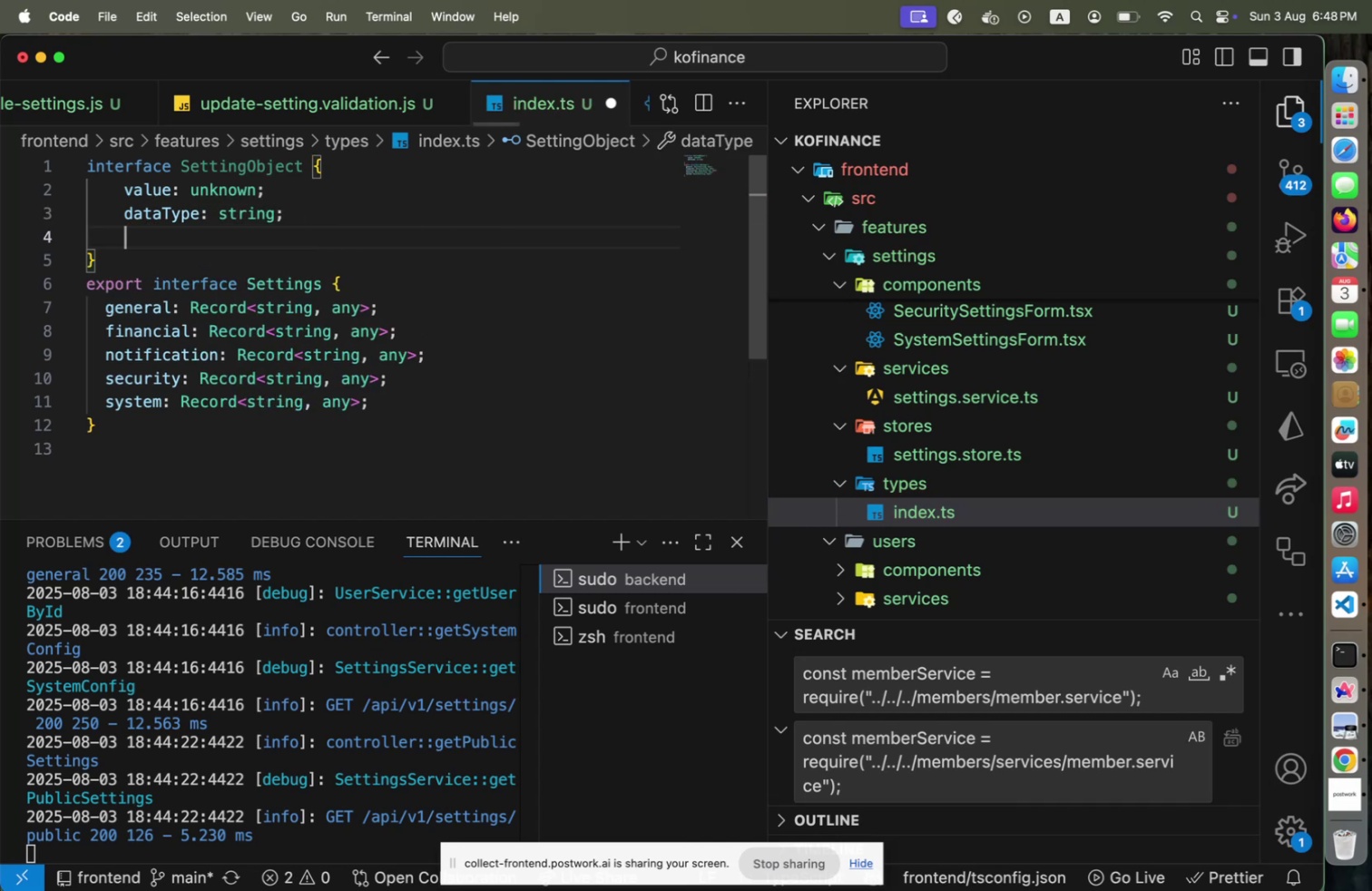 
key(Enter)
 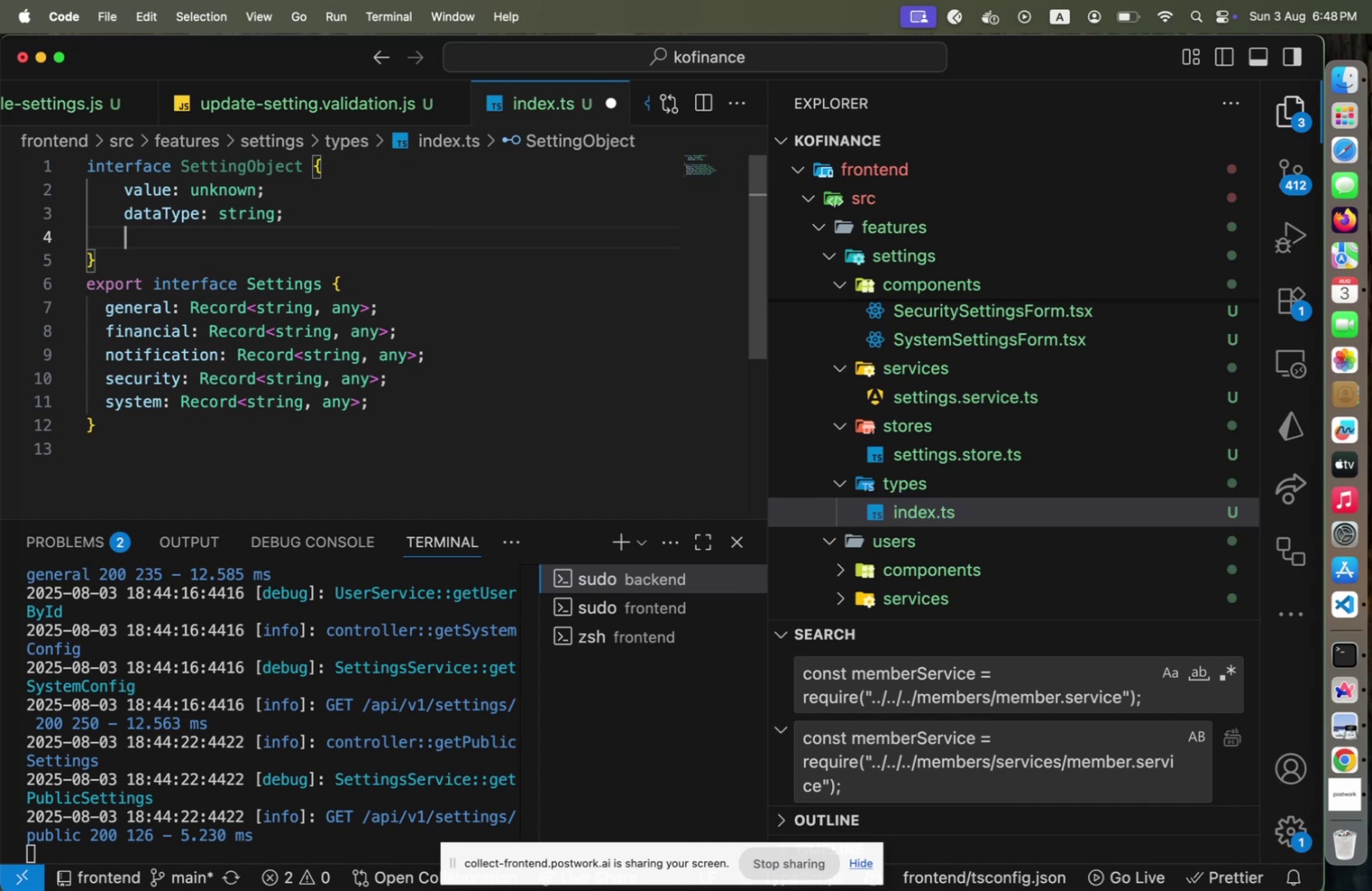 
key(ArrowDown)
 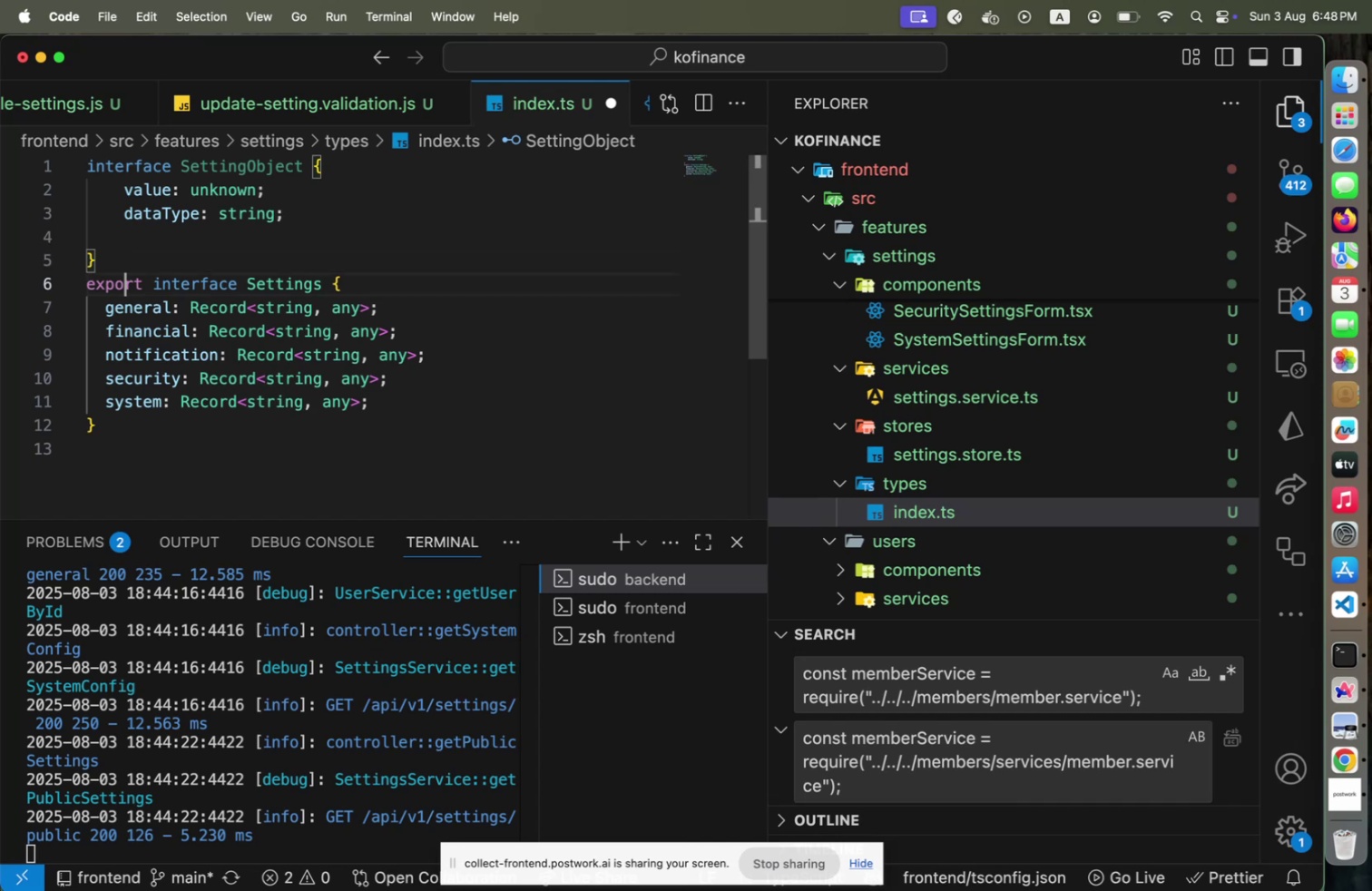 
key(ArrowDown)
 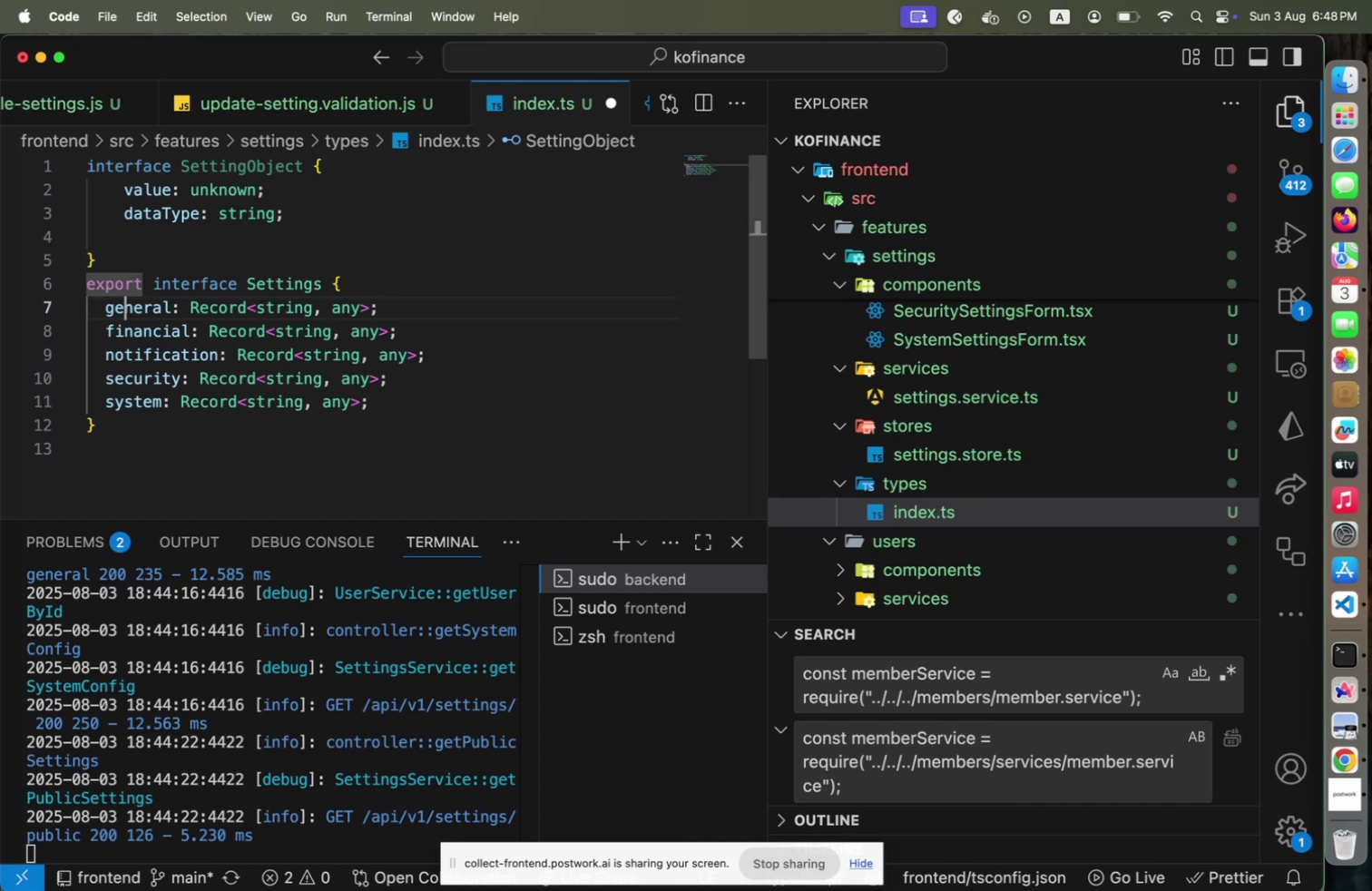 
key(ArrowDown)
 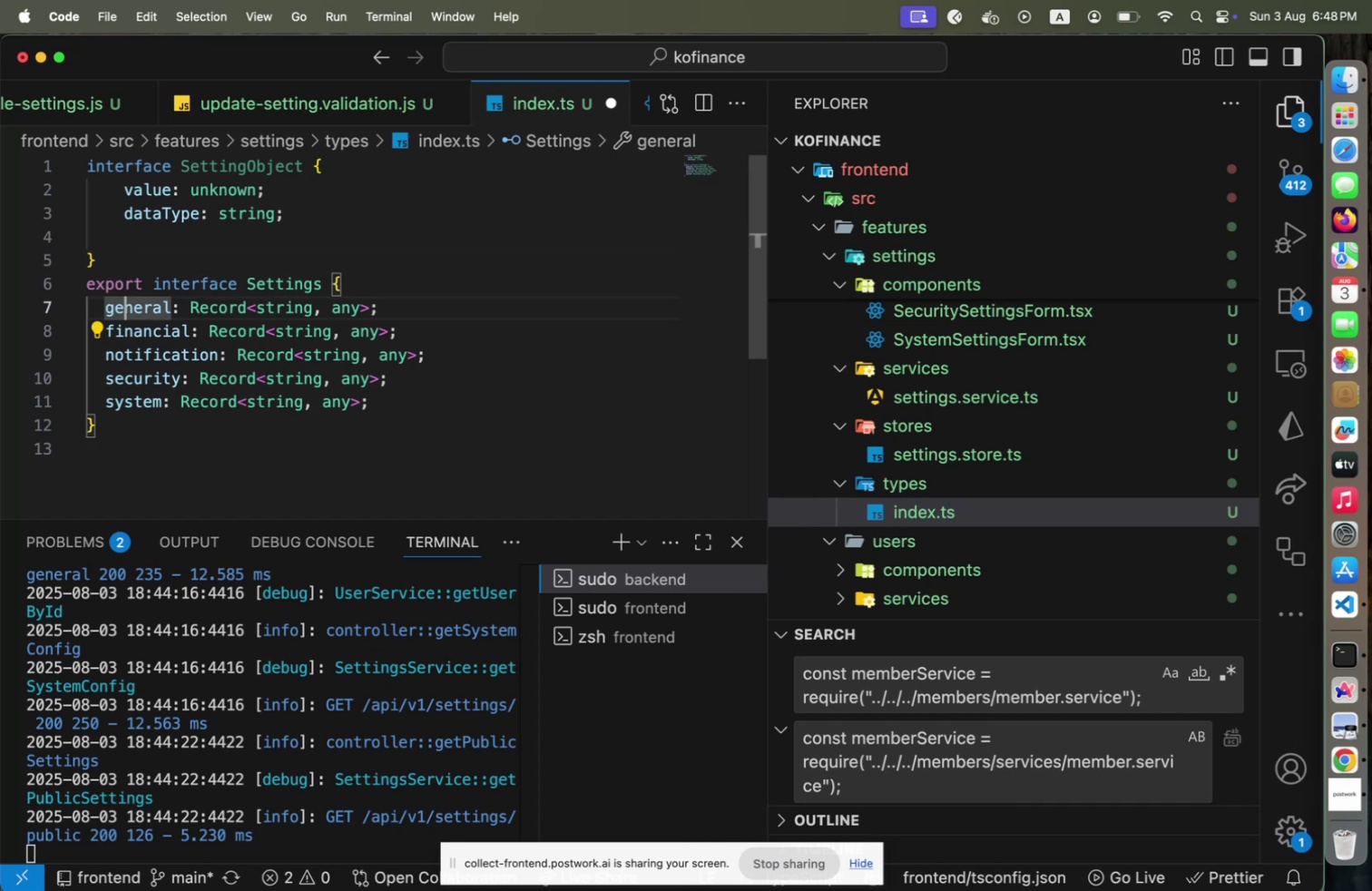 
key(End)
 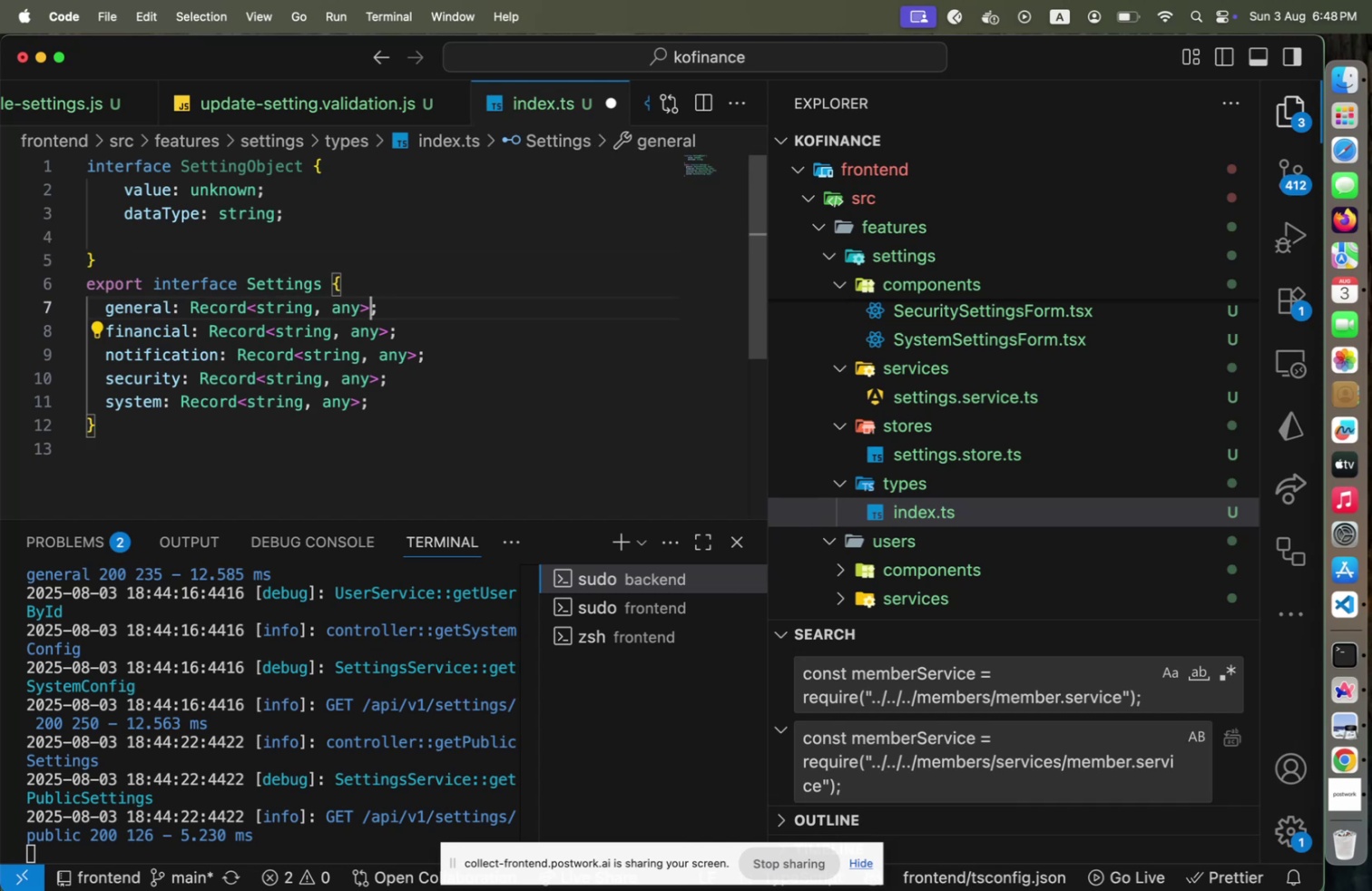 
key(ArrowLeft)
 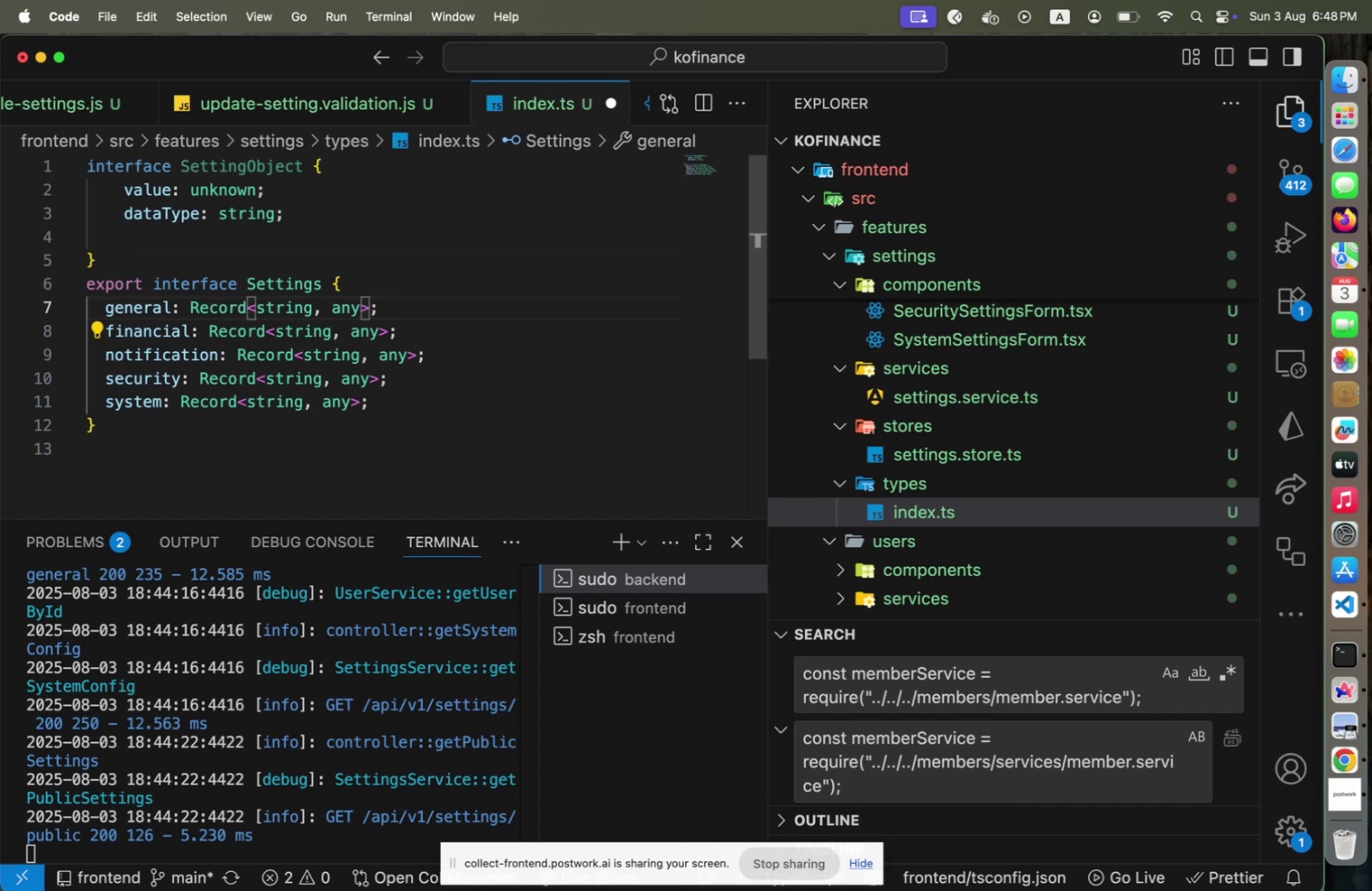 
key(ArrowLeft)
 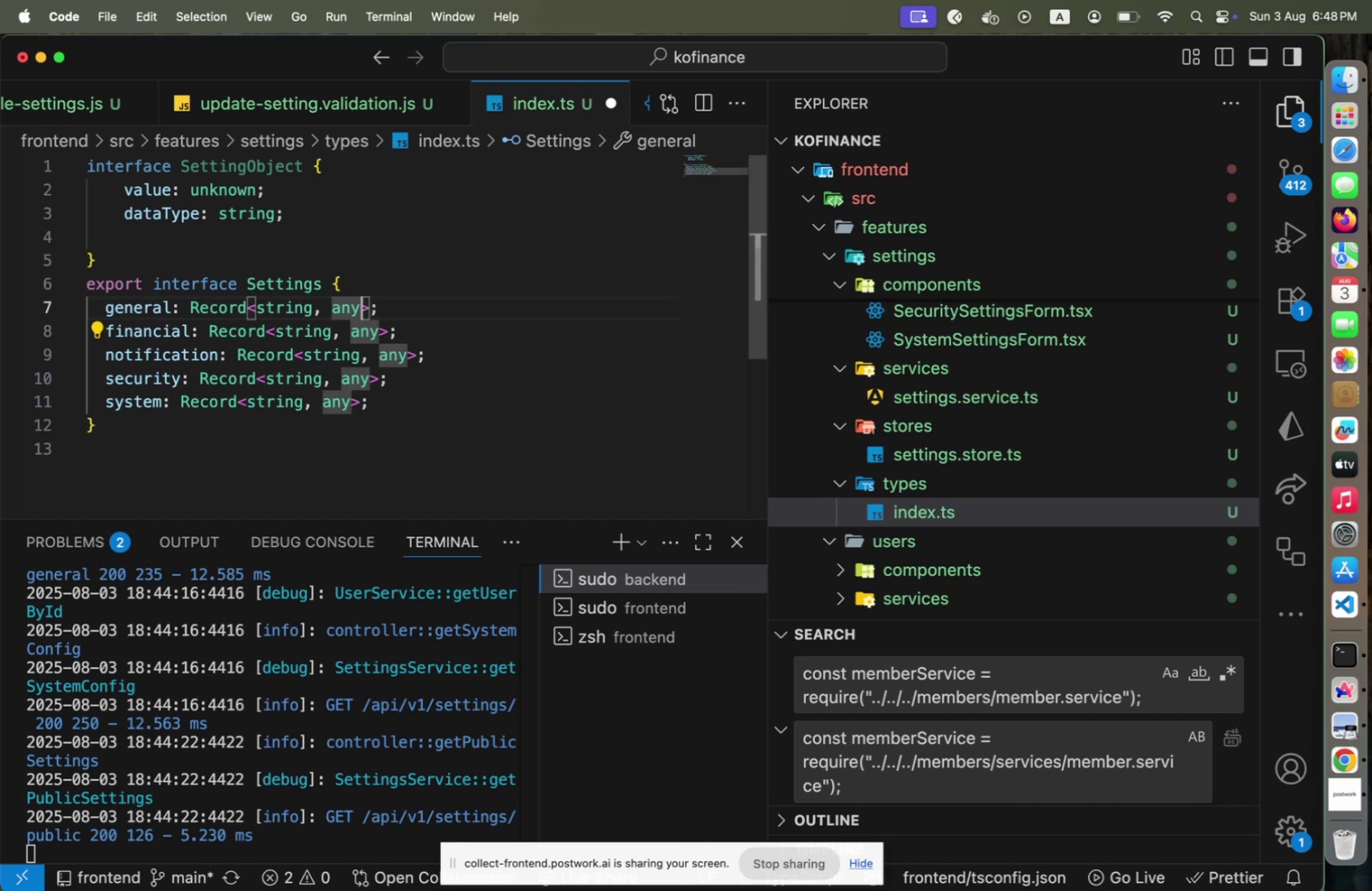 
hold_key(key=ShiftLeft, duration=1.24)
 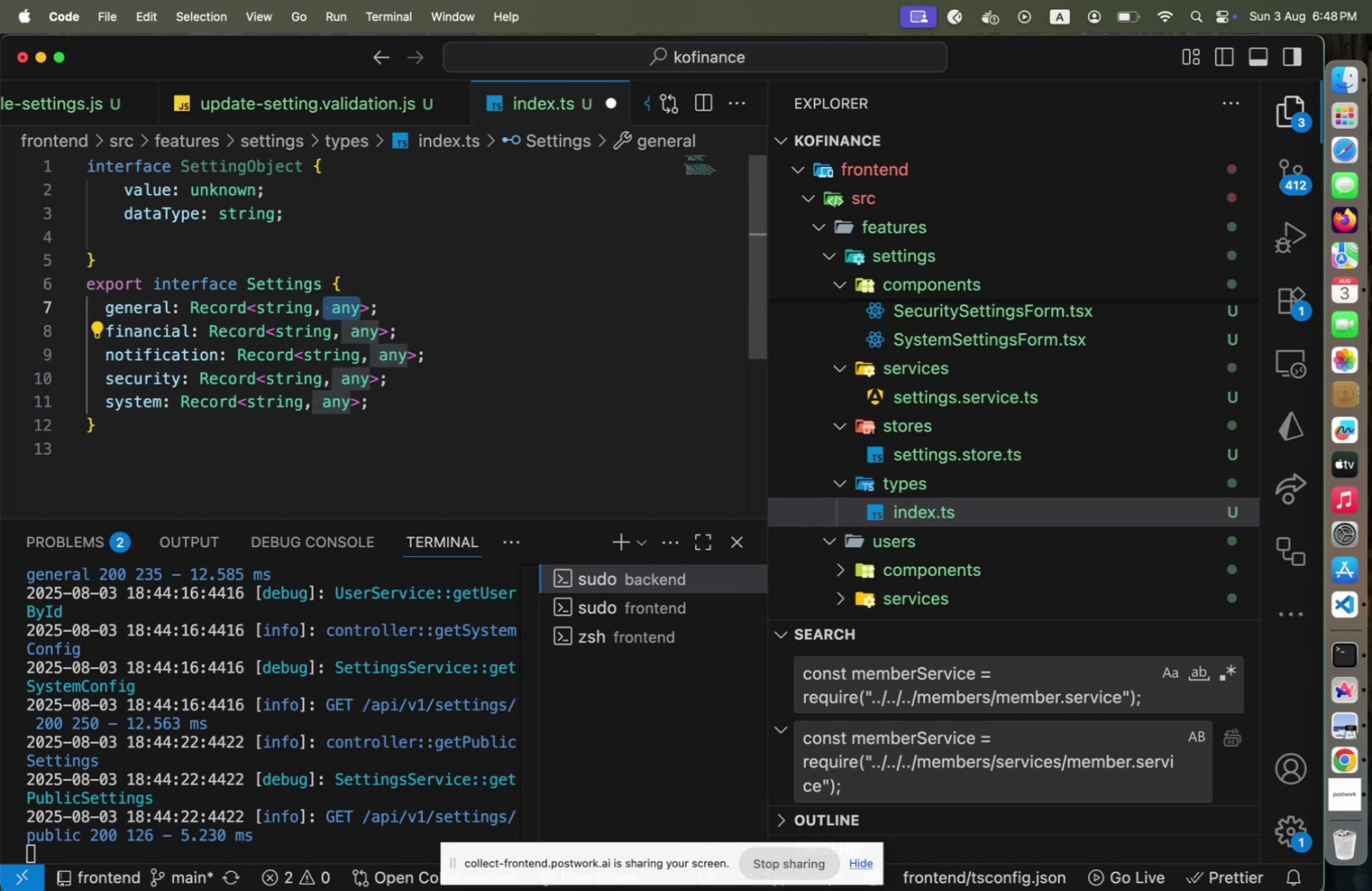 
hold_key(key=ArrowLeft, duration=0.73)
 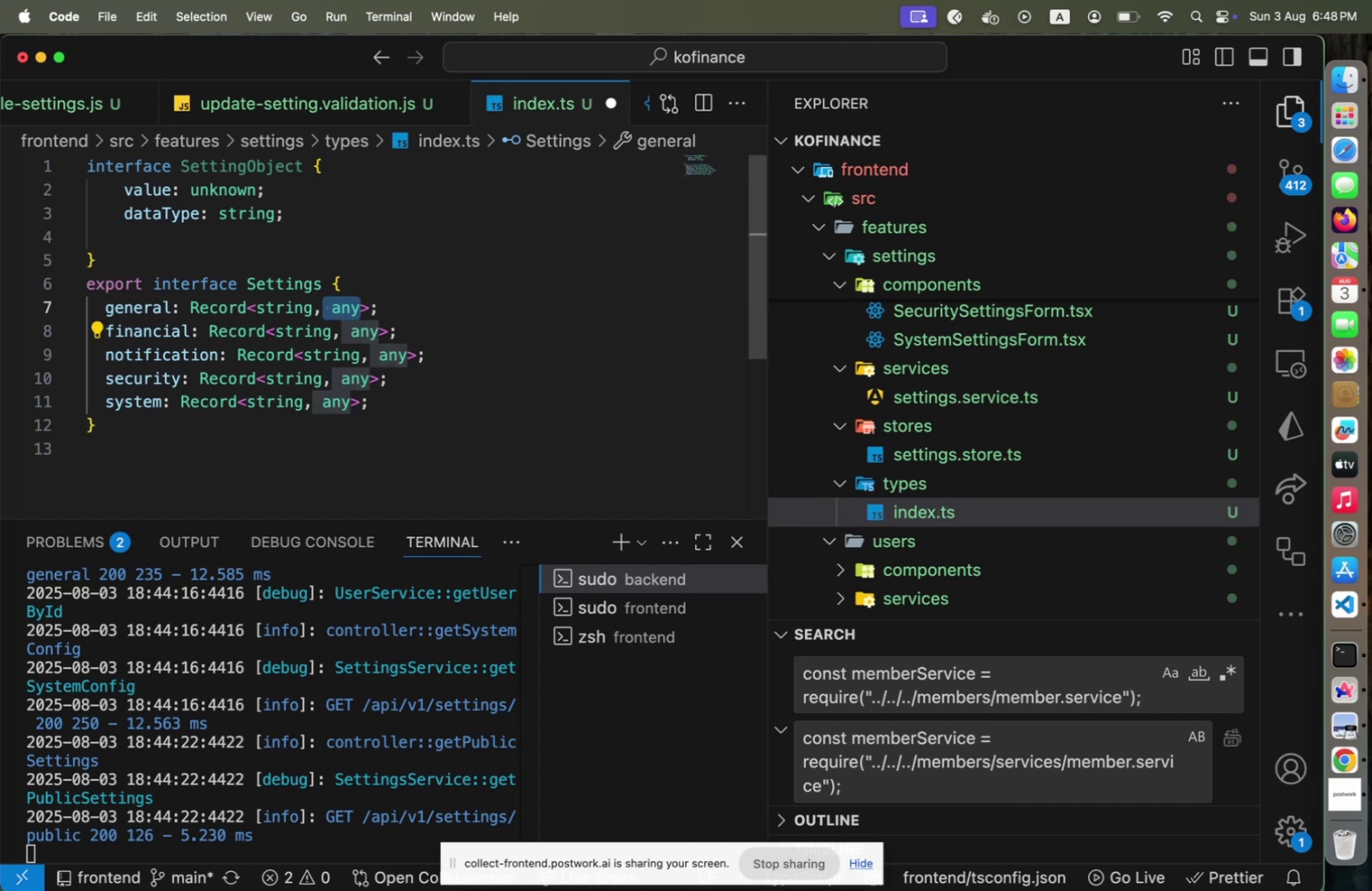 
hold_key(key=ArrowLeft, duration=0.95)
 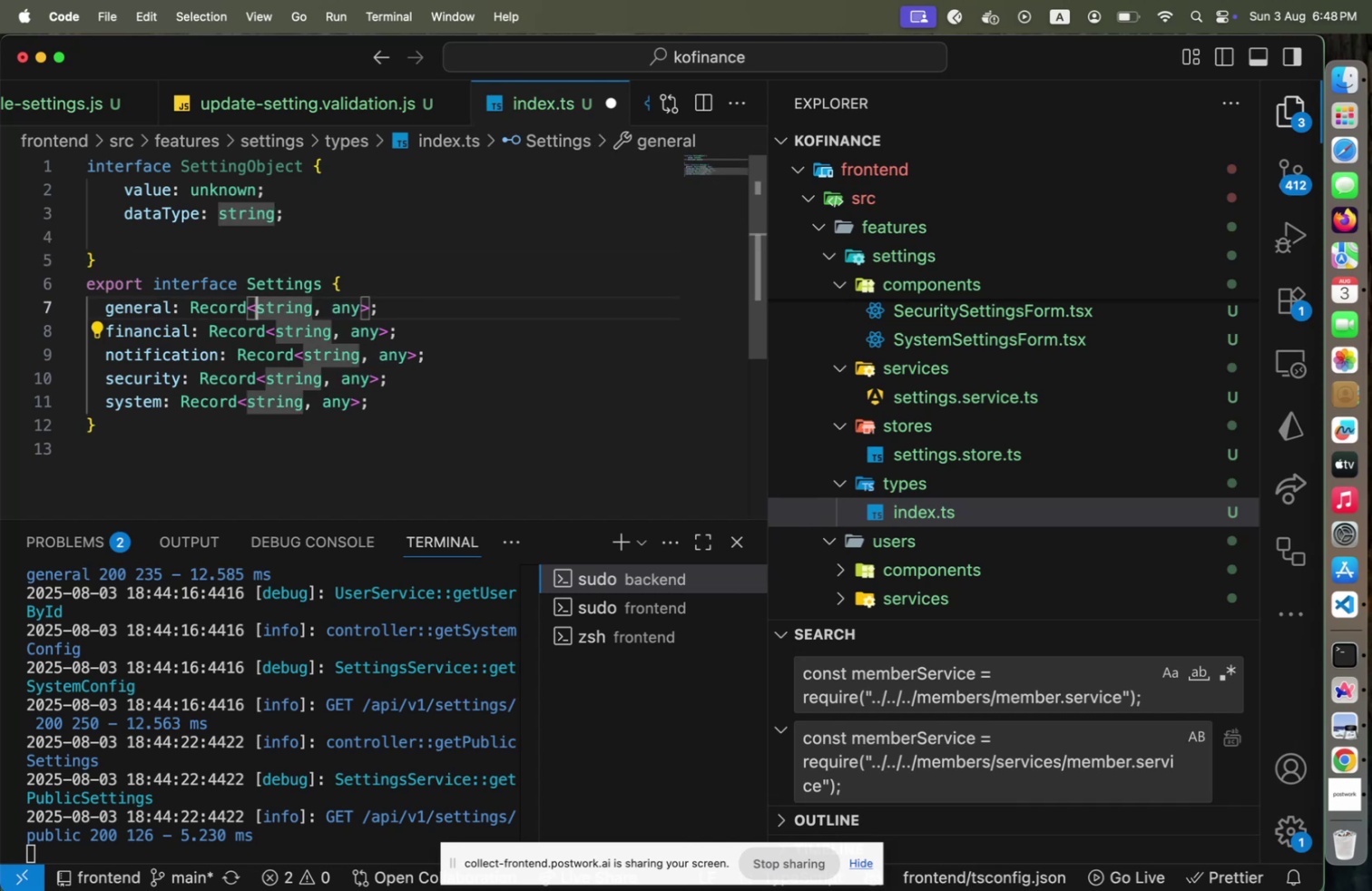 
hold_key(key=ArrowLeft, duration=0.59)
 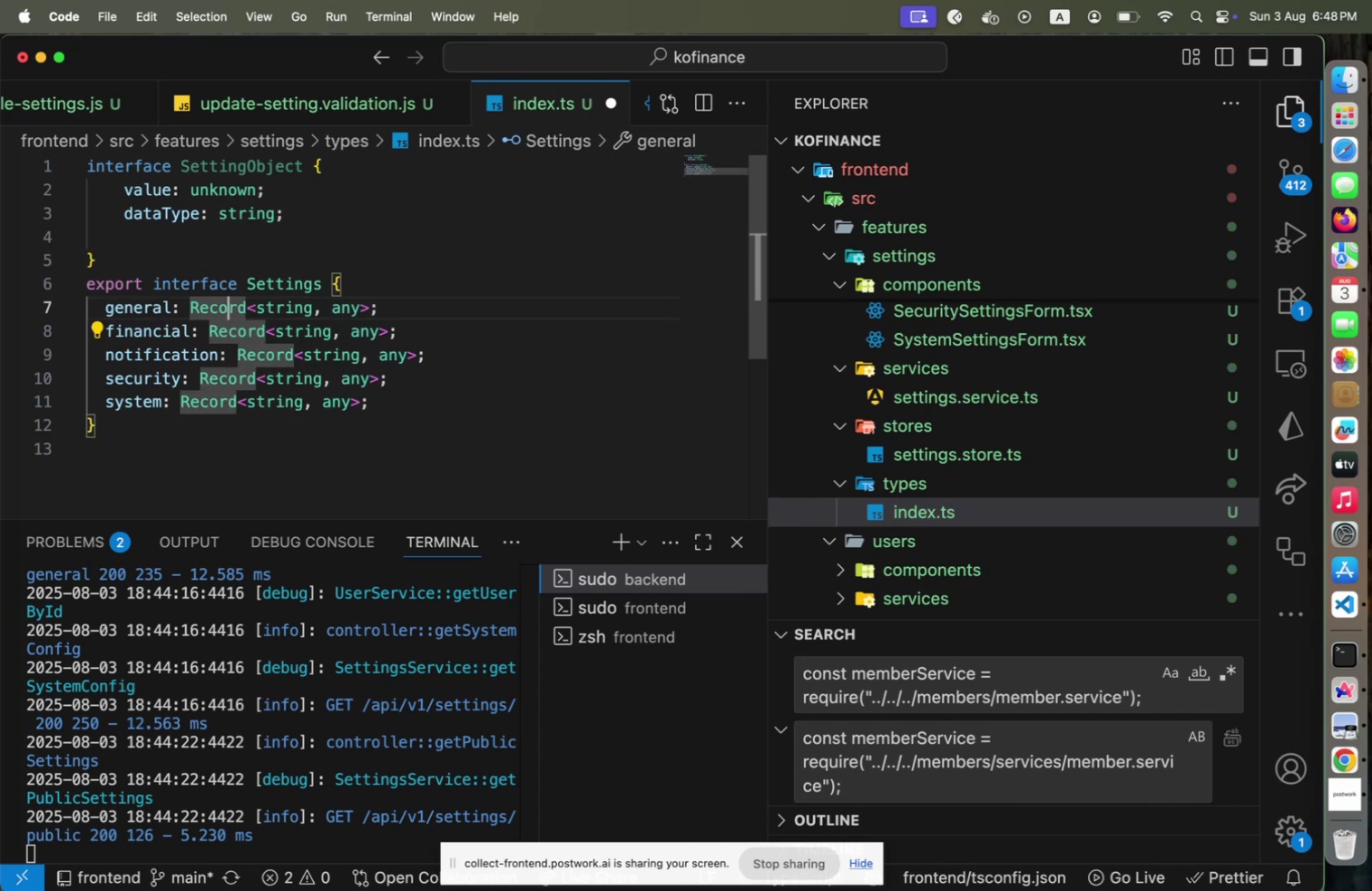 
key(ArrowLeft)
 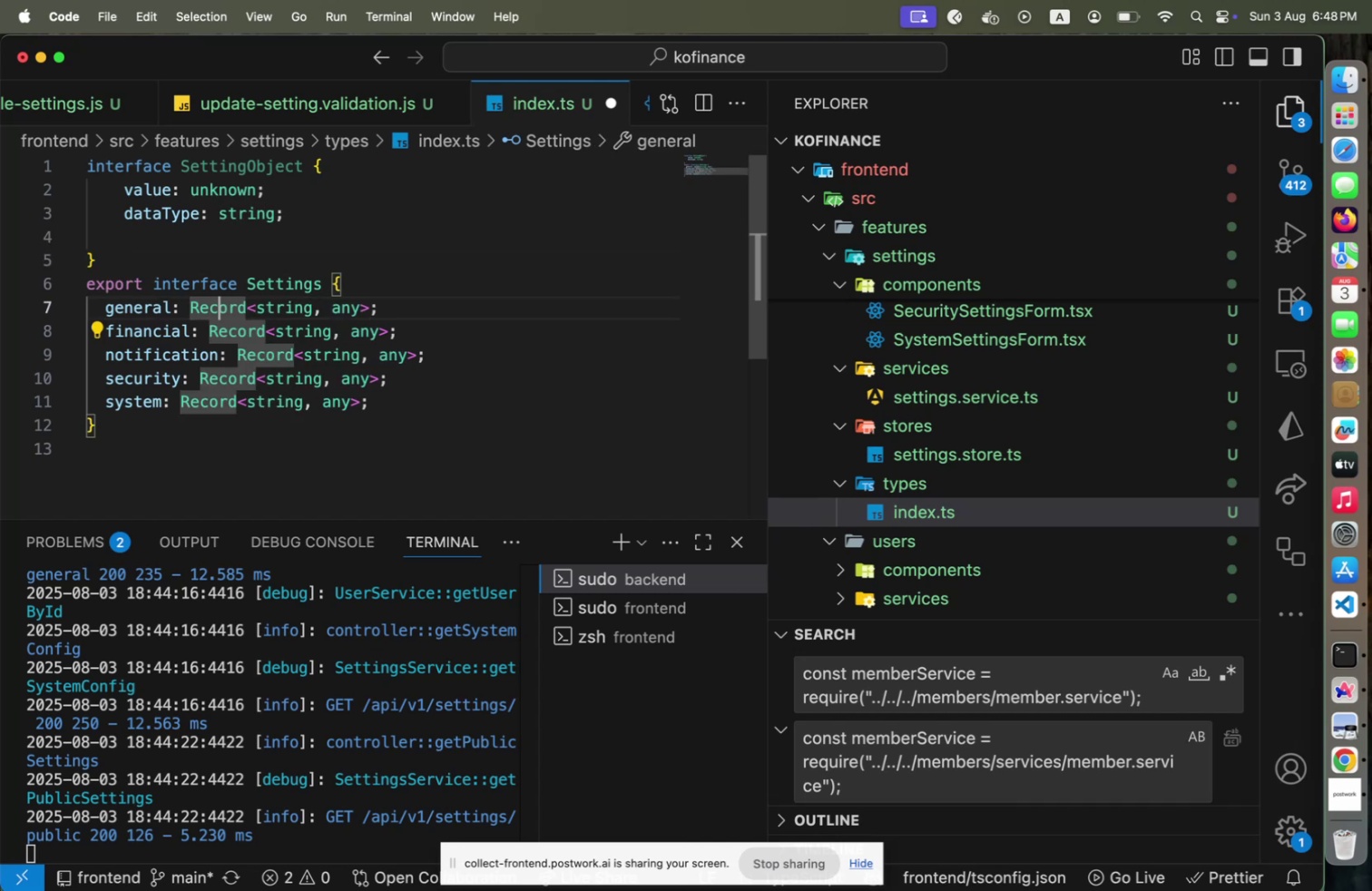 
key(ArrowLeft)
 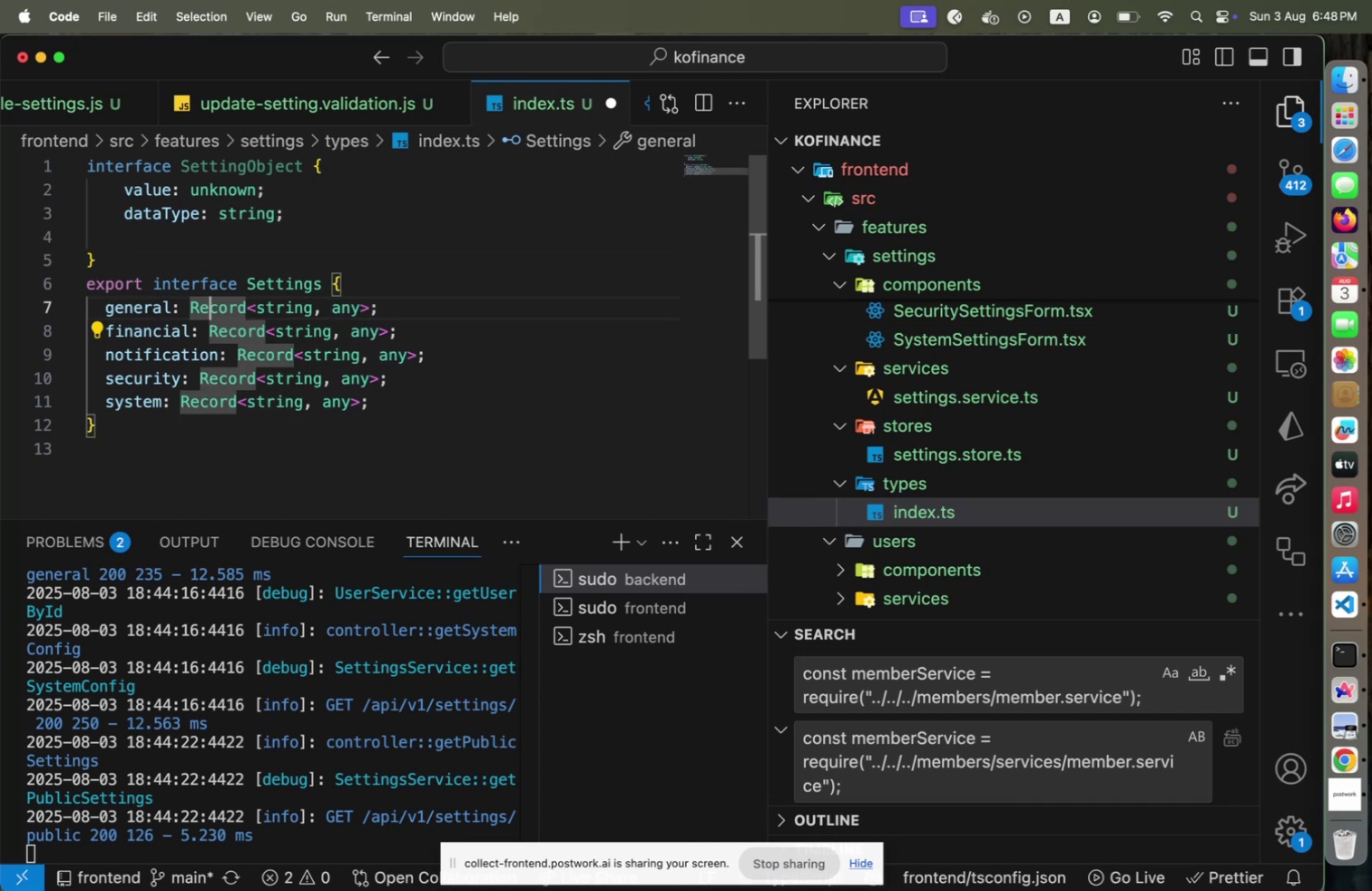 
key(ArrowLeft)
 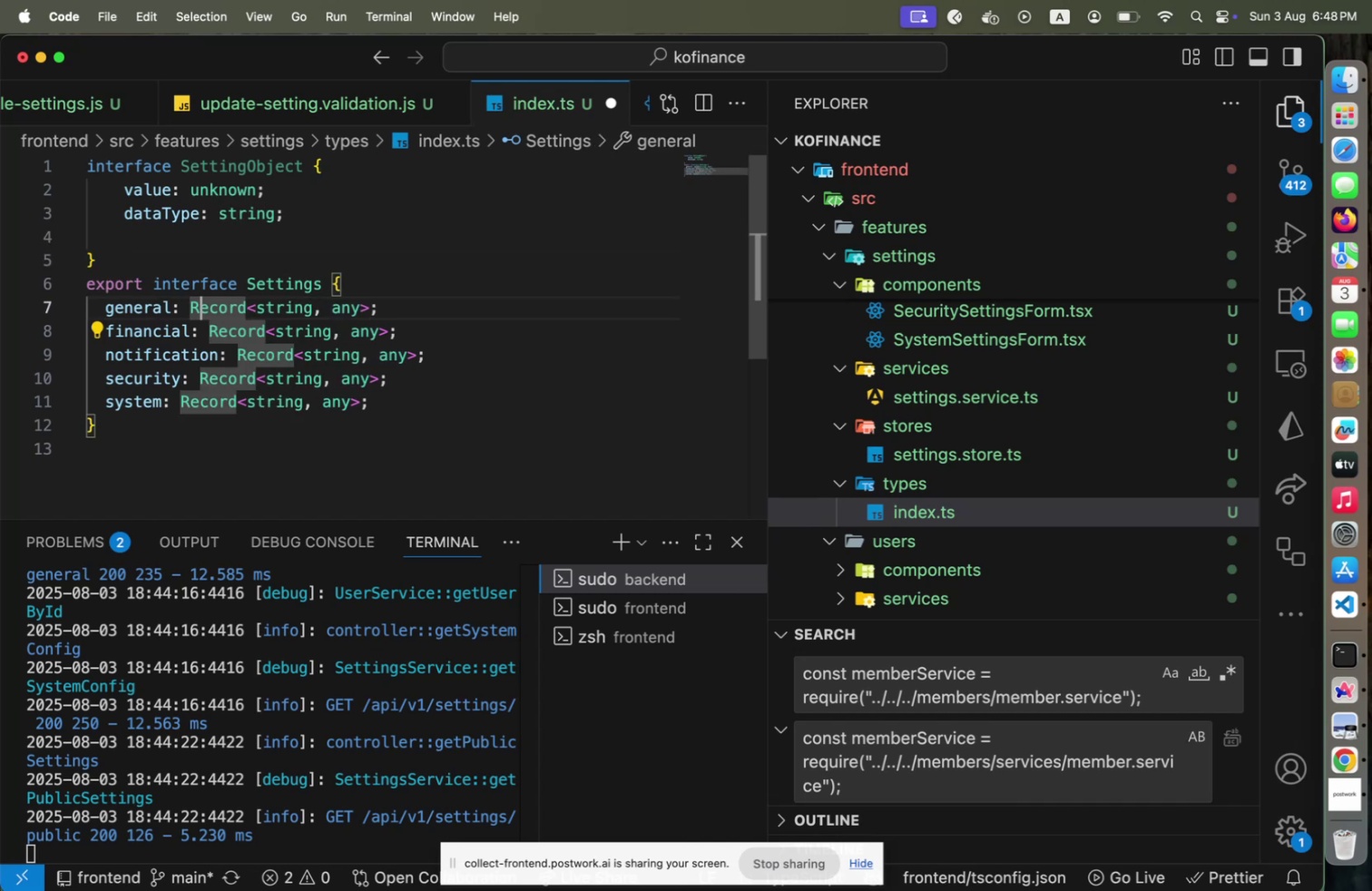 
key(ArrowLeft)
 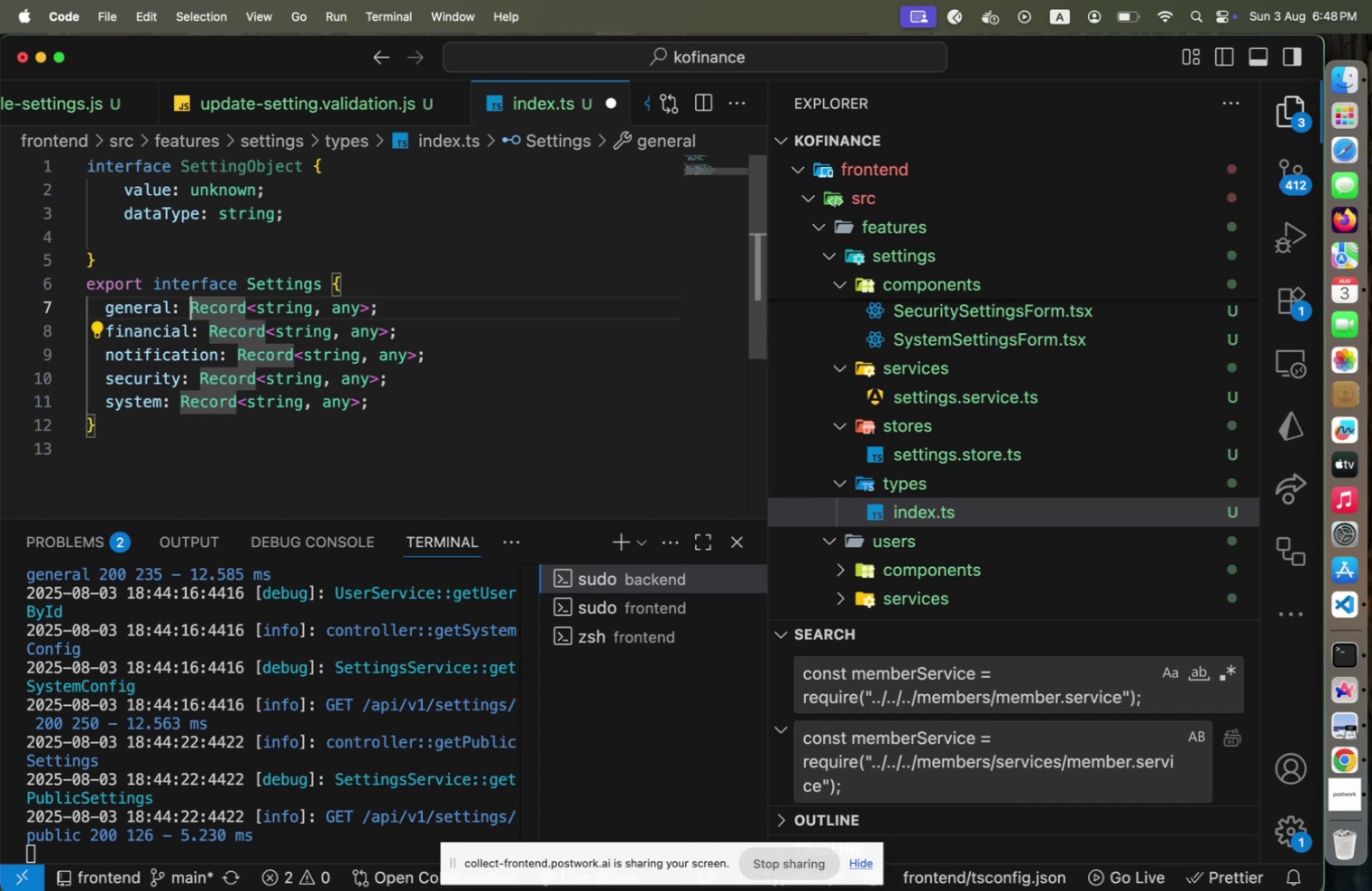 
key(ArrowLeft)
 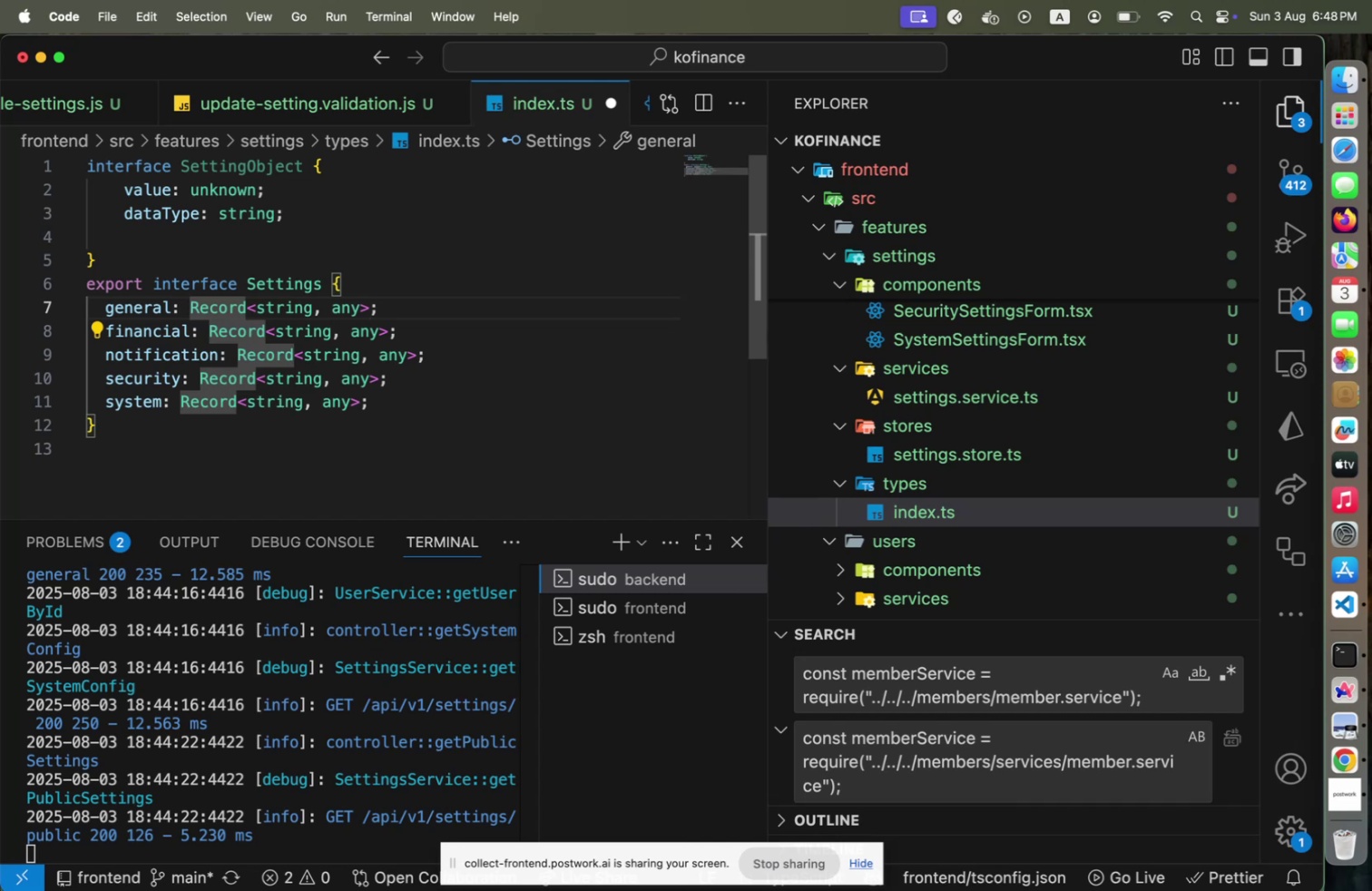 
key(ArrowUp)
 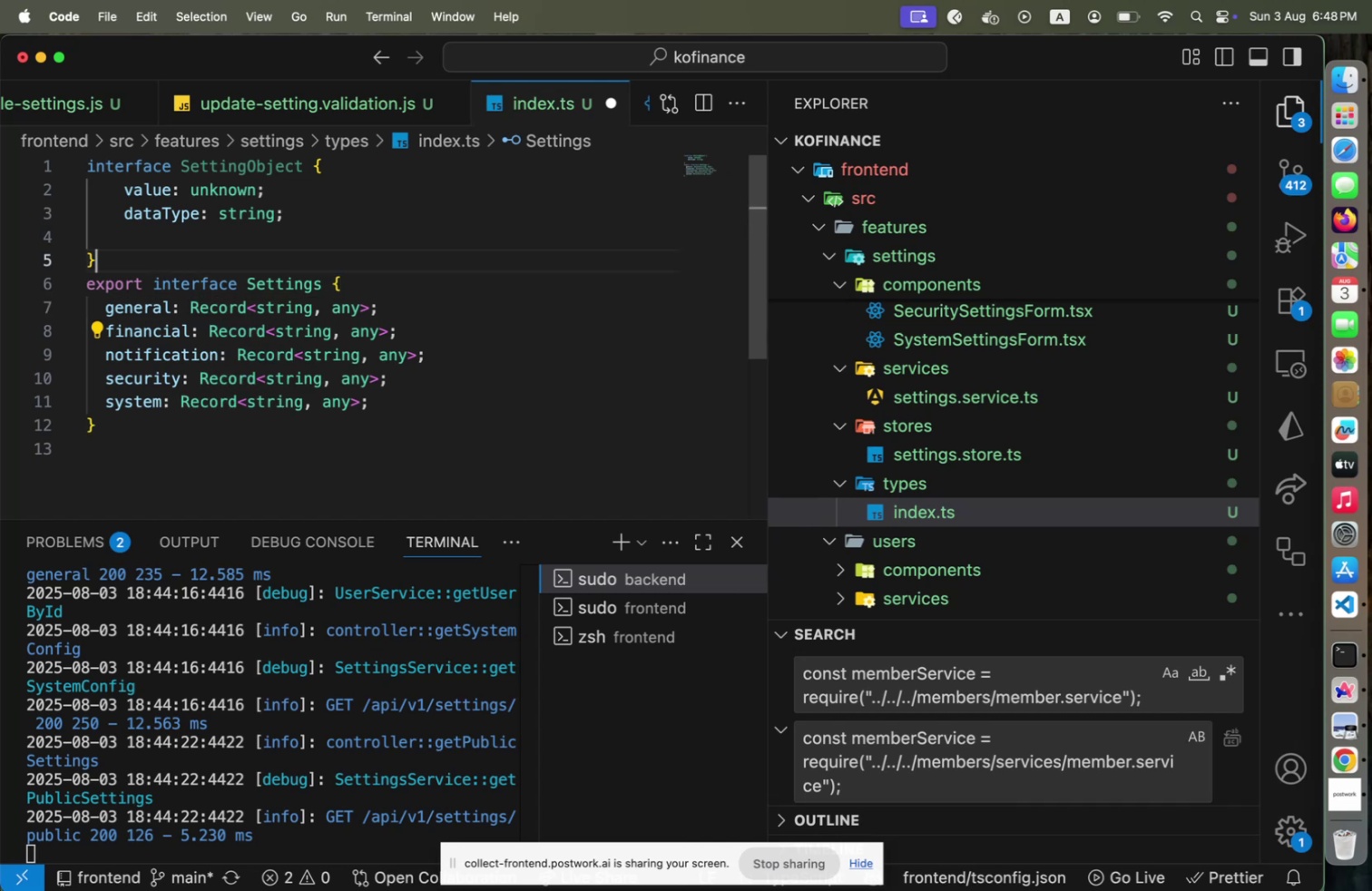 
key(ArrowUp)
 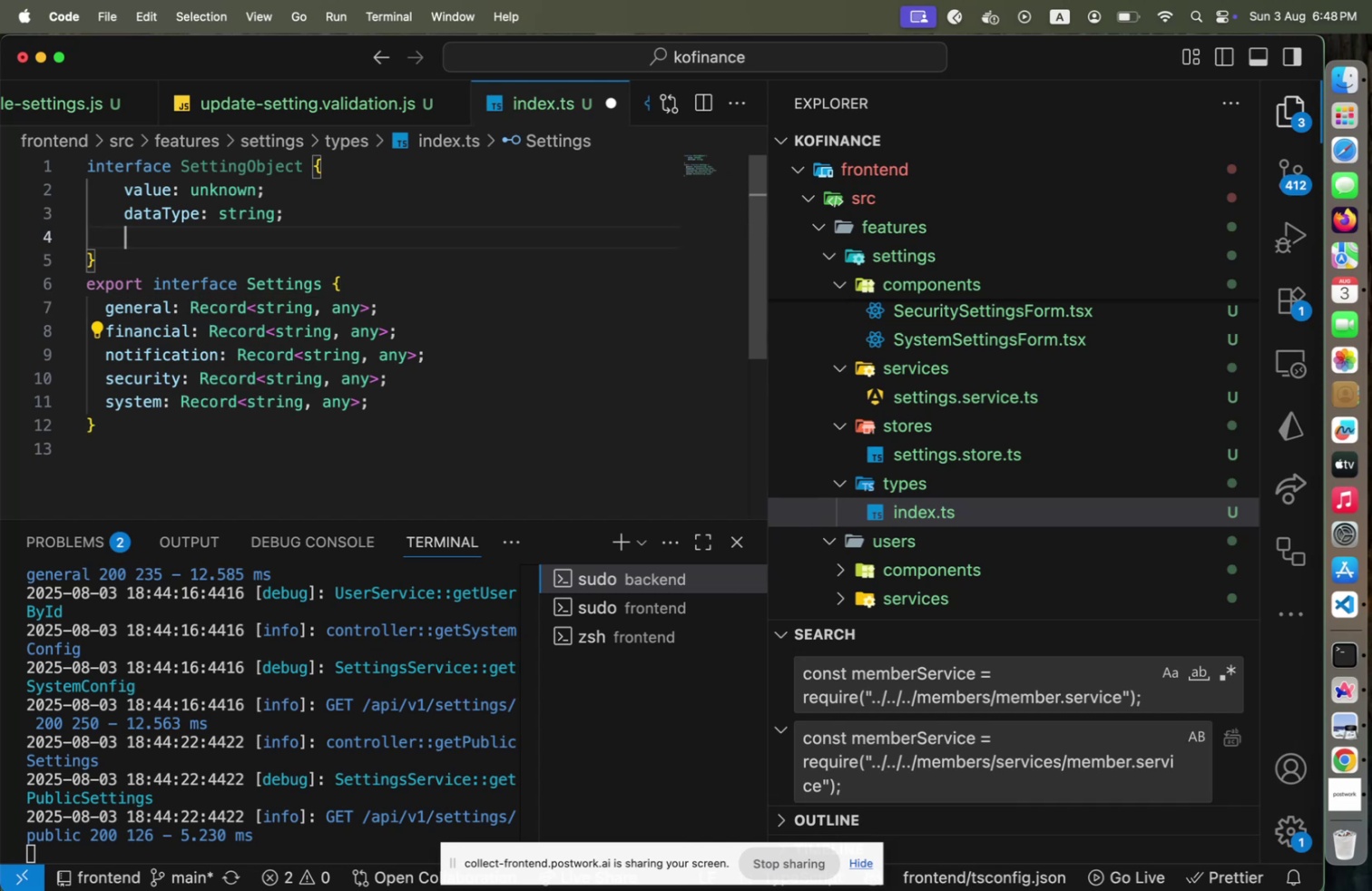 
key(ArrowUp)
 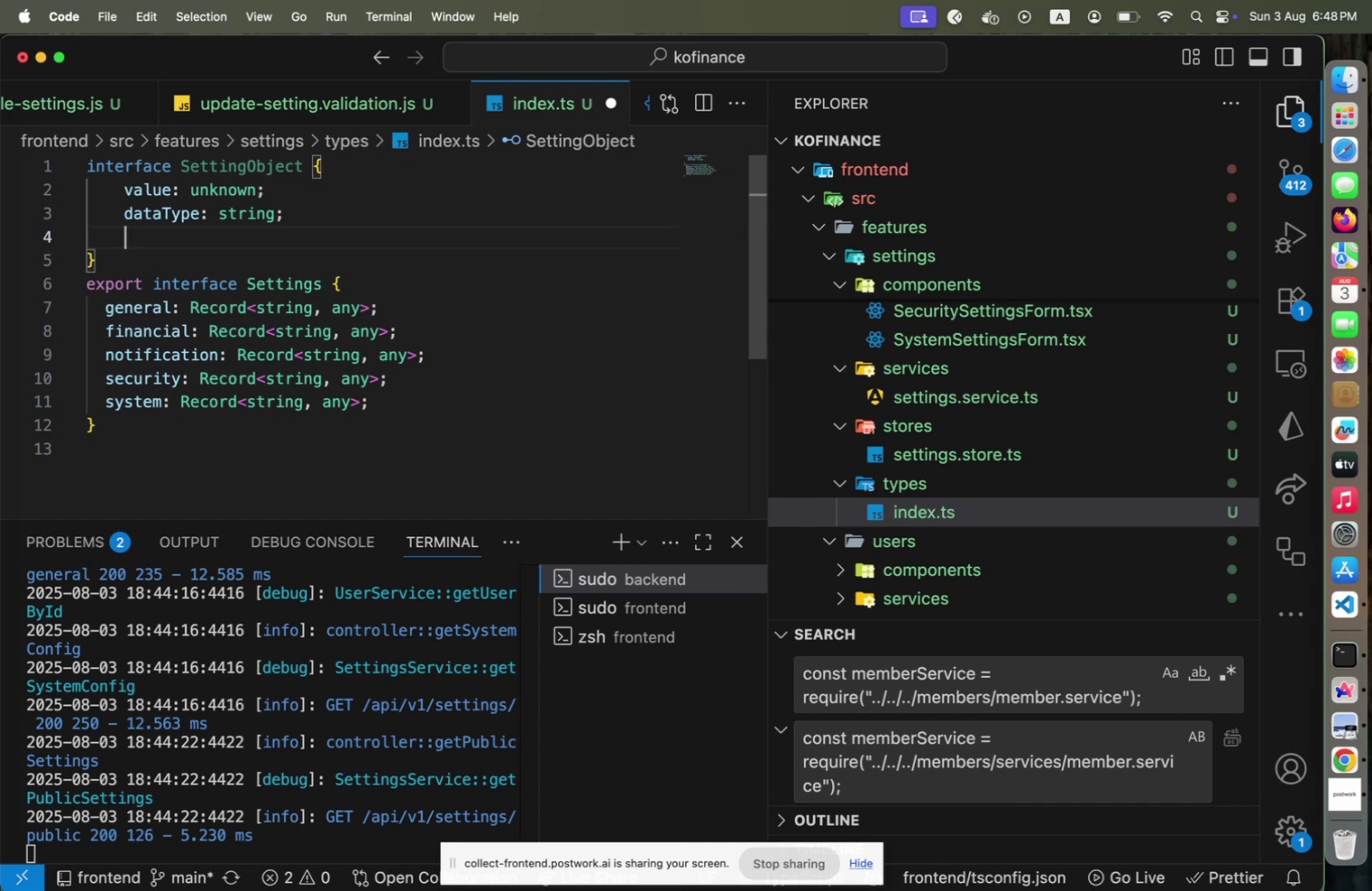 
type(key: string;)
 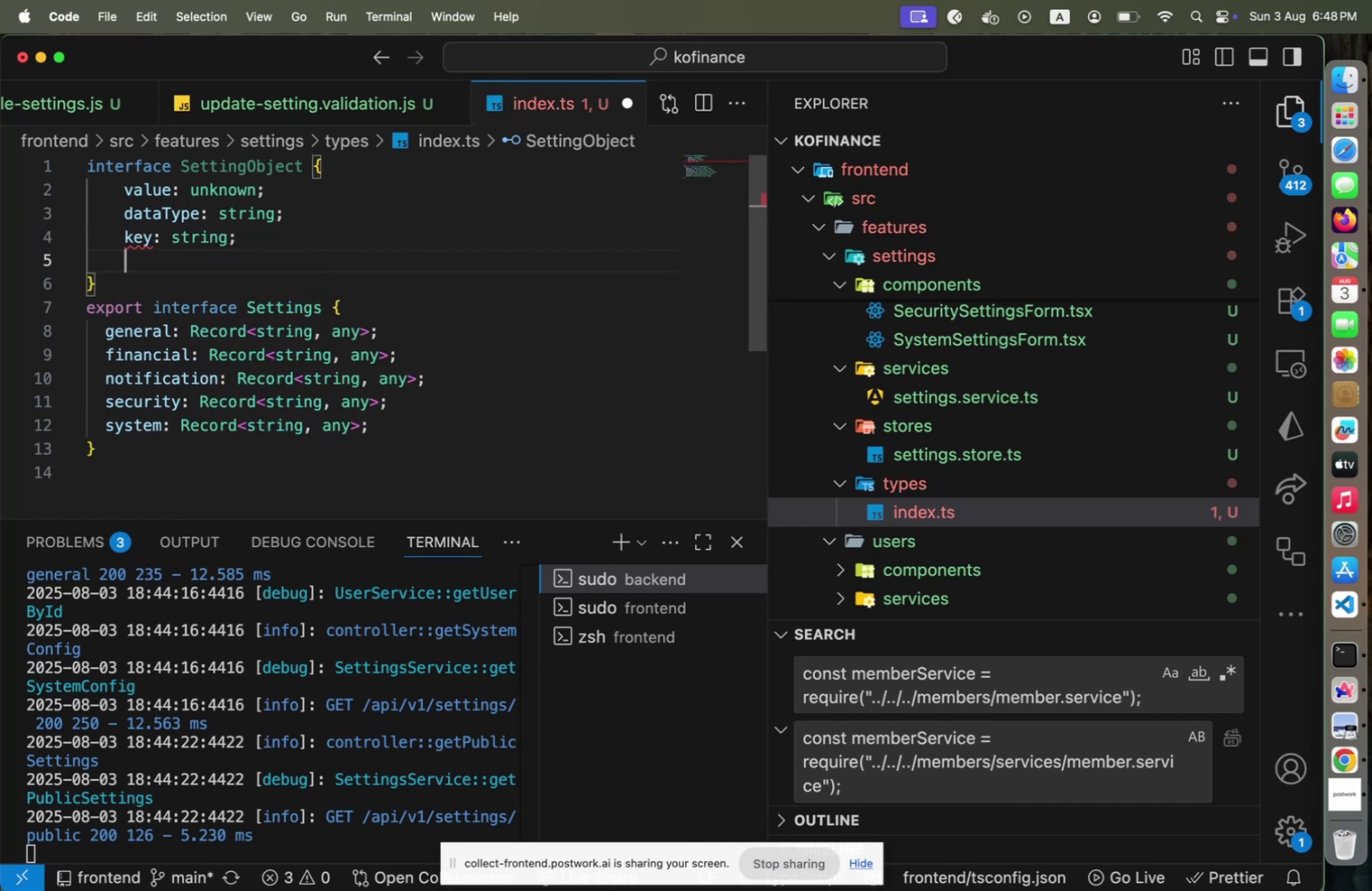 
 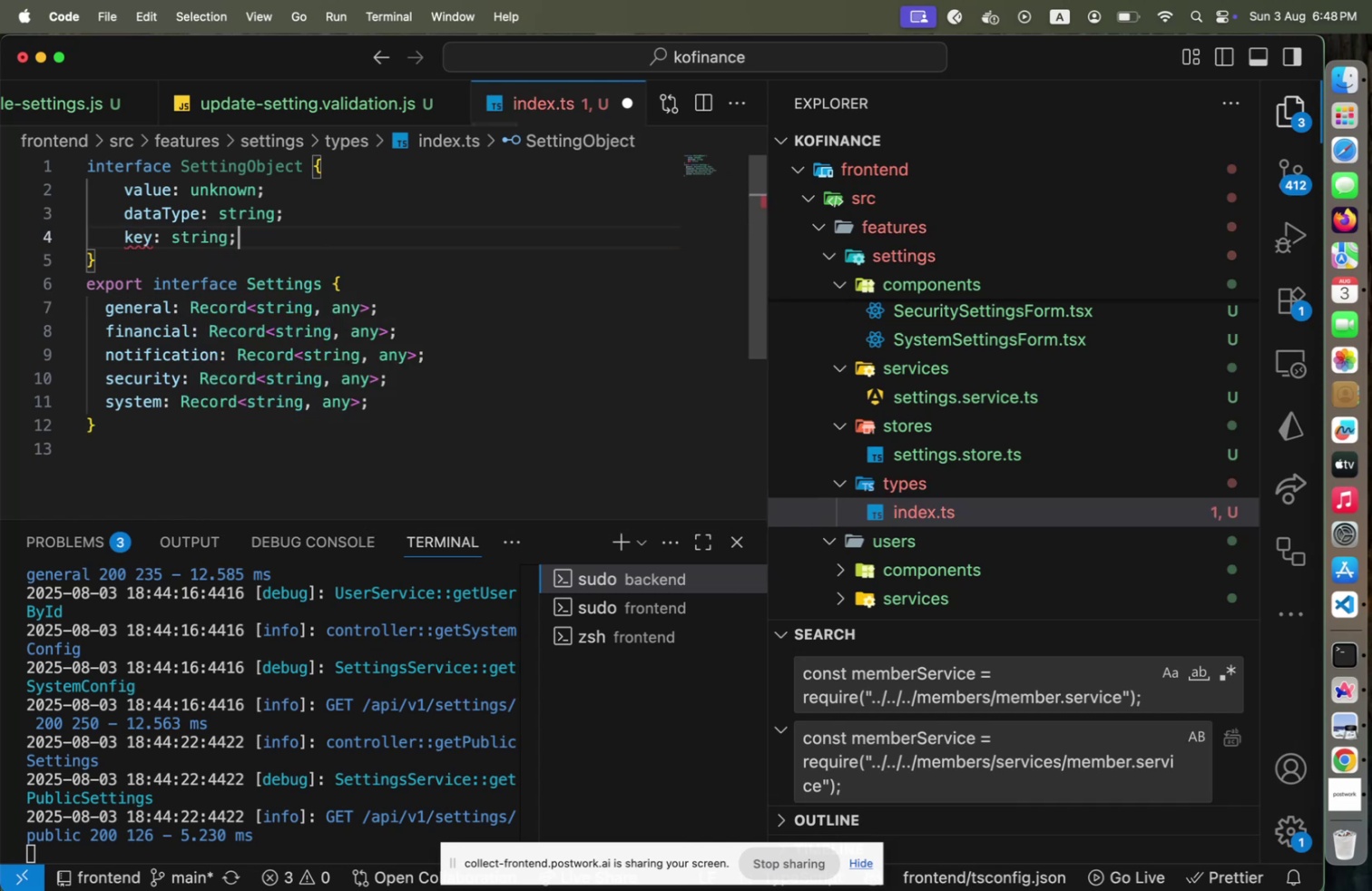 
key(Enter)
 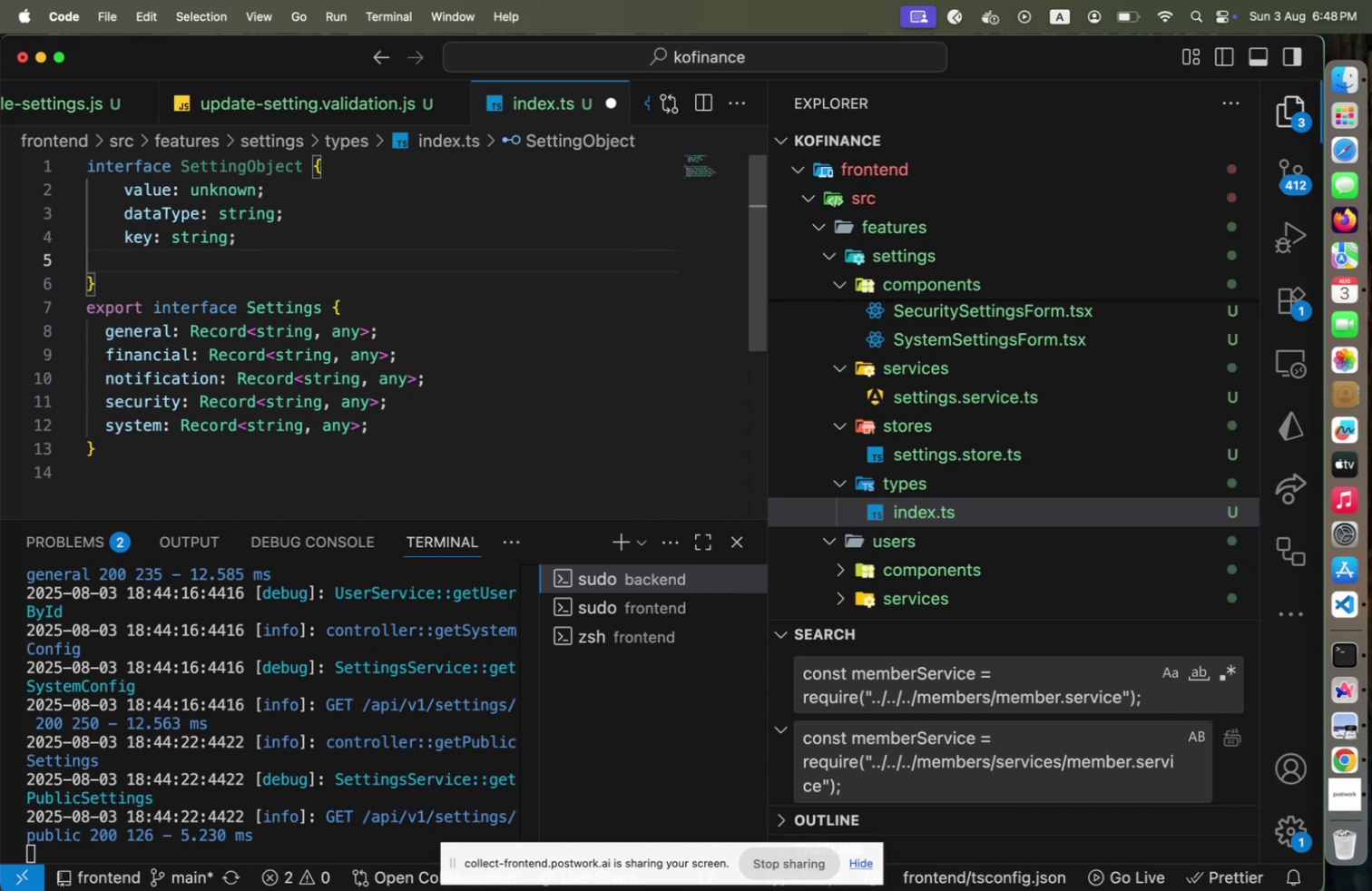 
wait(12.46)
 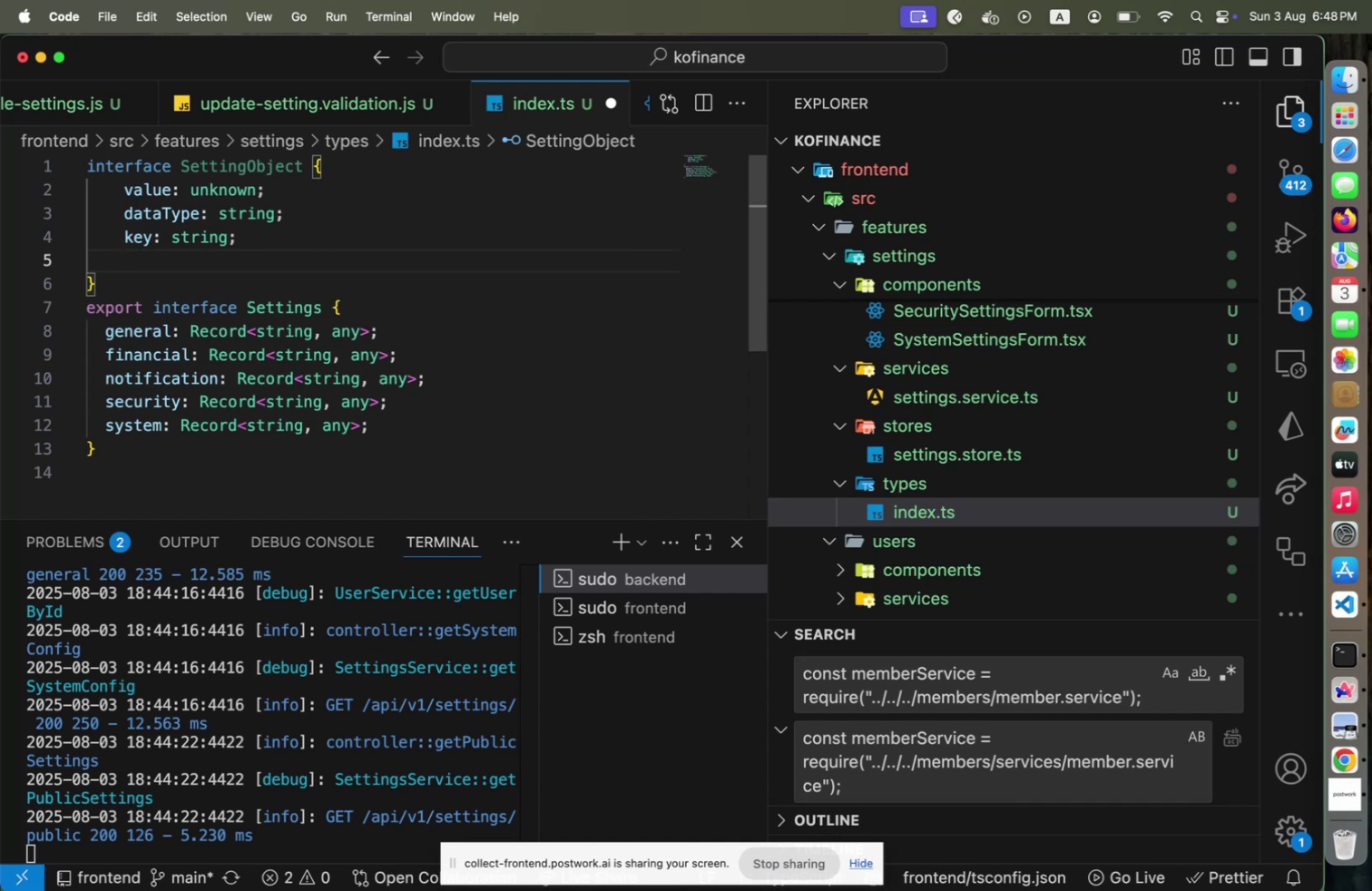 
left_click([300, 101])
 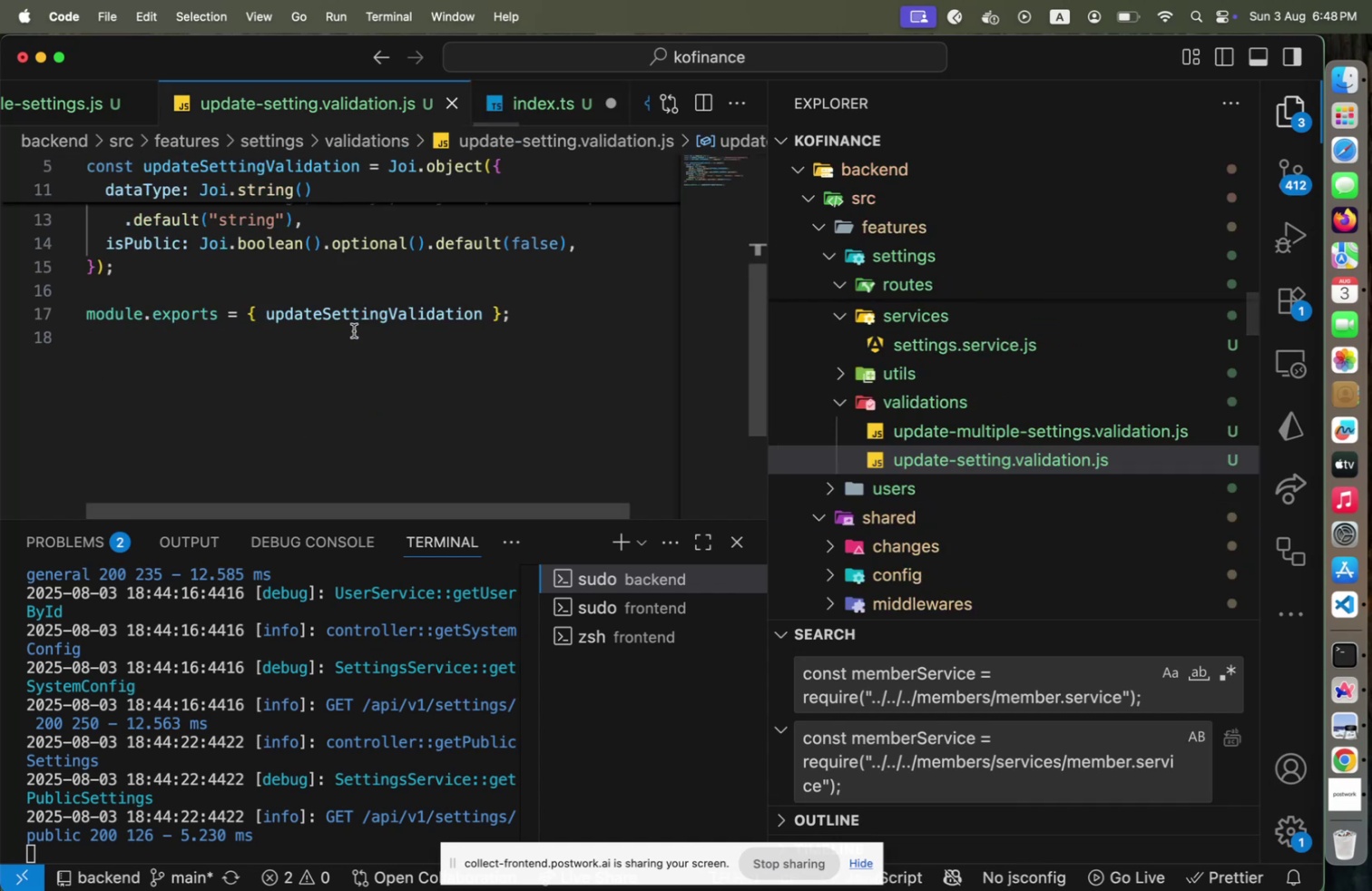 
scroll: coordinate [355, 333], scroll_direction: up, amount: 4.0
 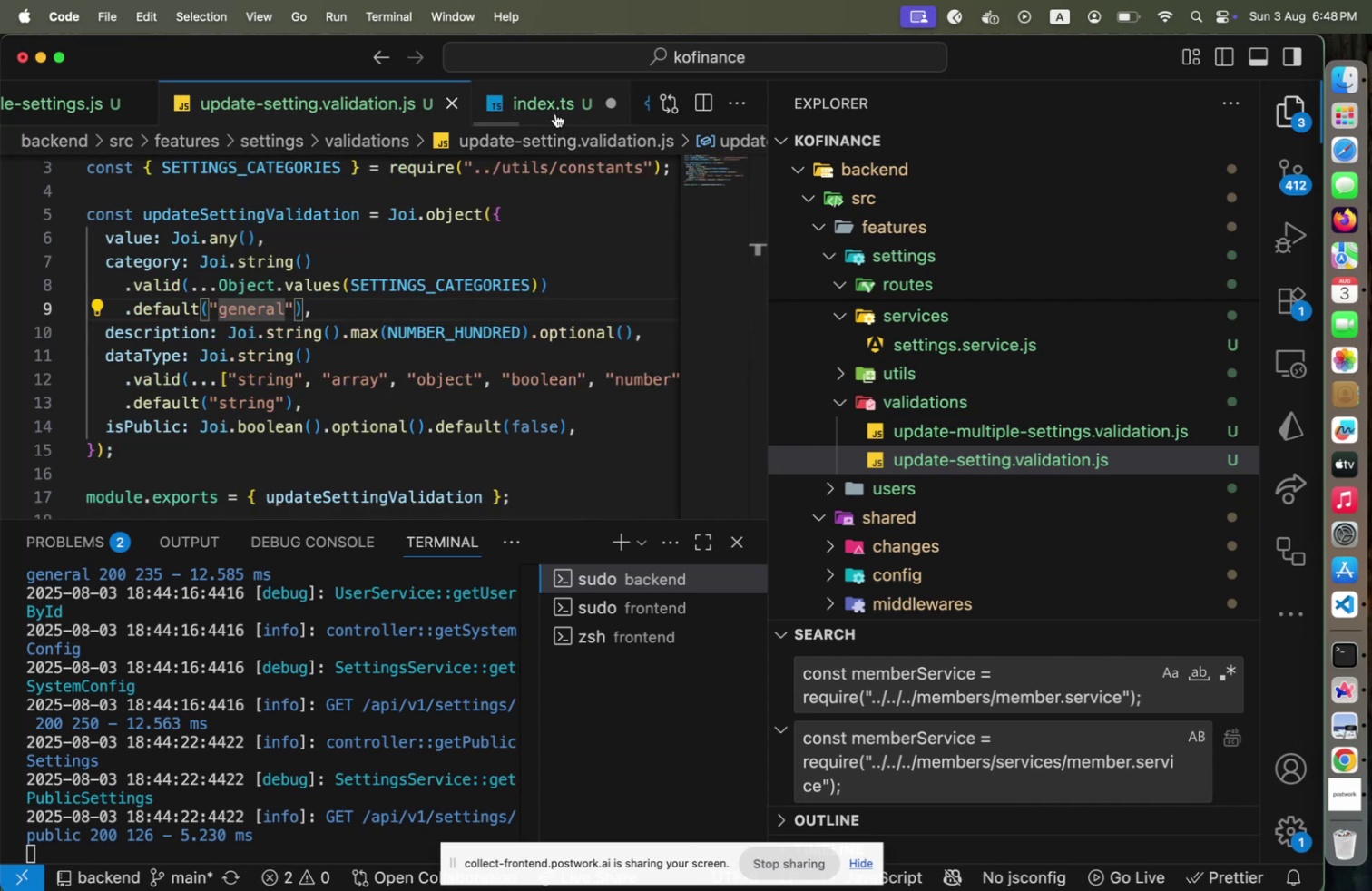 
left_click([555, 113])
 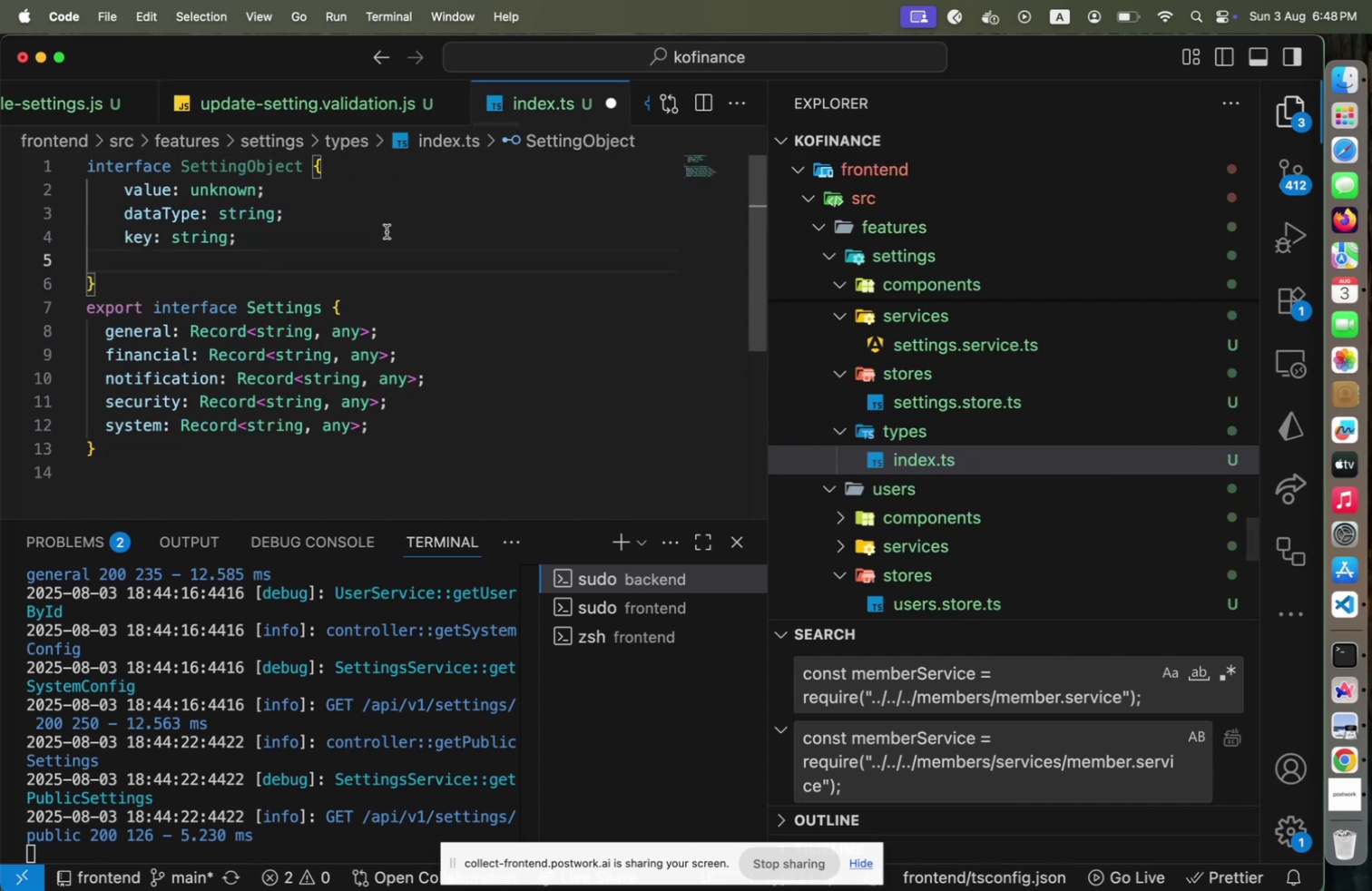 
type(description: srting')
key(Backspace)
key(Backspace)
key(Backspace)
key(Backspace)
key(Backspace)
key(Backspace)
type(tring;)
 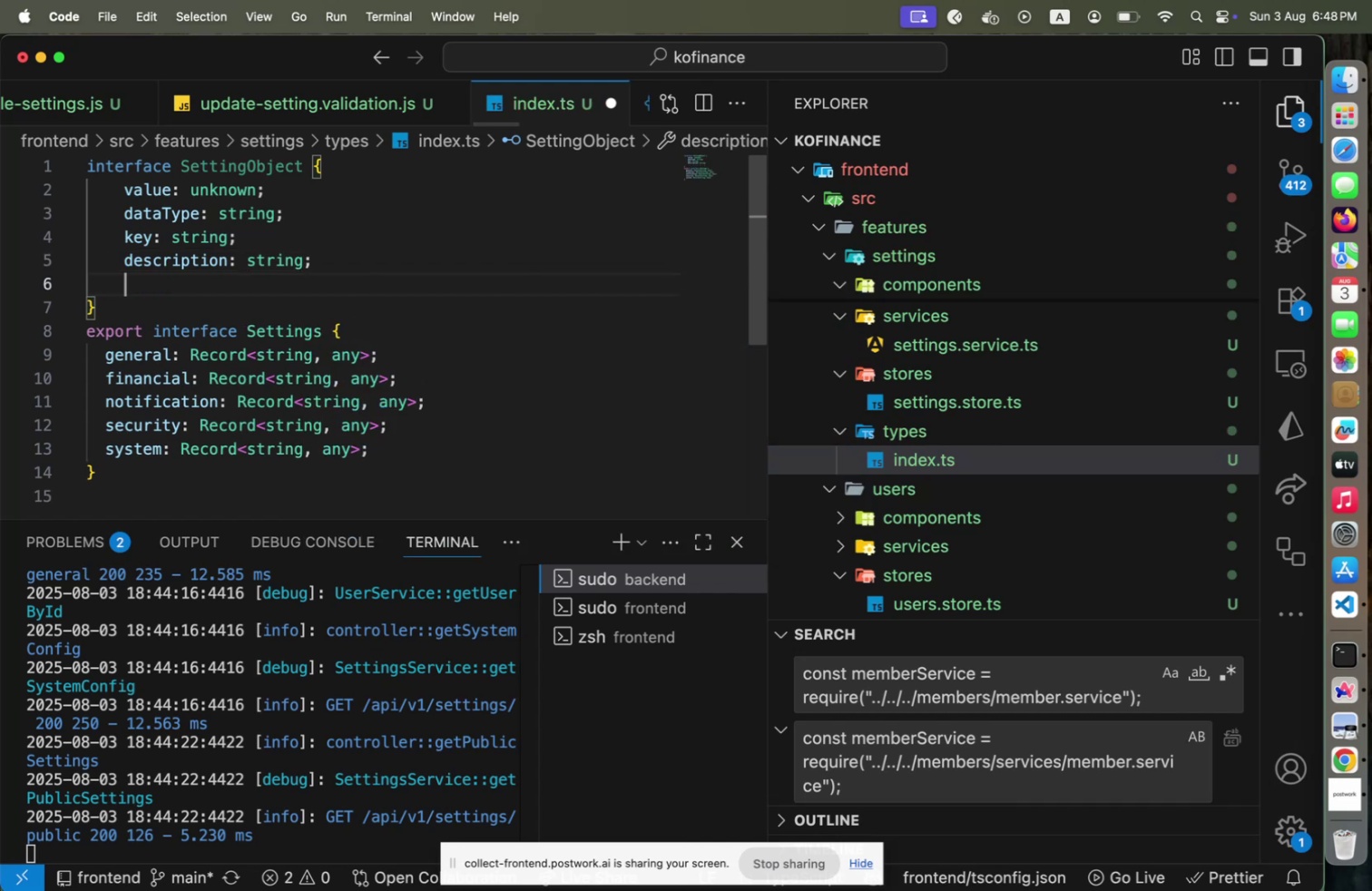 
 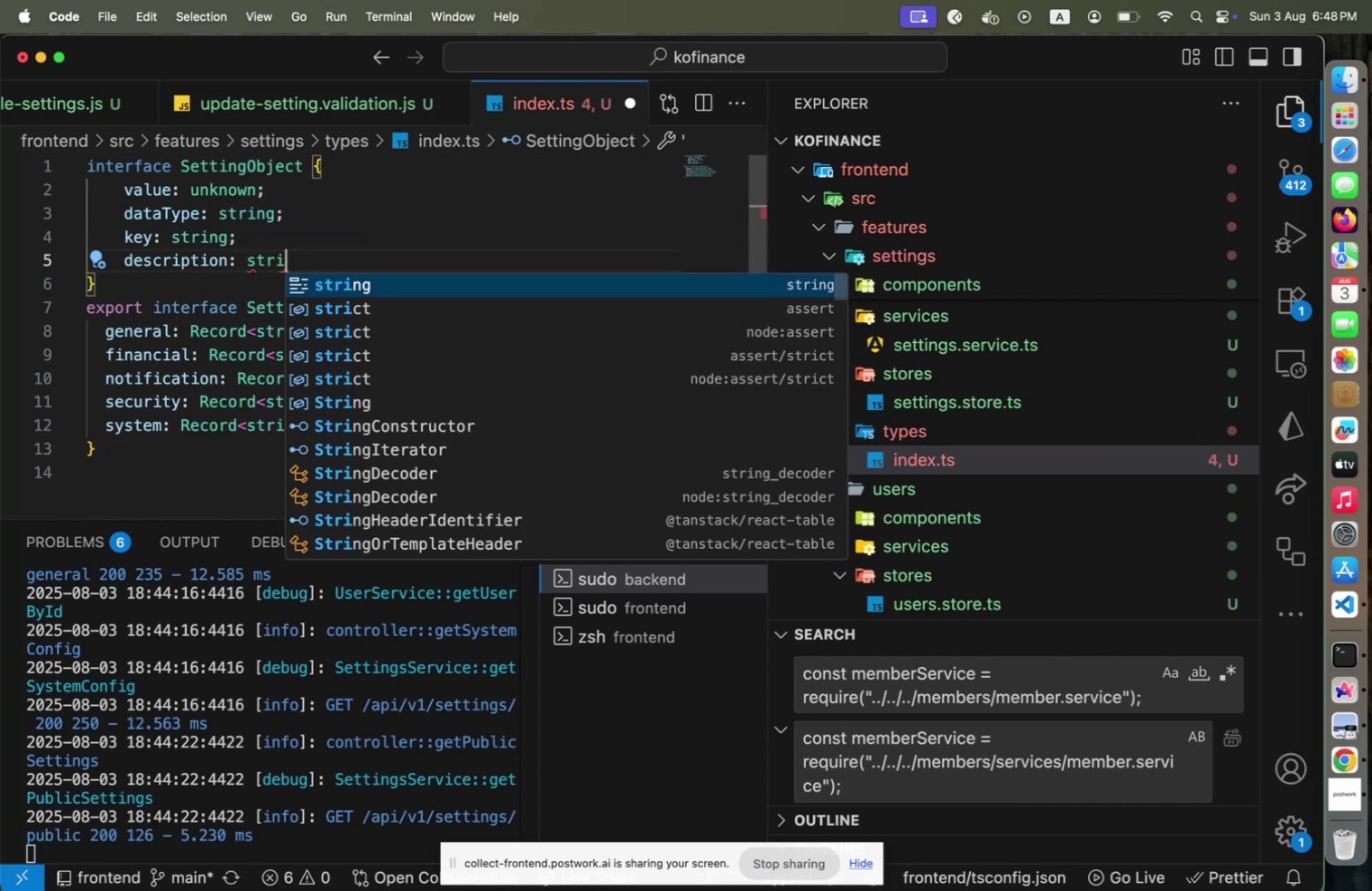 
key(Enter)
 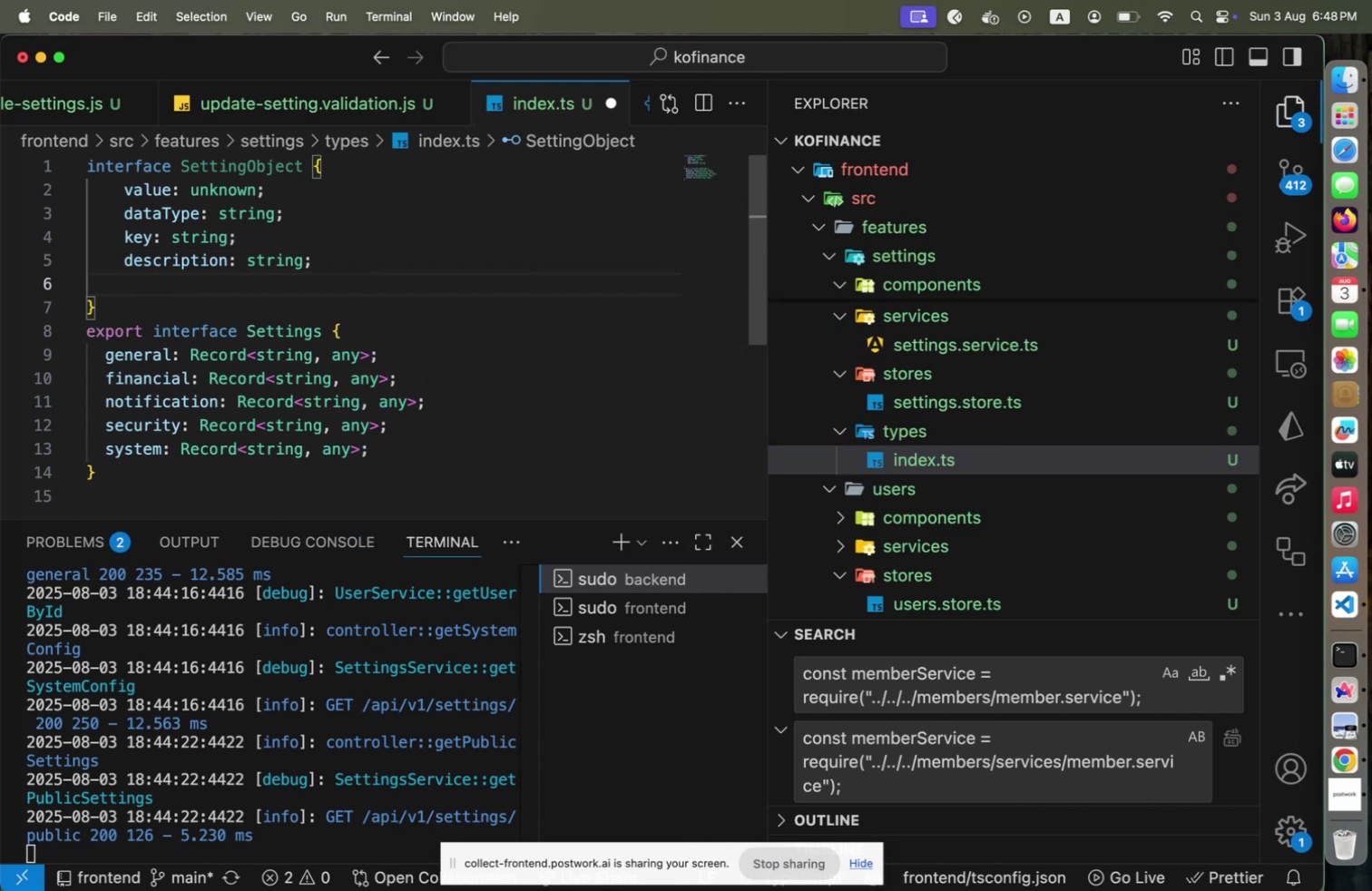 
type(category: string;)
 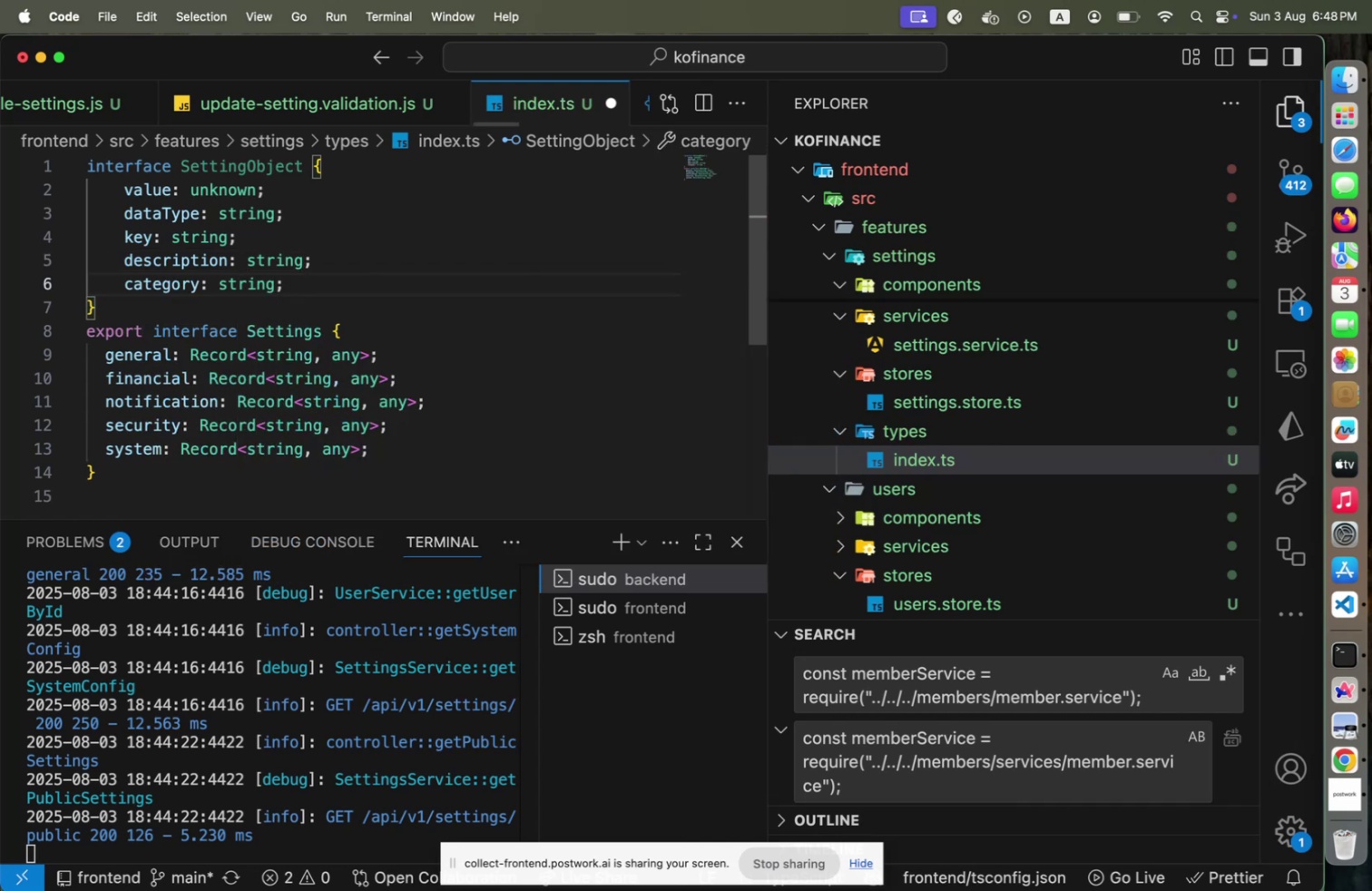 
key(Enter)
 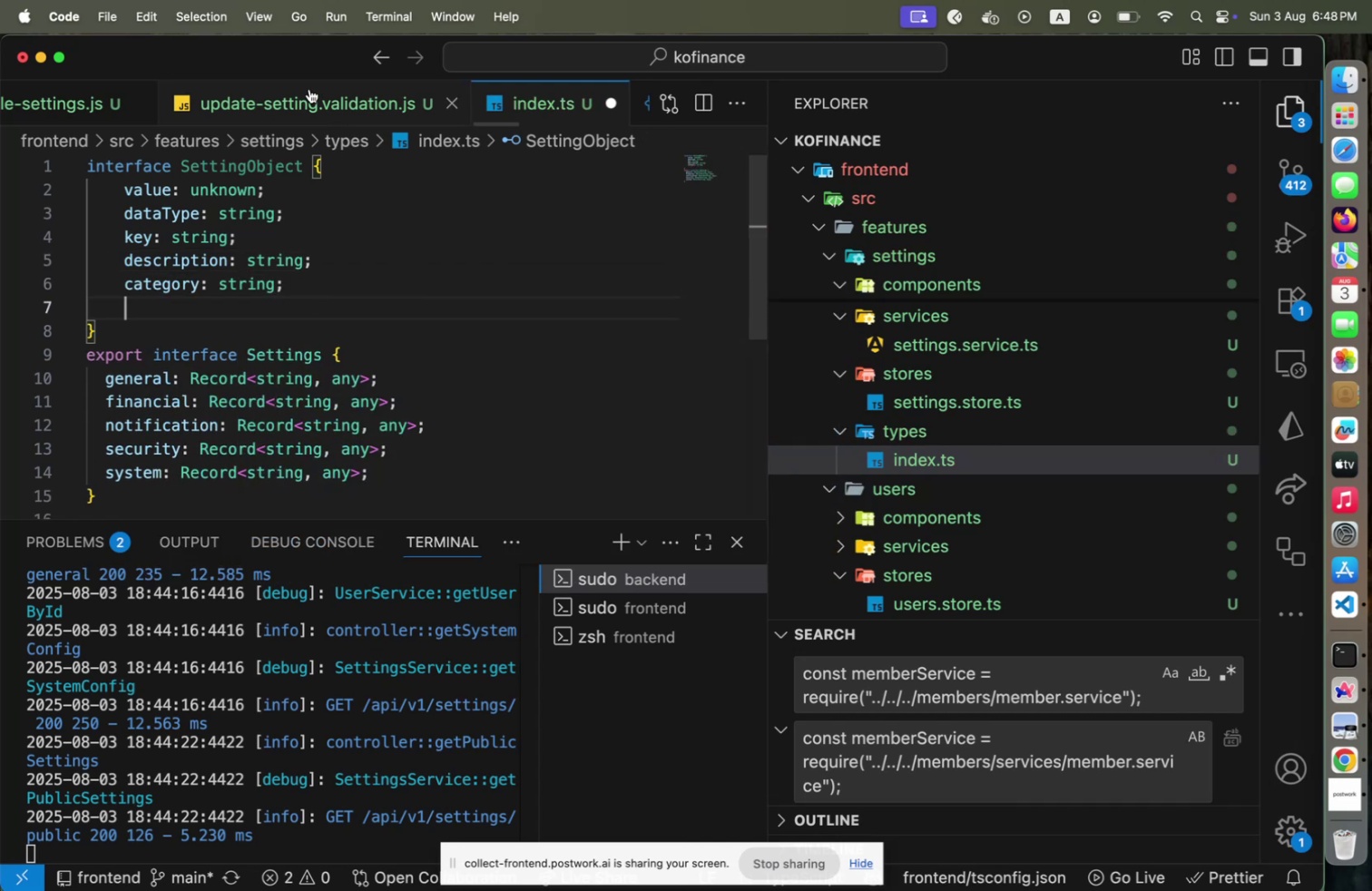 
left_click([309, 85])
 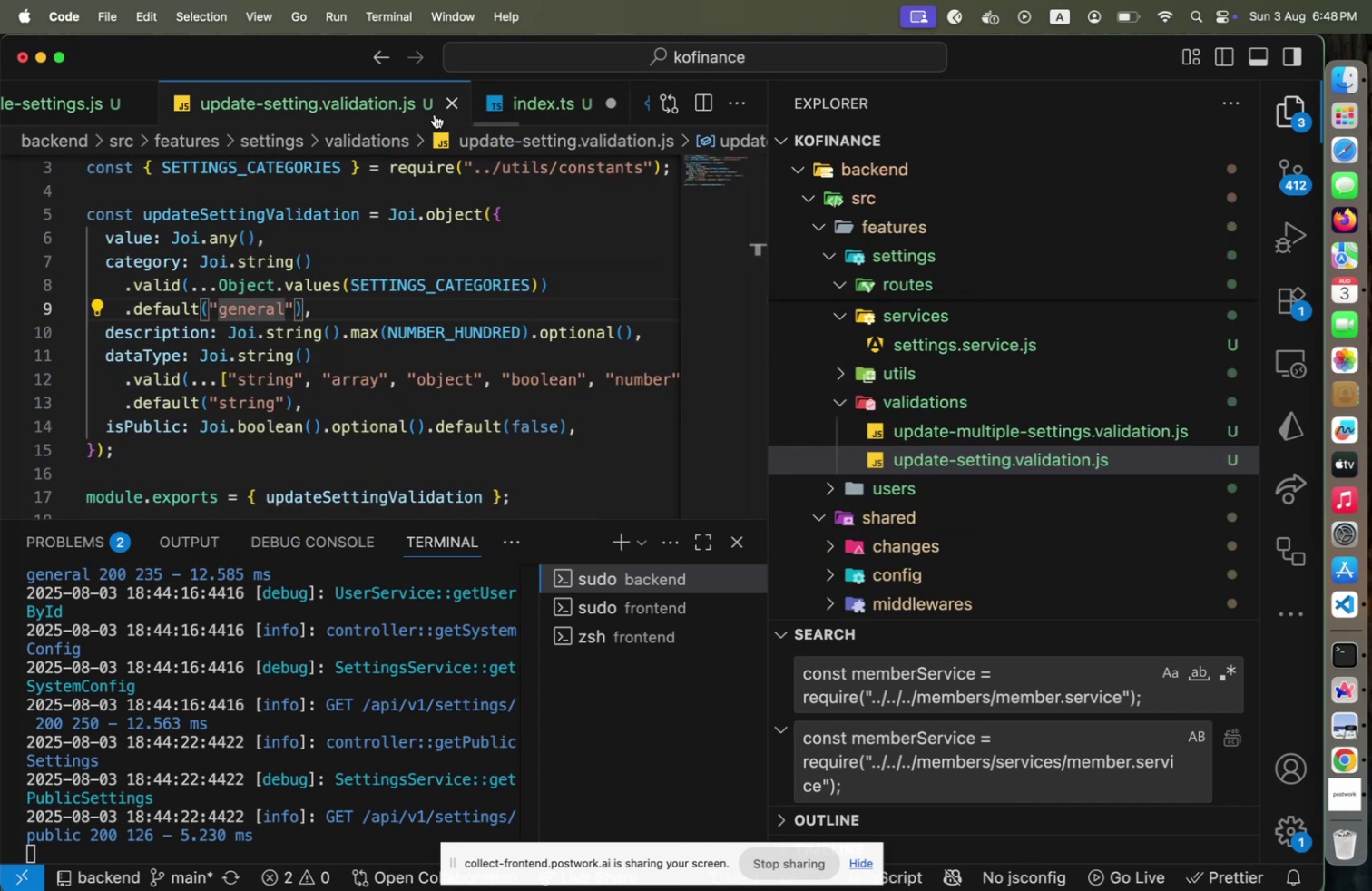 
left_click([554, 112])
 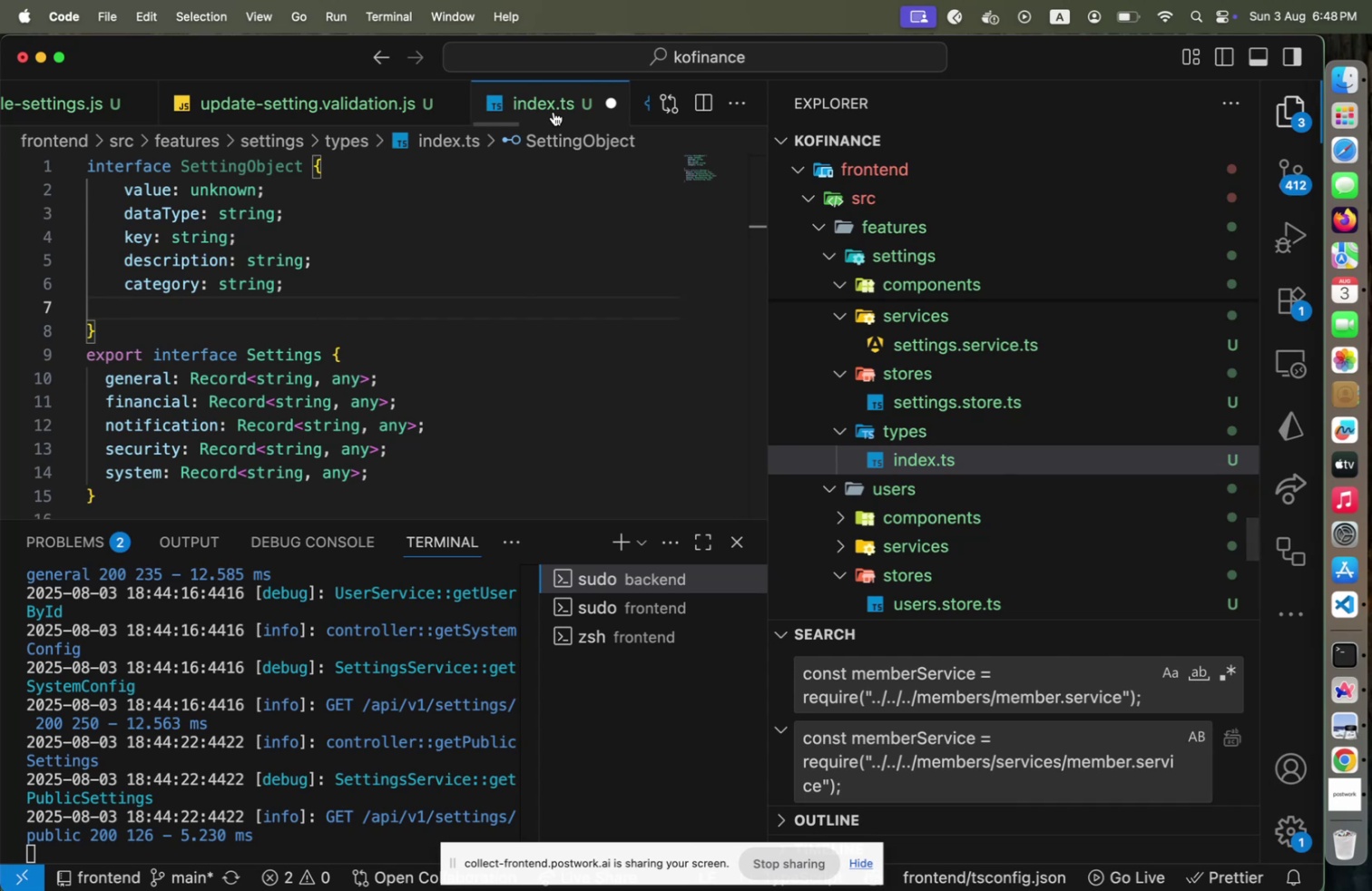 
type(isPb)
key(Backspace)
type(ublic: boolean;)
 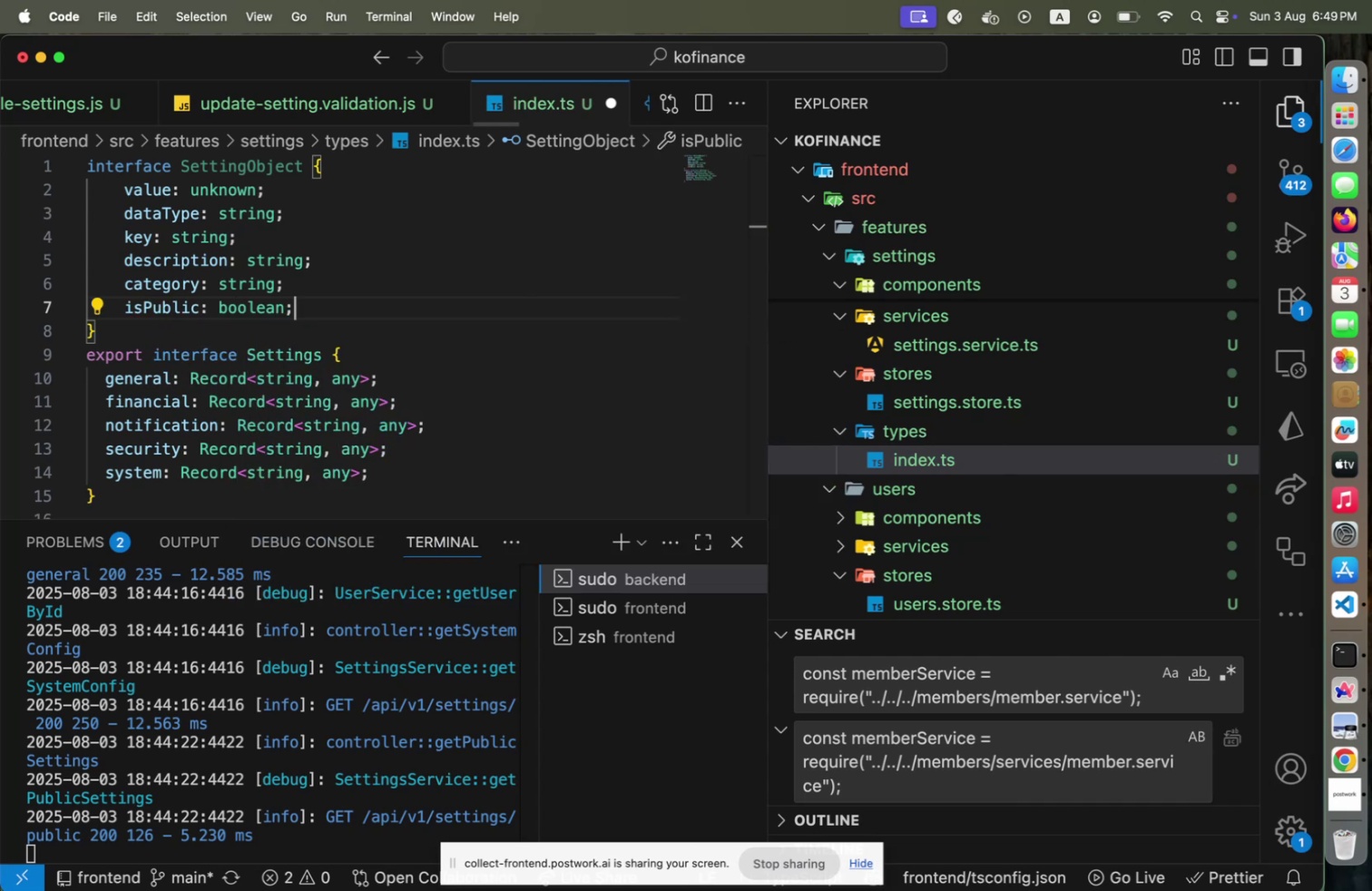 
key(ArrowDown)
 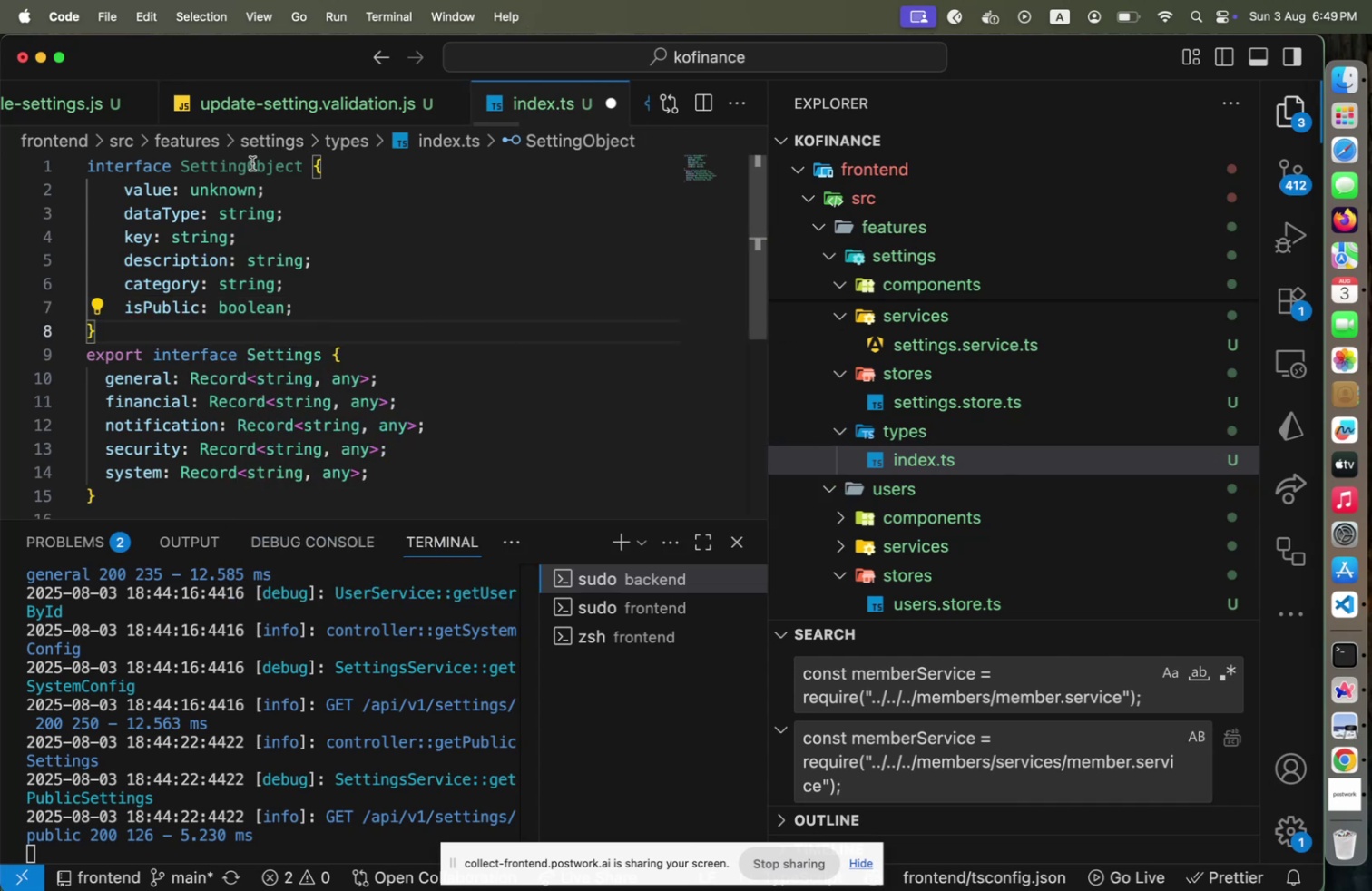 
left_click([251, 164])
 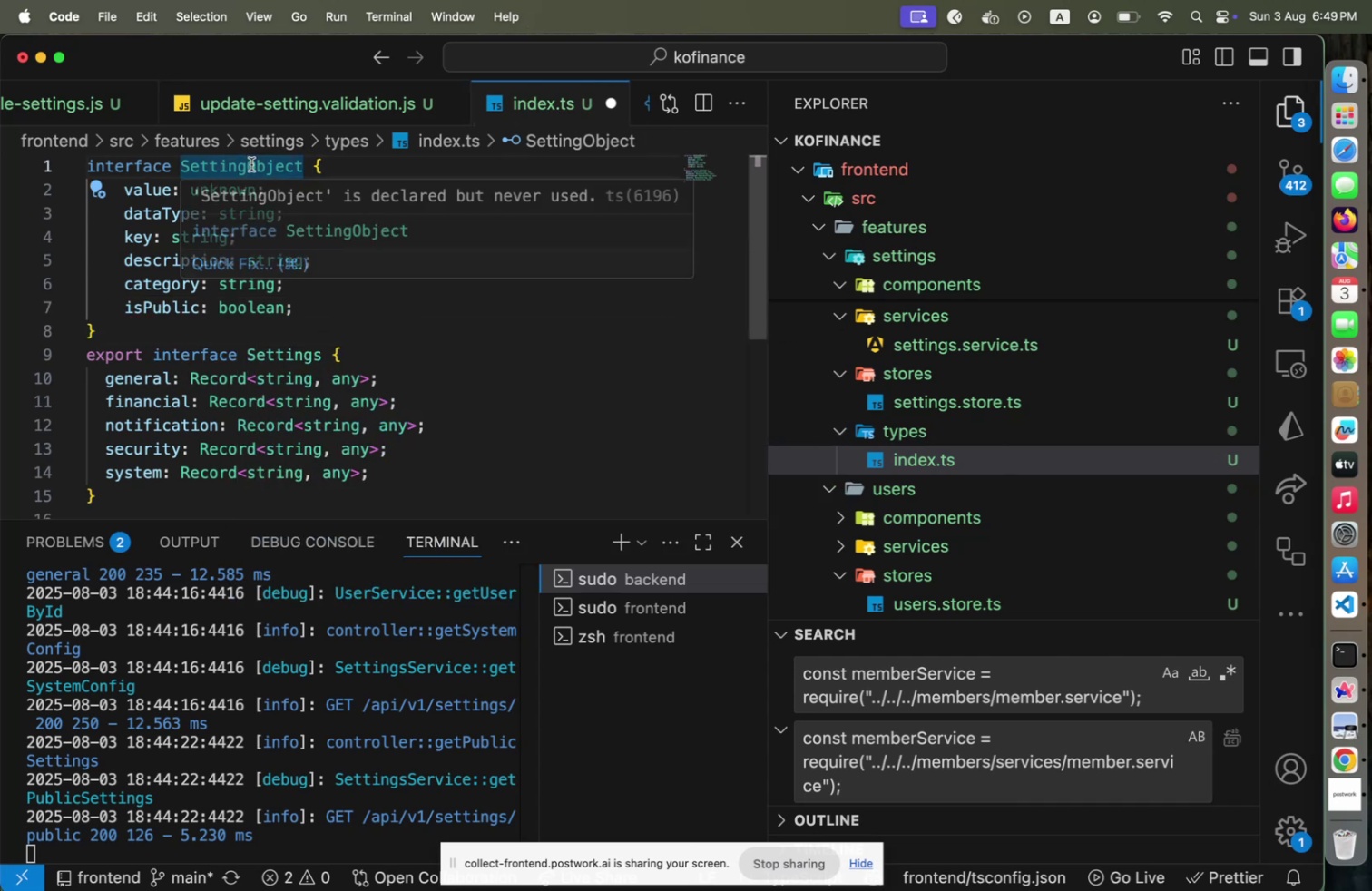 
key(Shift+End)
 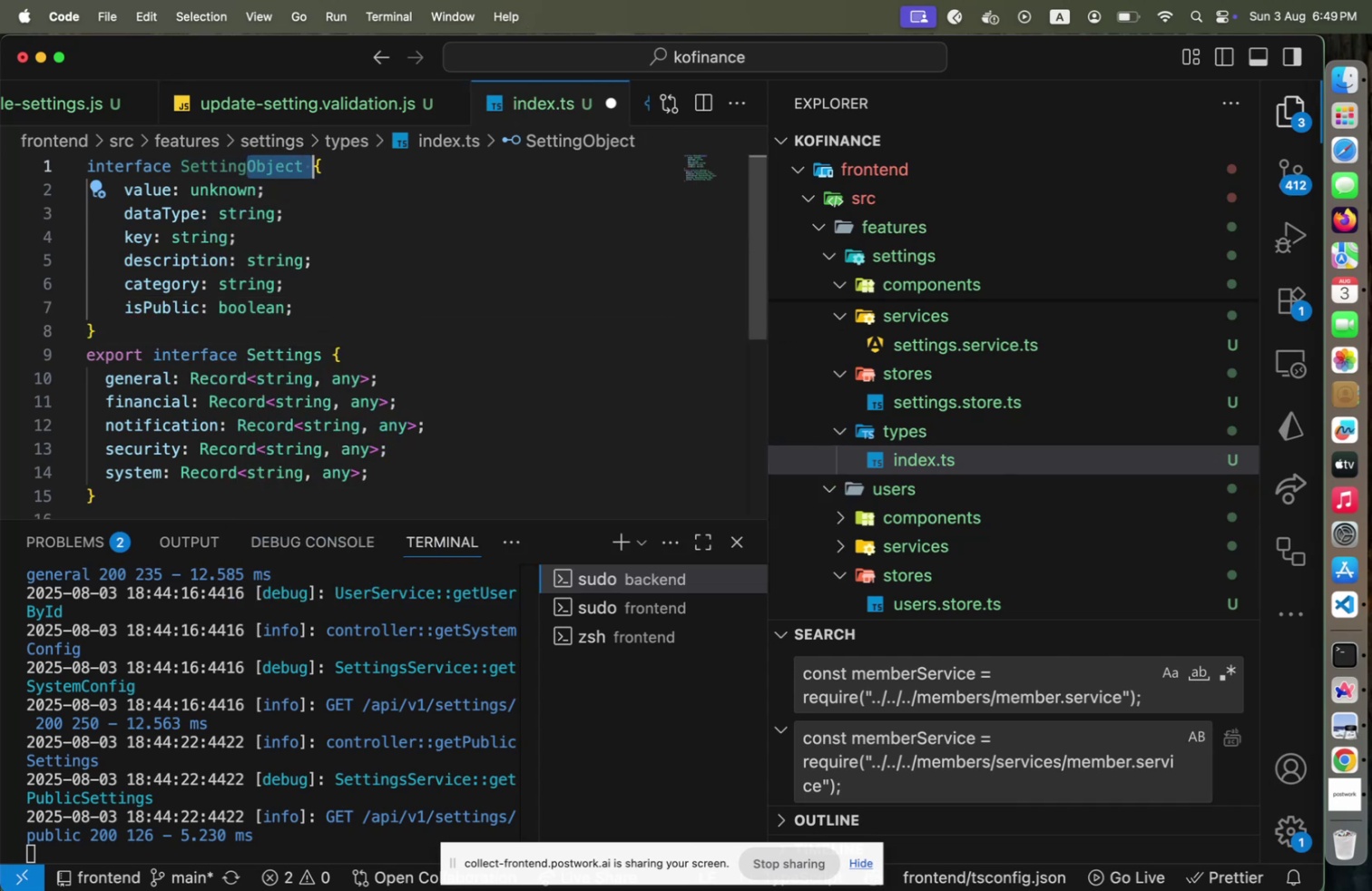 
key(Shift+ArrowLeft)
 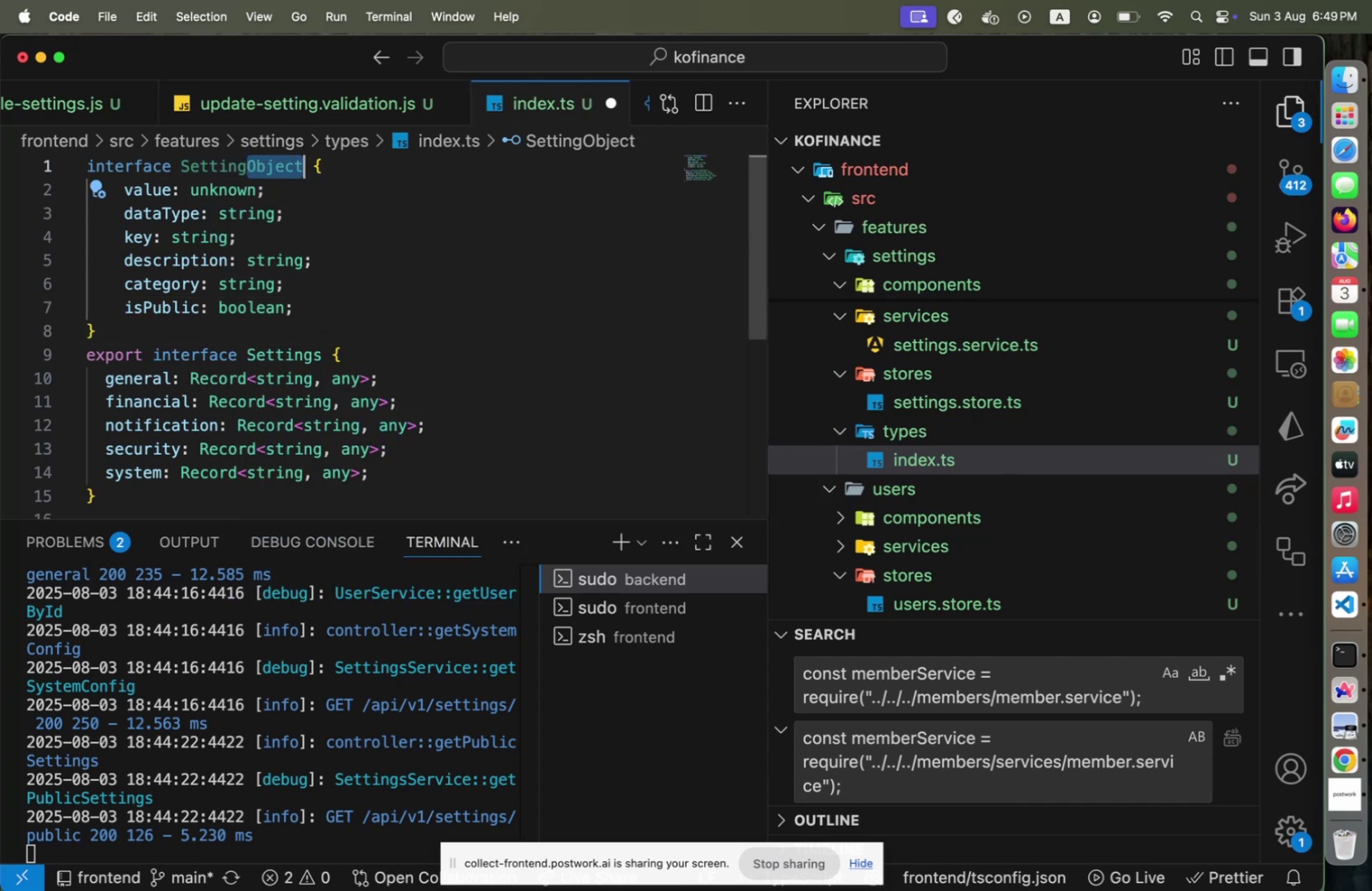 
key(Shift+ArrowLeft)
 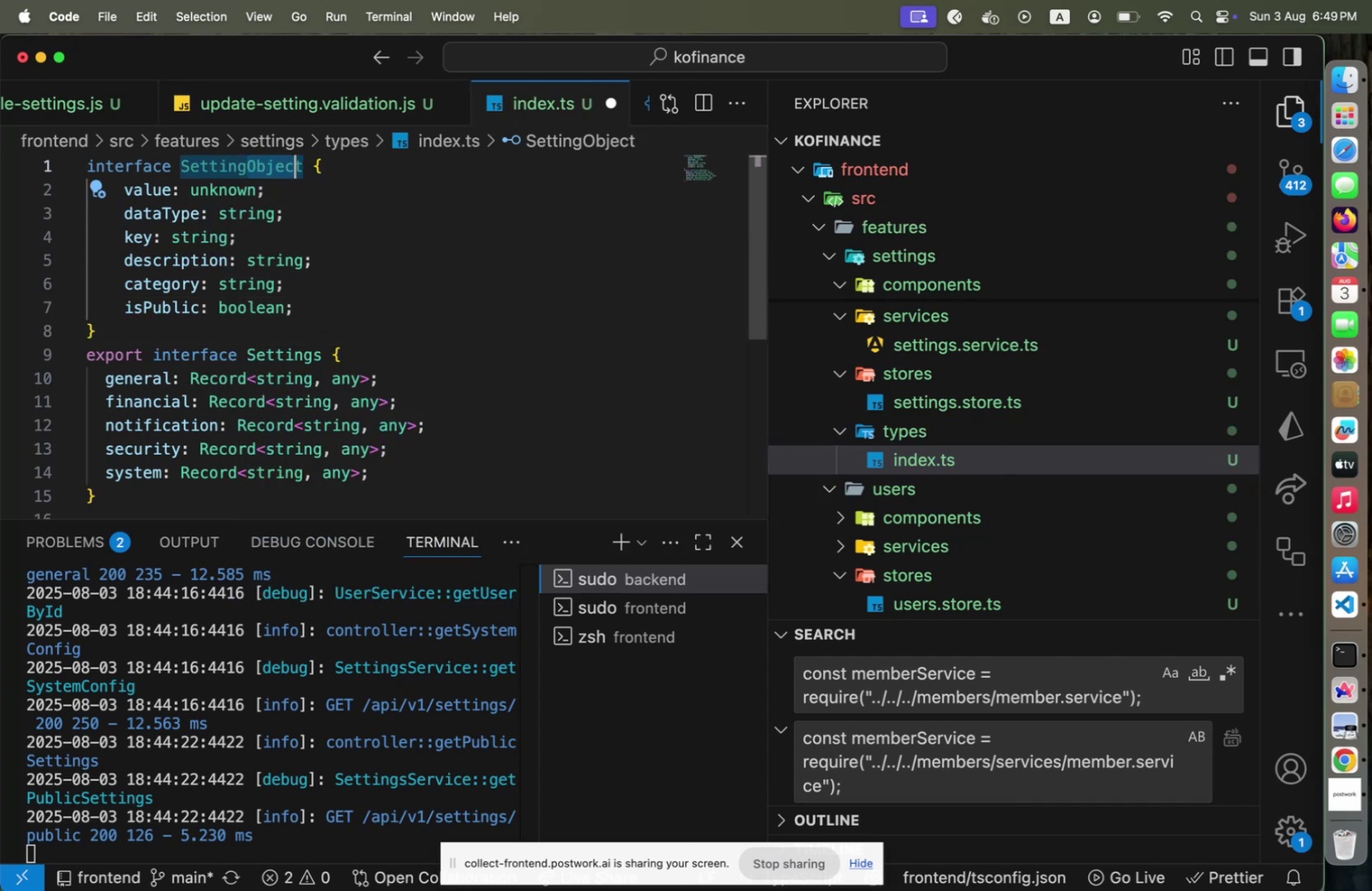 
key(Shift+ArrowLeft)
 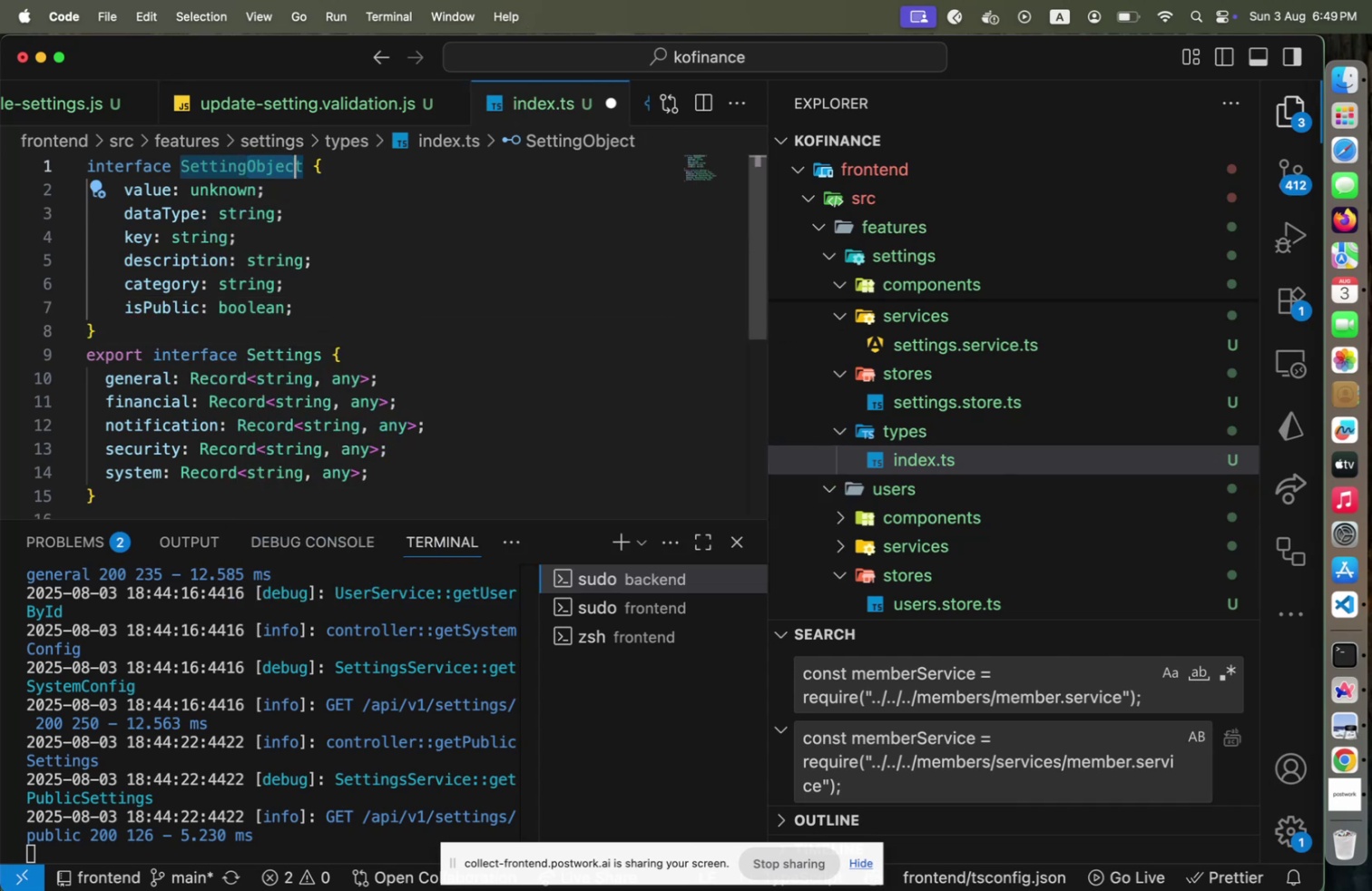 
key(Shift+ArrowRight)
 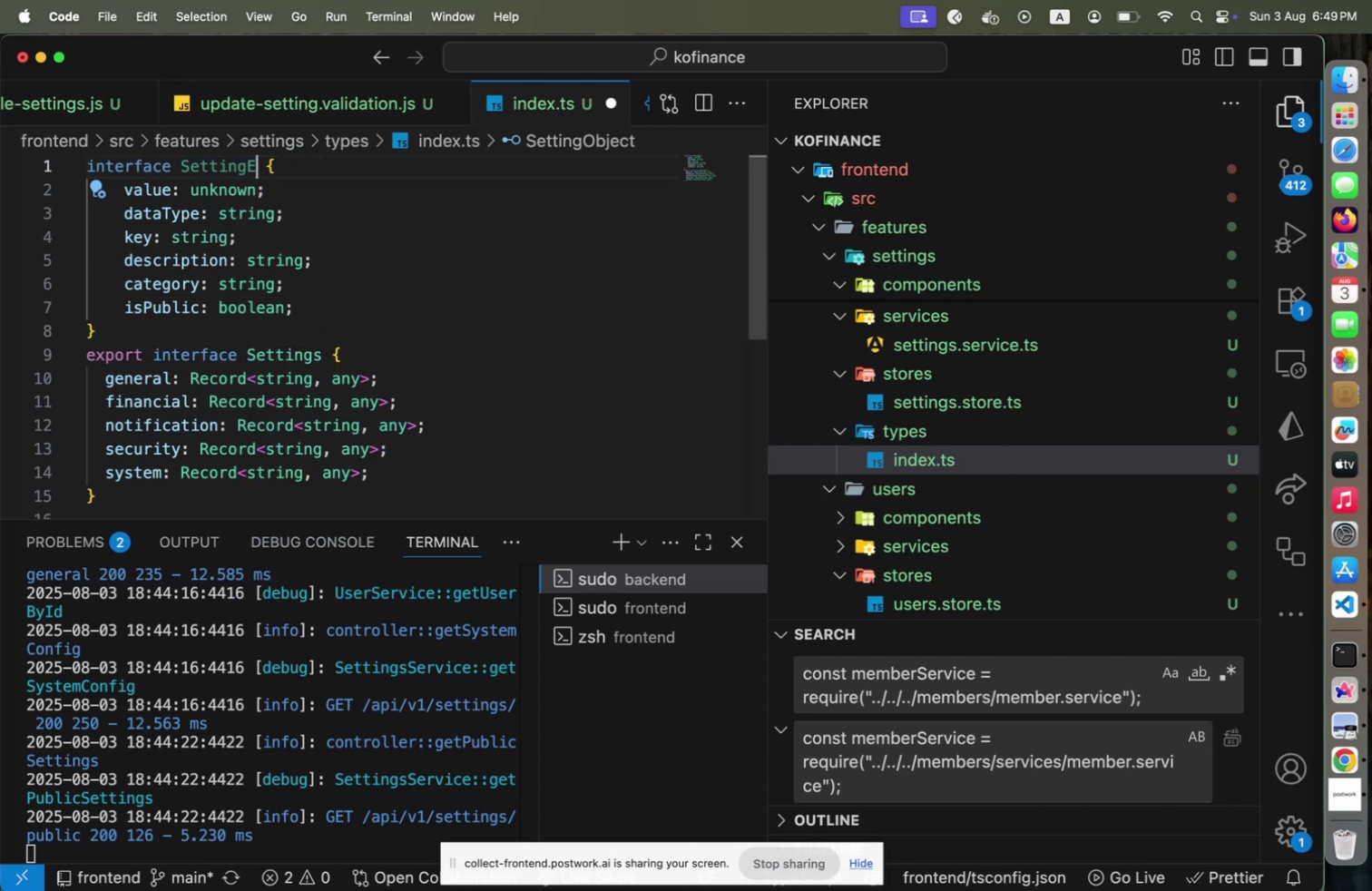 
type(Entry)
 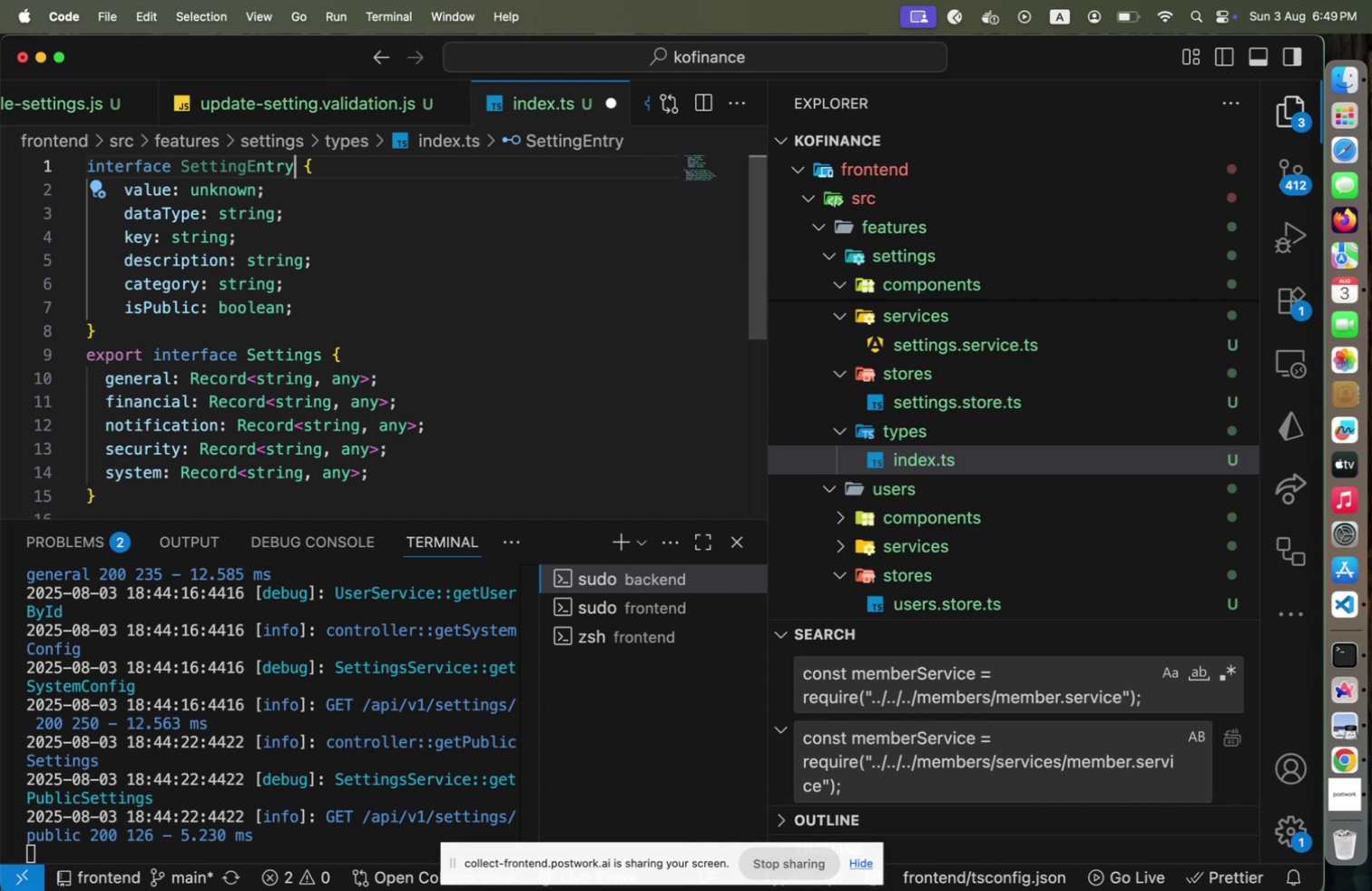 
key(ArrowRight)
 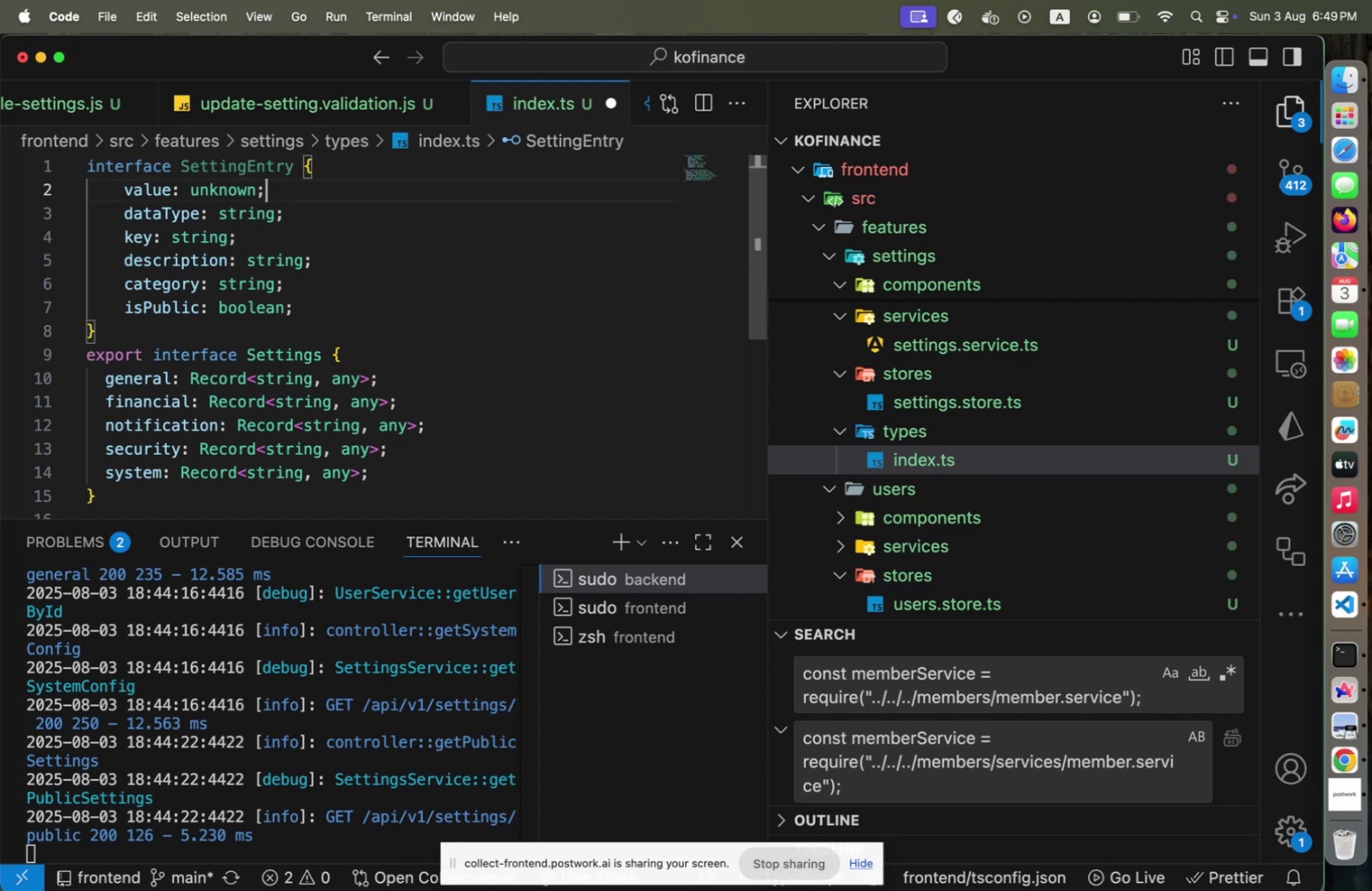 
hold_key(key=ArrowDown, duration=1.02)
 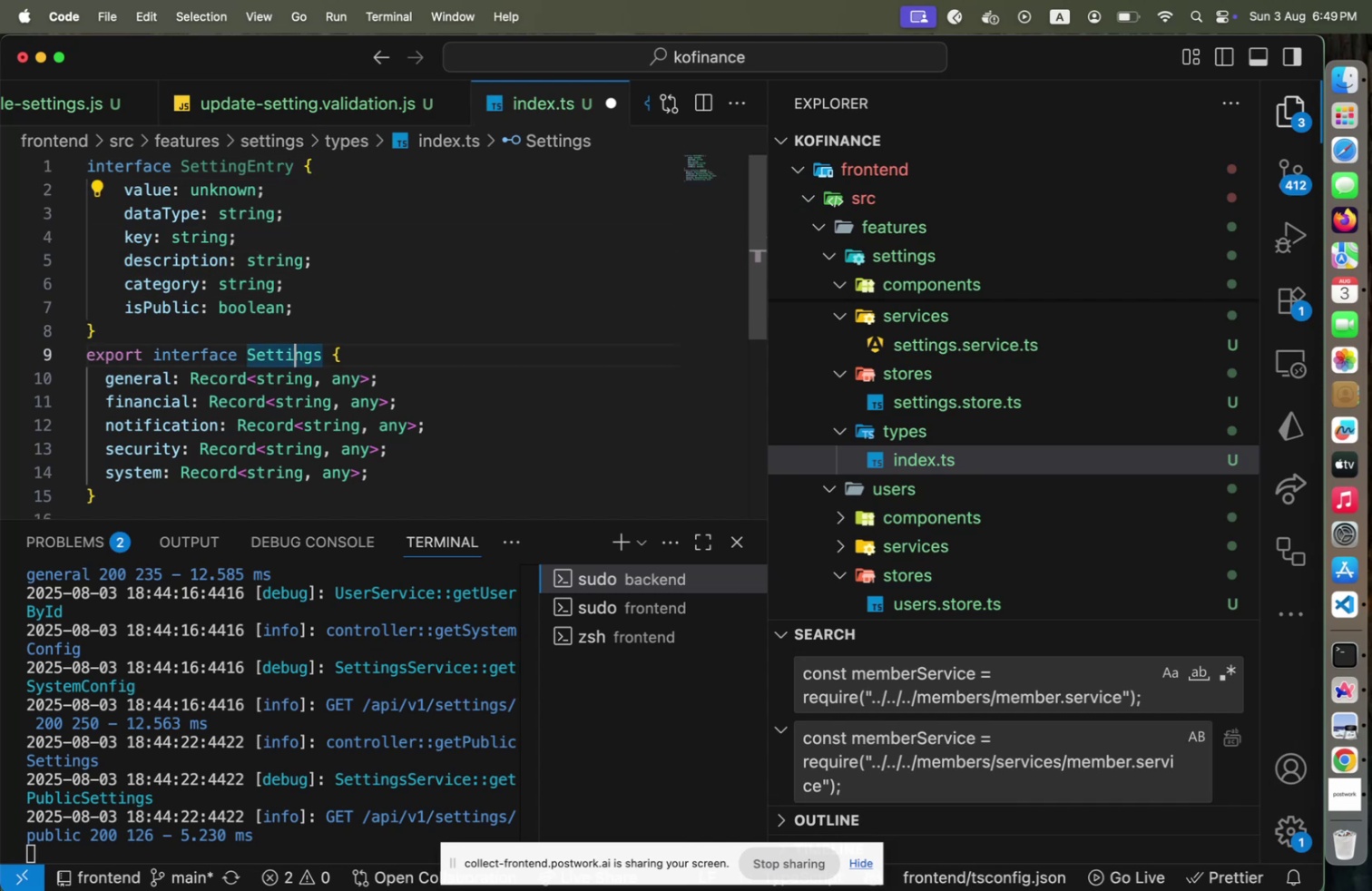 
hold_key(key=ArrowLeft, duration=1.34)
 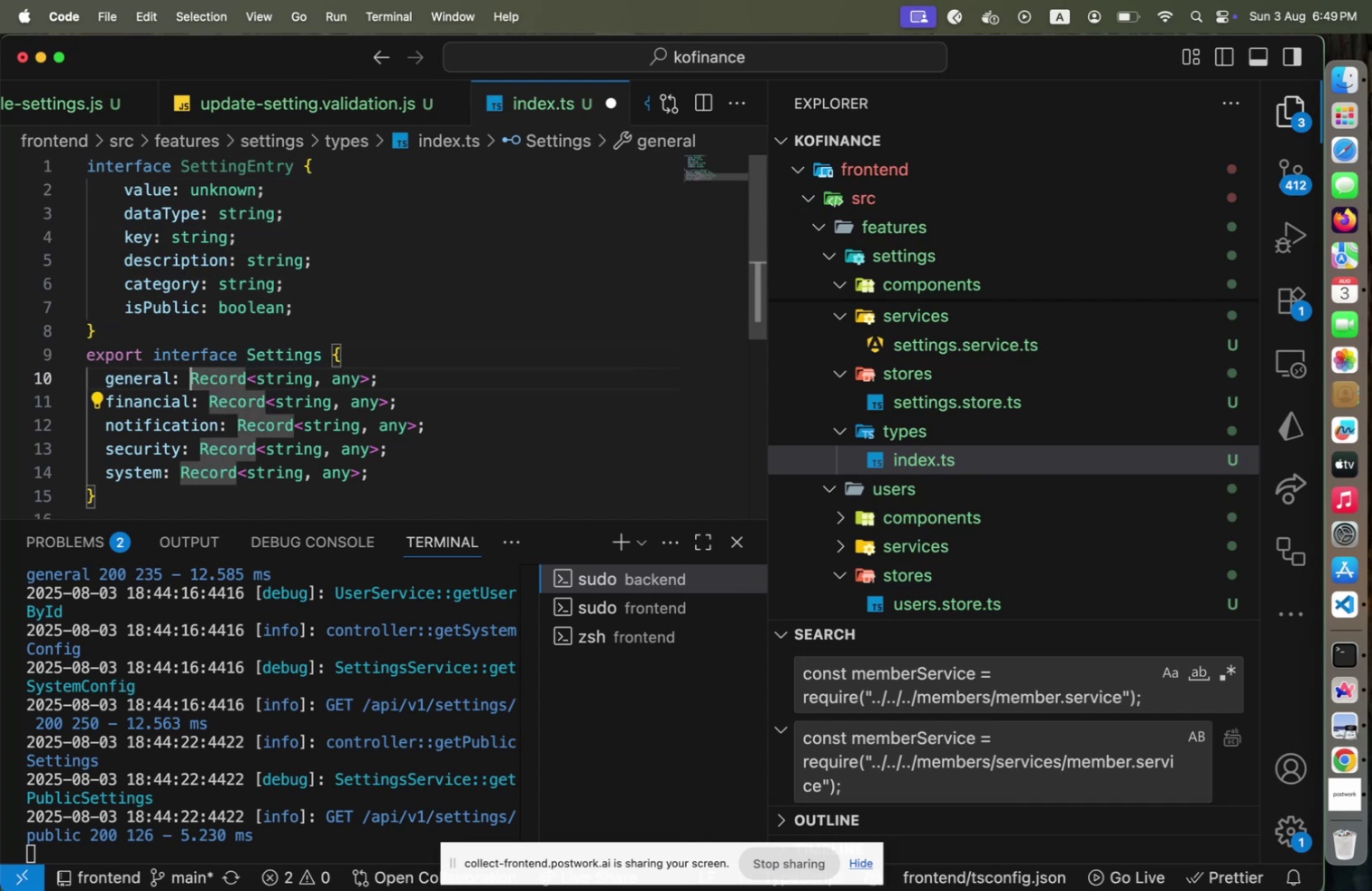 
key(ArrowDown)
 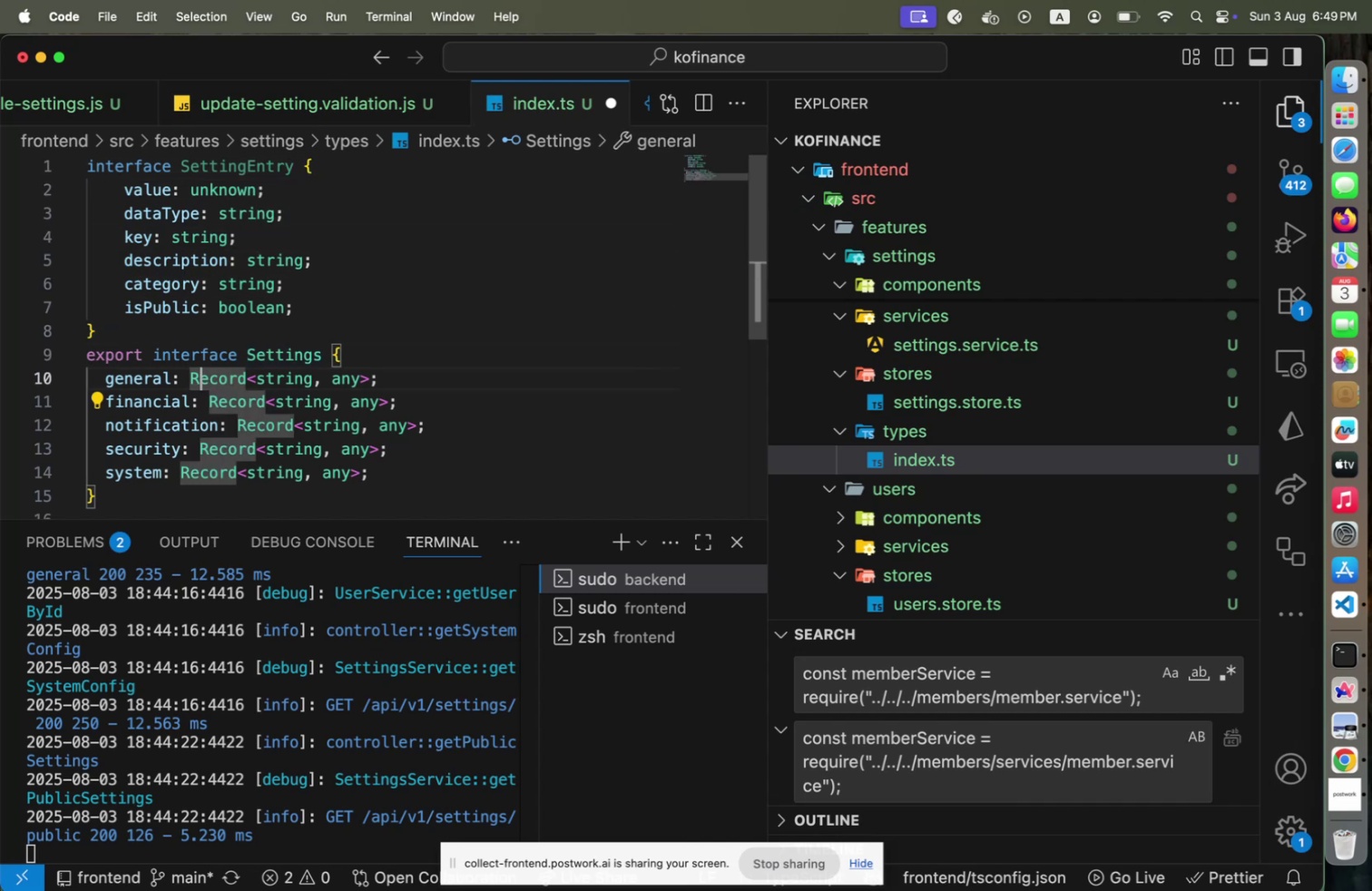 
key(ArrowLeft)
 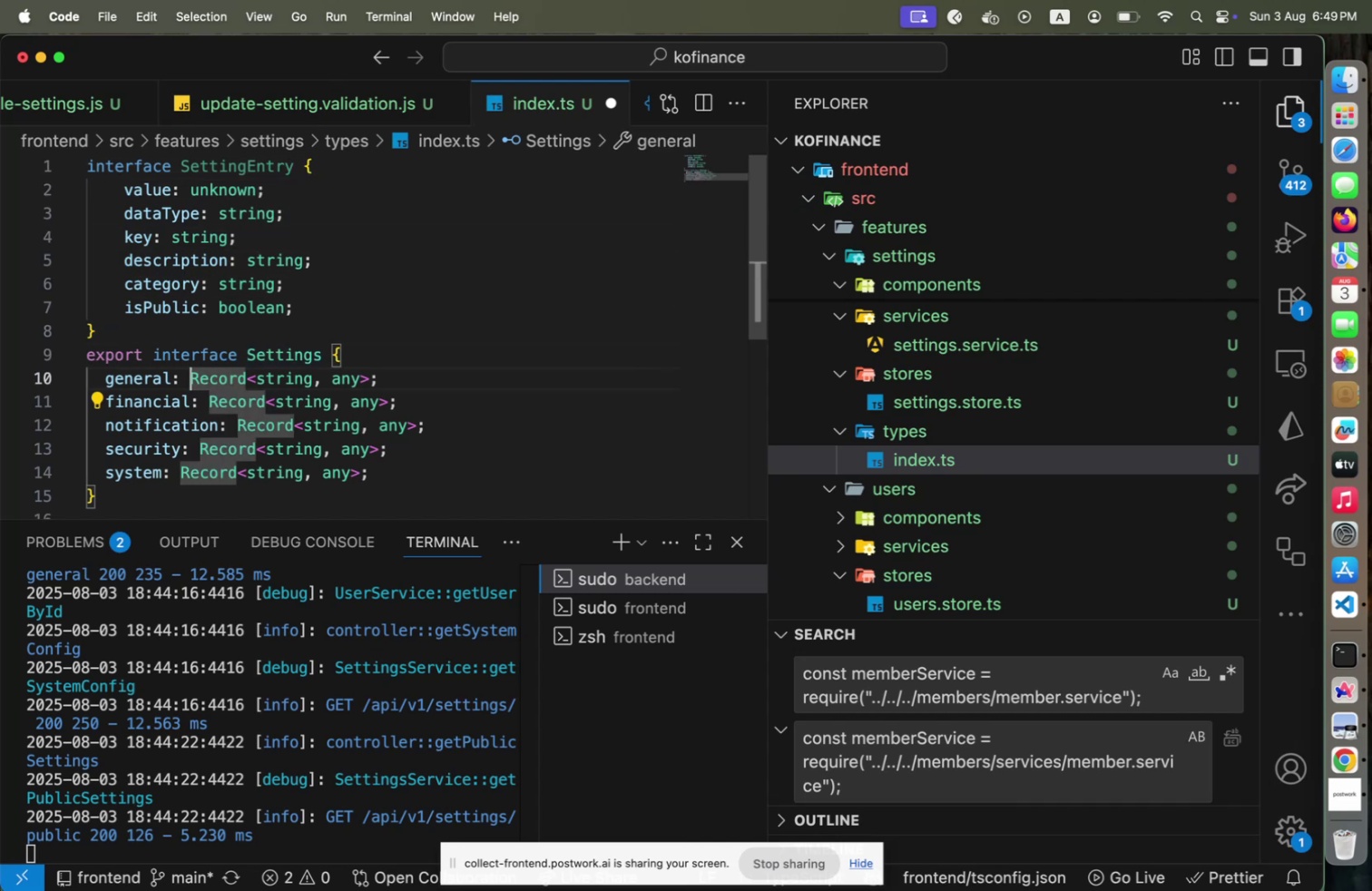 
key(Shift+End)
 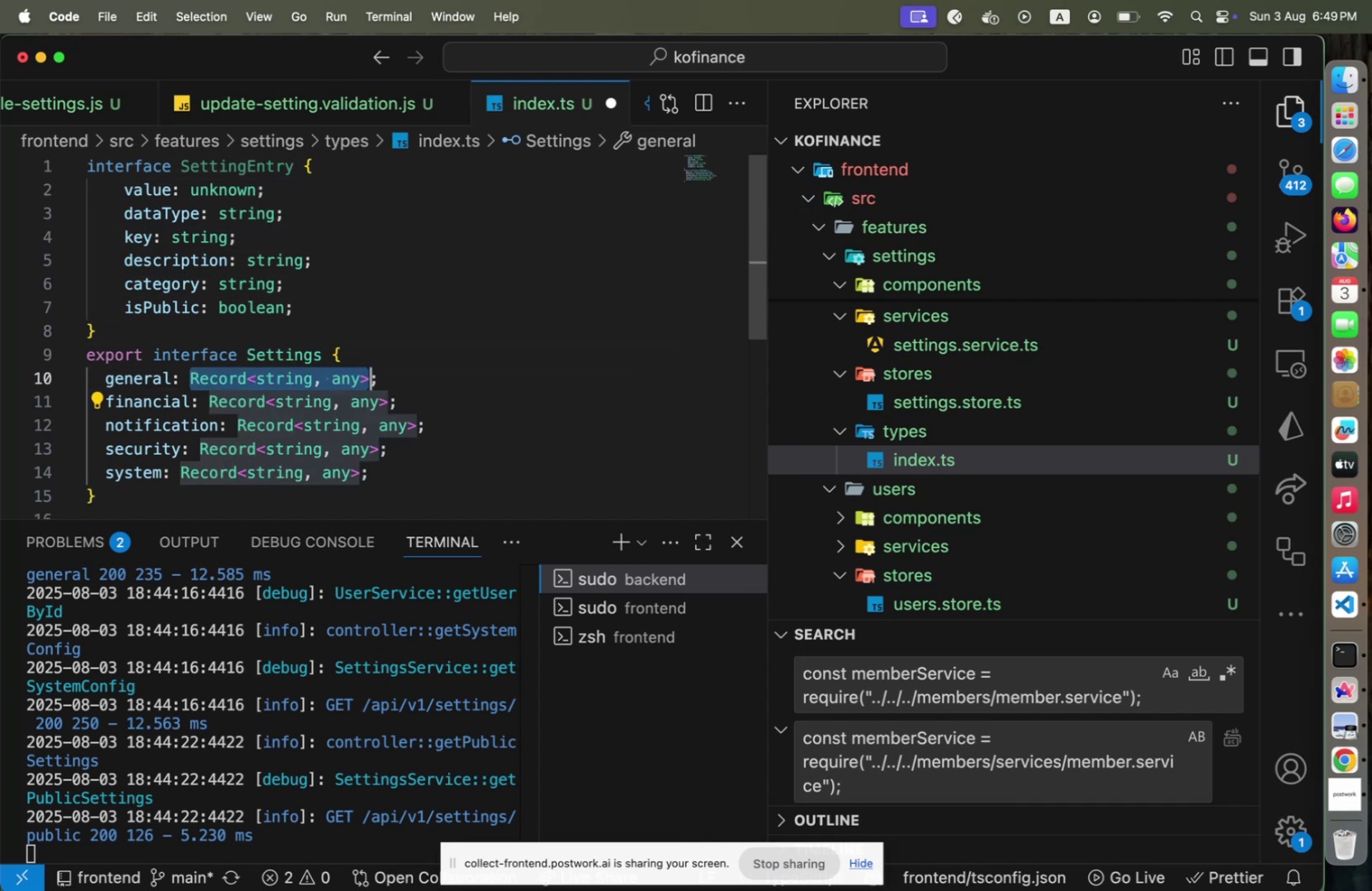 
key(Shift+ArrowLeft)
 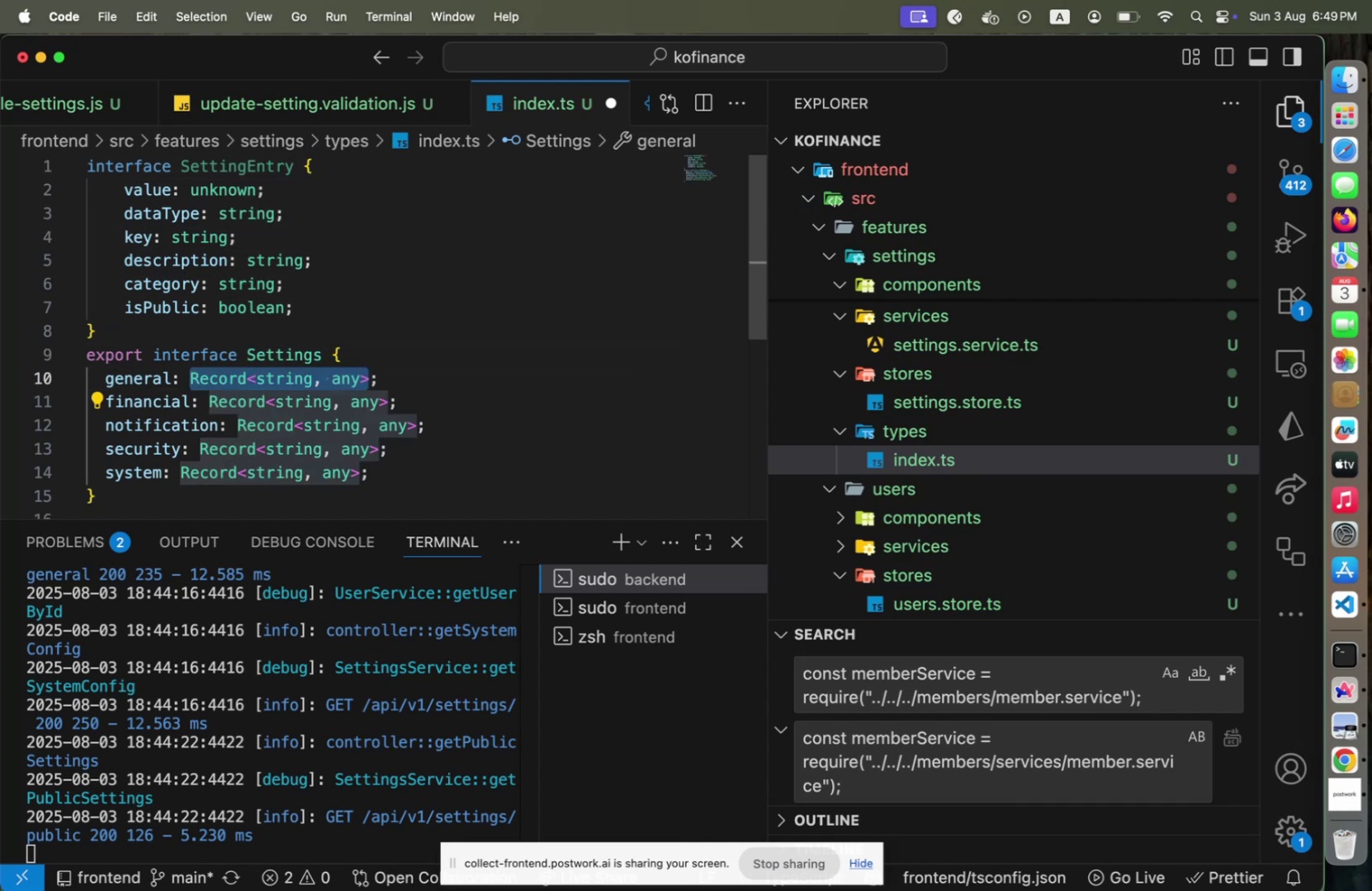 
type(Se)
 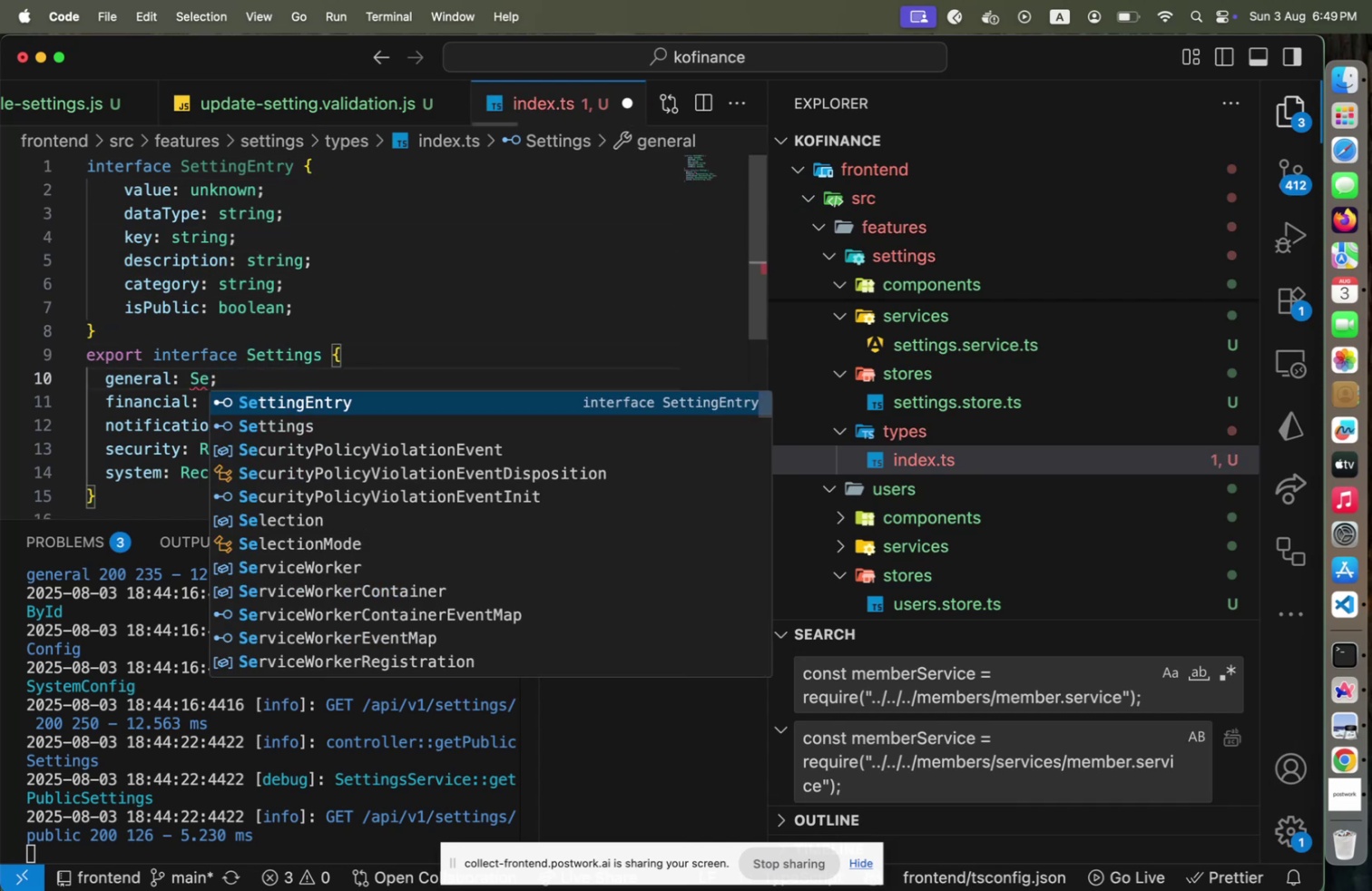 
key(Enter)
 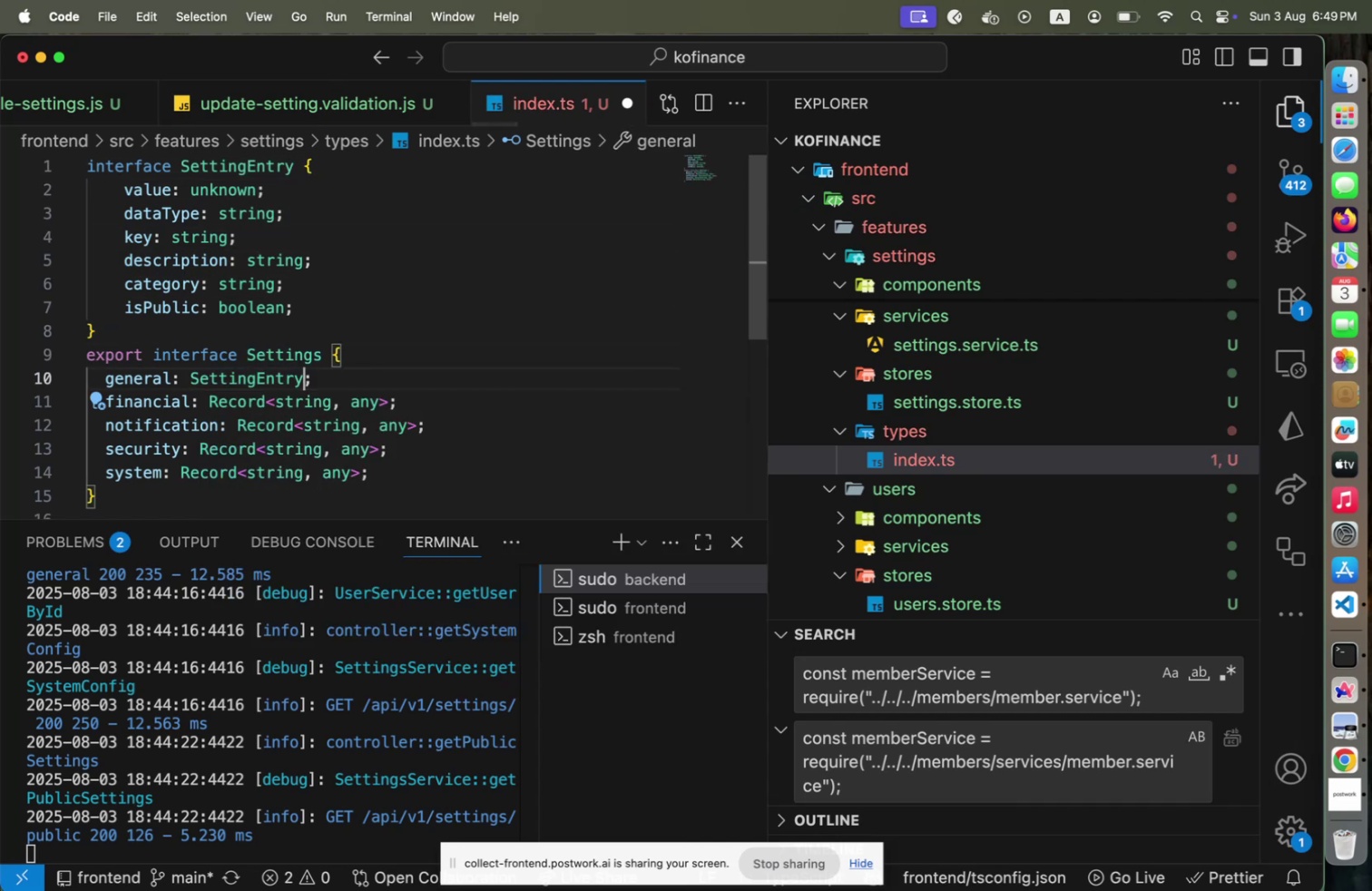 
key(ArrowDown)
 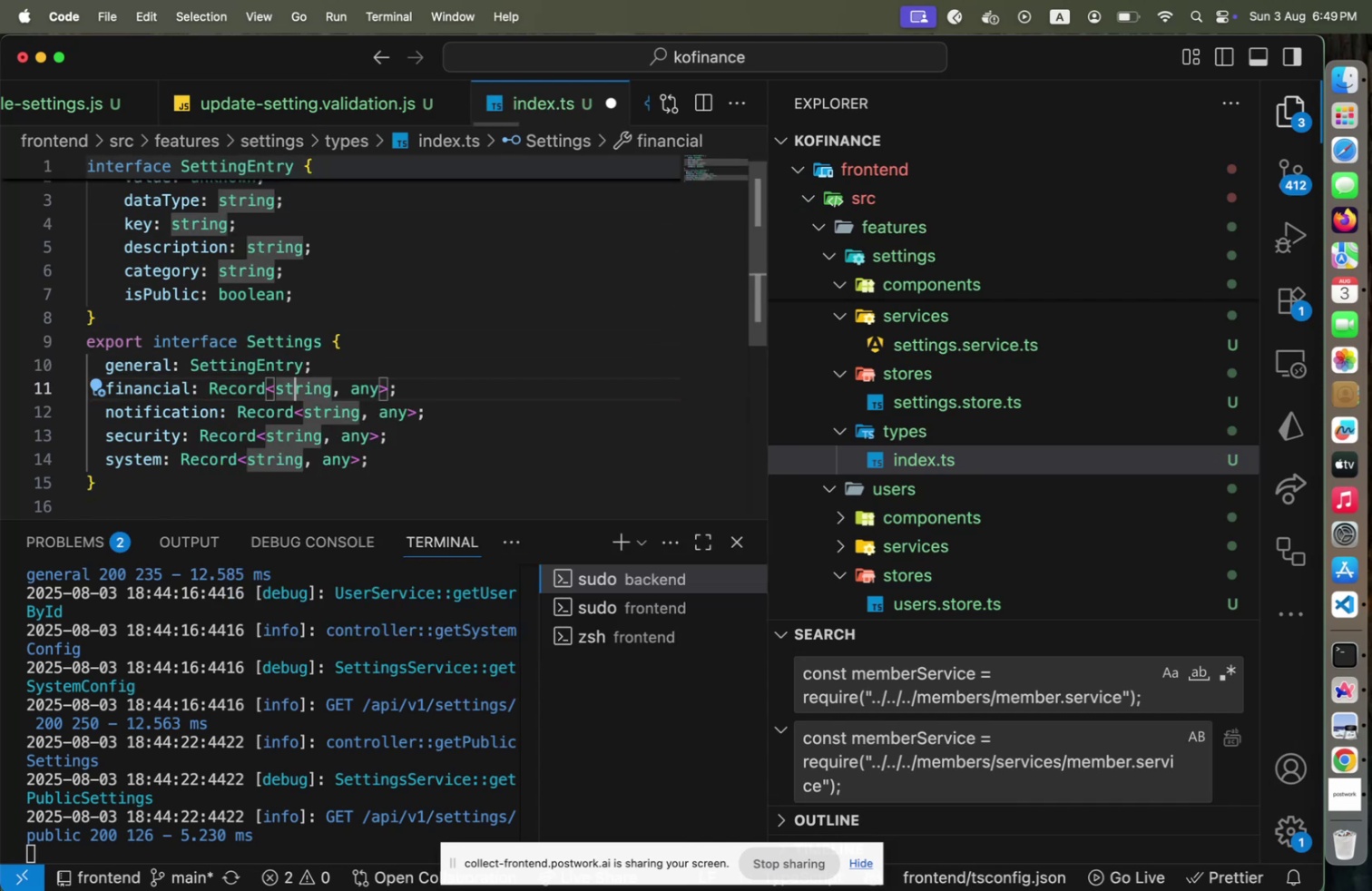 
hold_key(key=ArrowLeft, duration=1.14)
 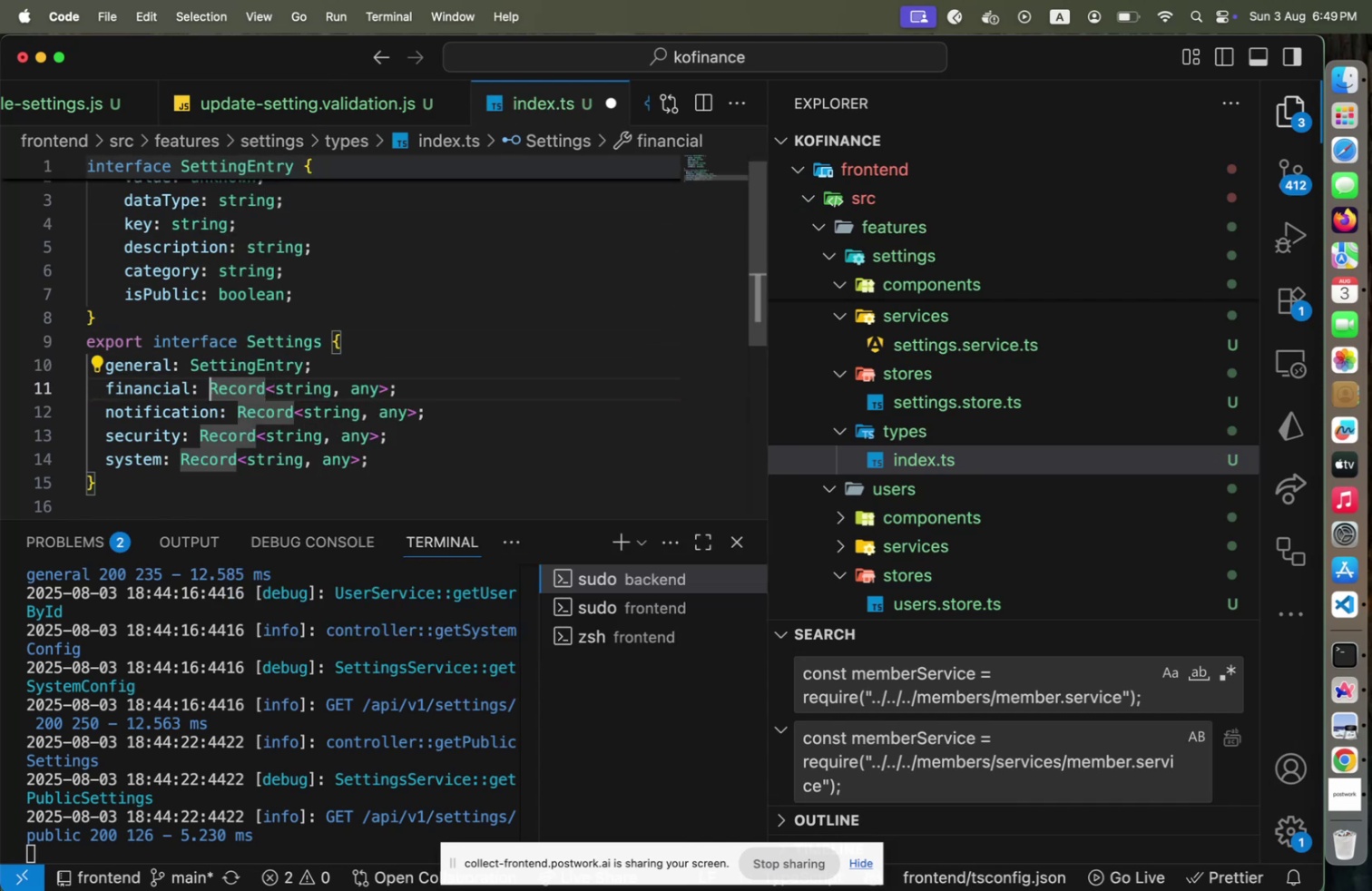 
key(ArrowLeft)
 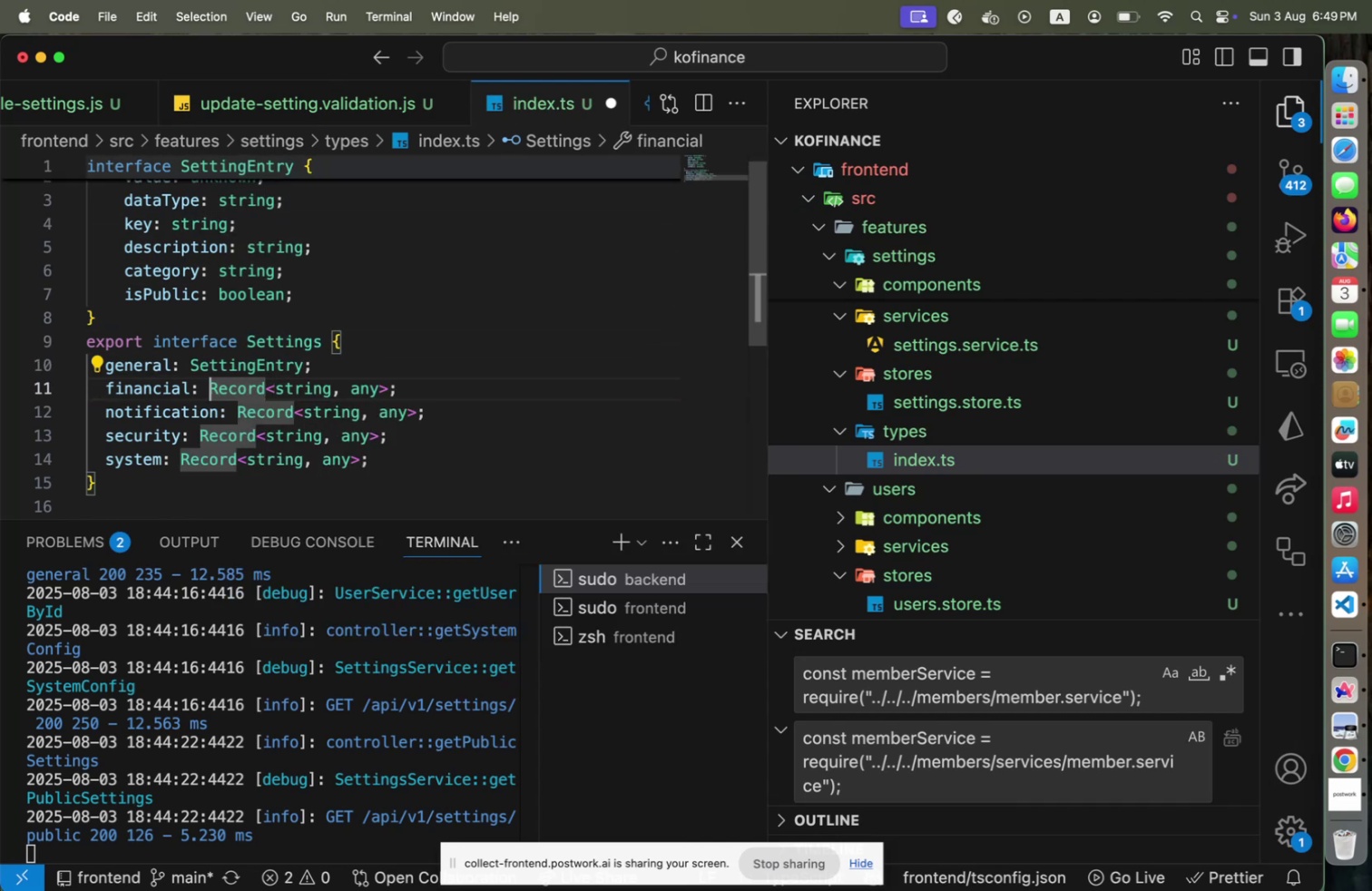 
key(Shift+End)
 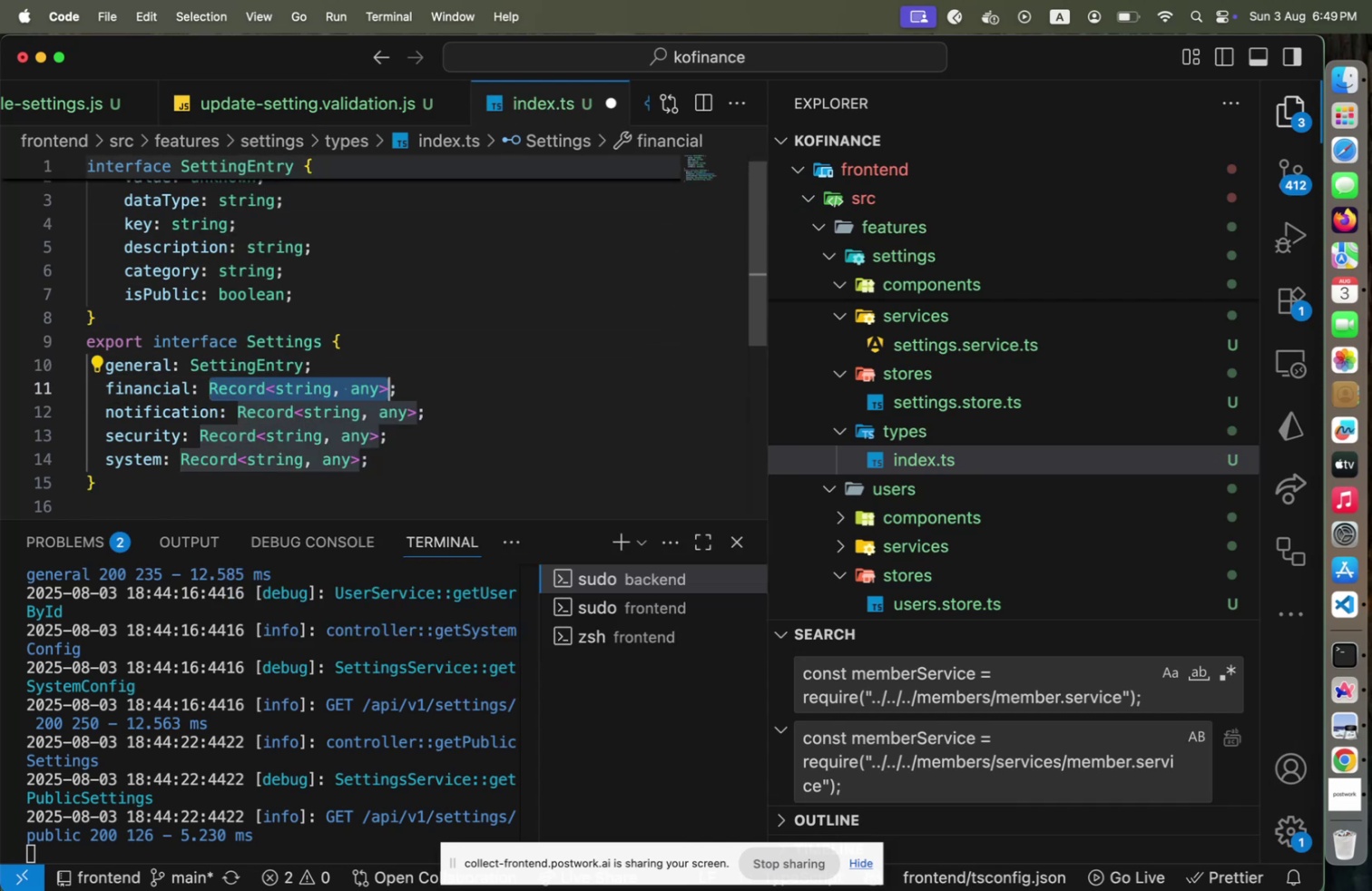 
key(Shift+ArrowLeft)
 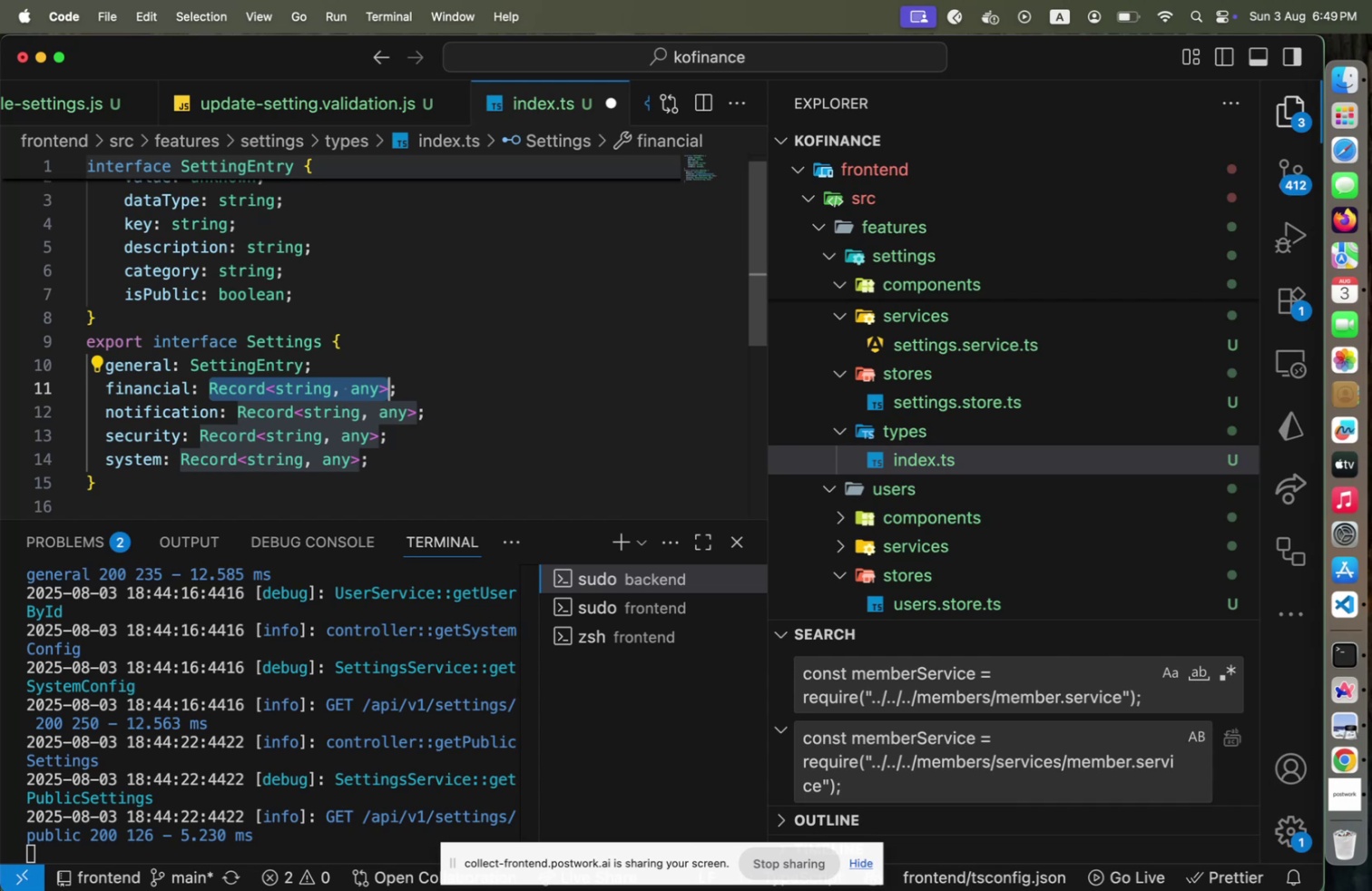 
type(Se)
 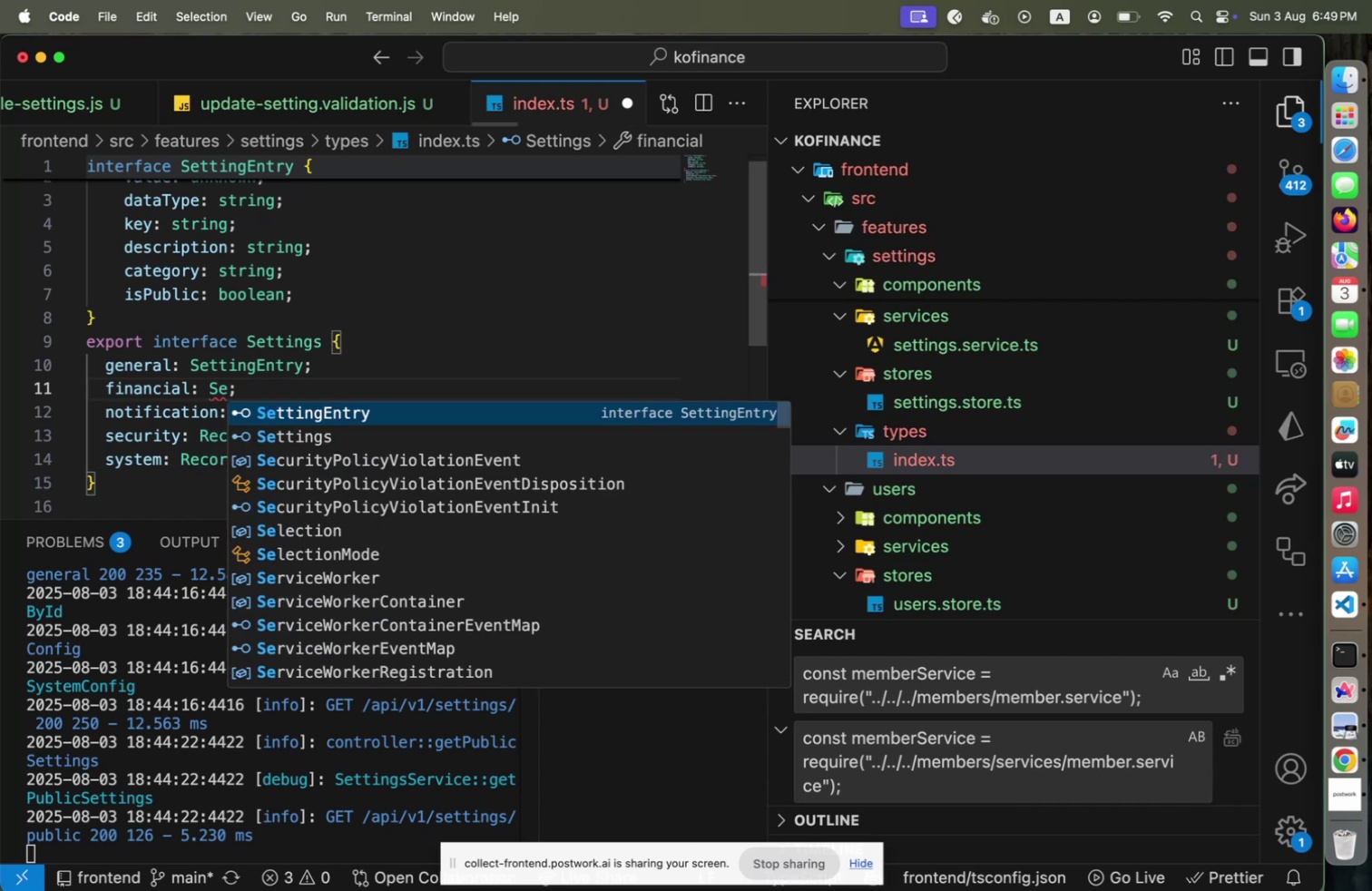 
key(Enter)
 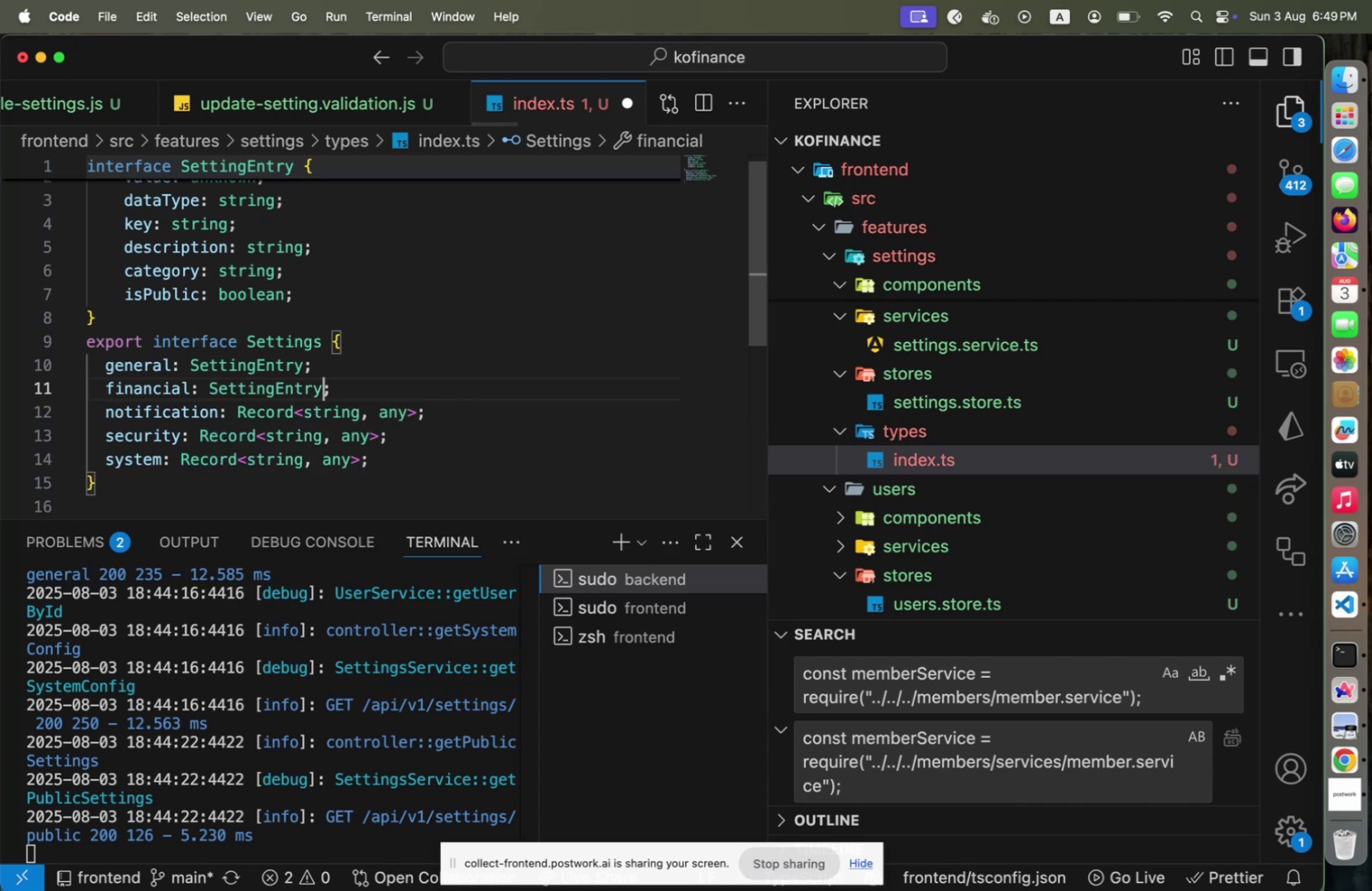 
key(ArrowDown)
 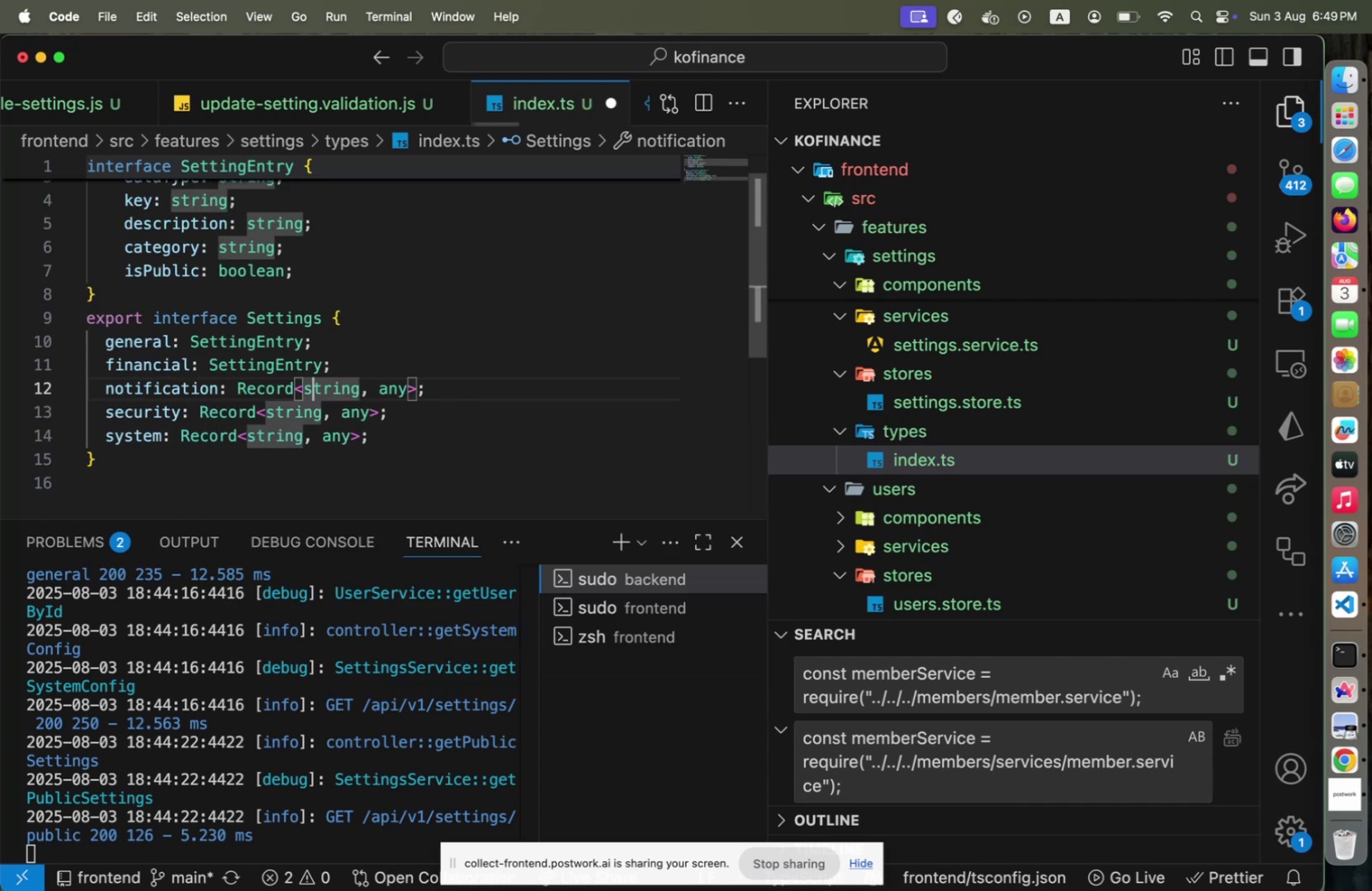 
hold_key(key=ArrowLeft, duration=0.94)
 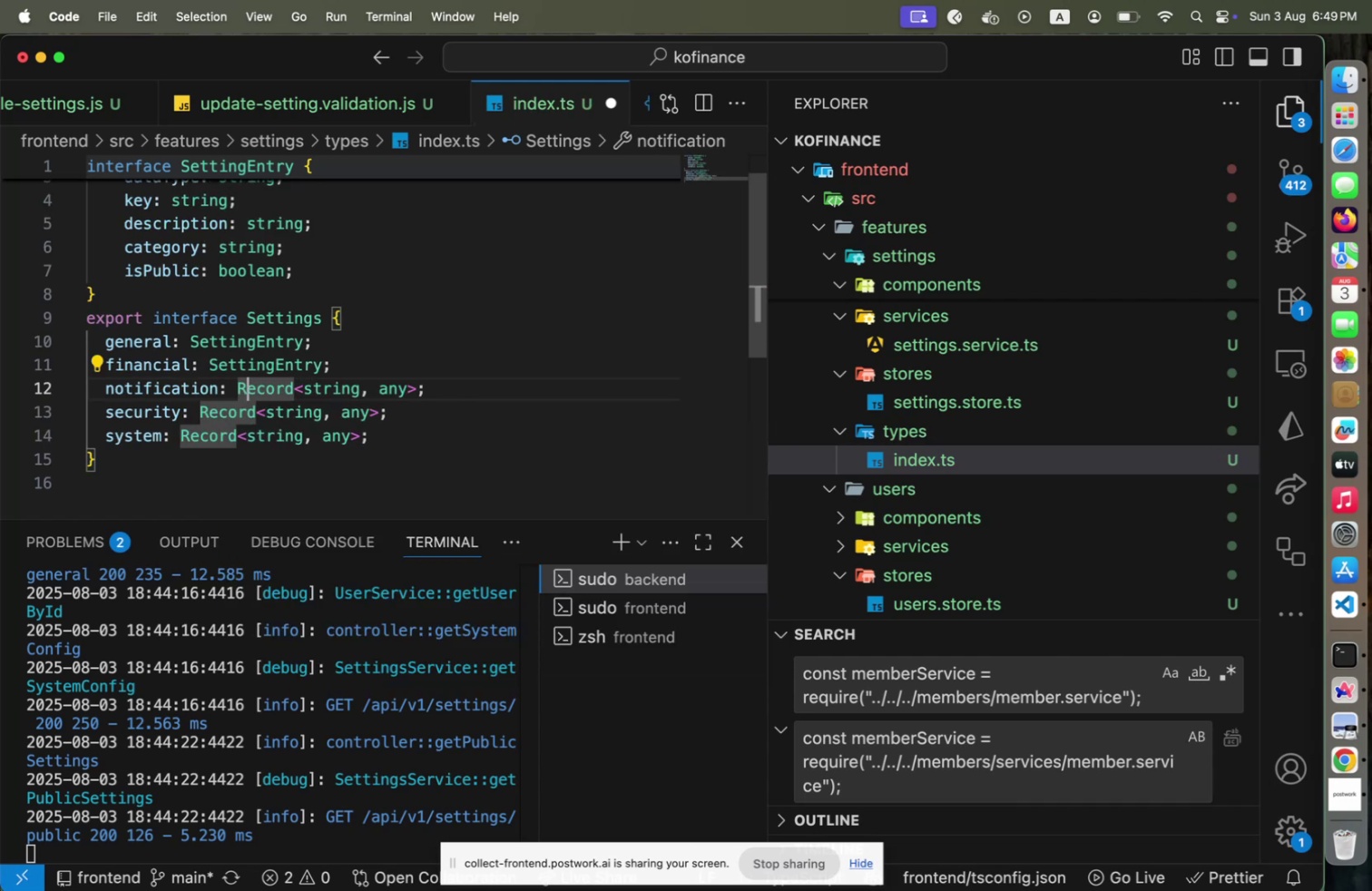 
key(ArrowLeft)
 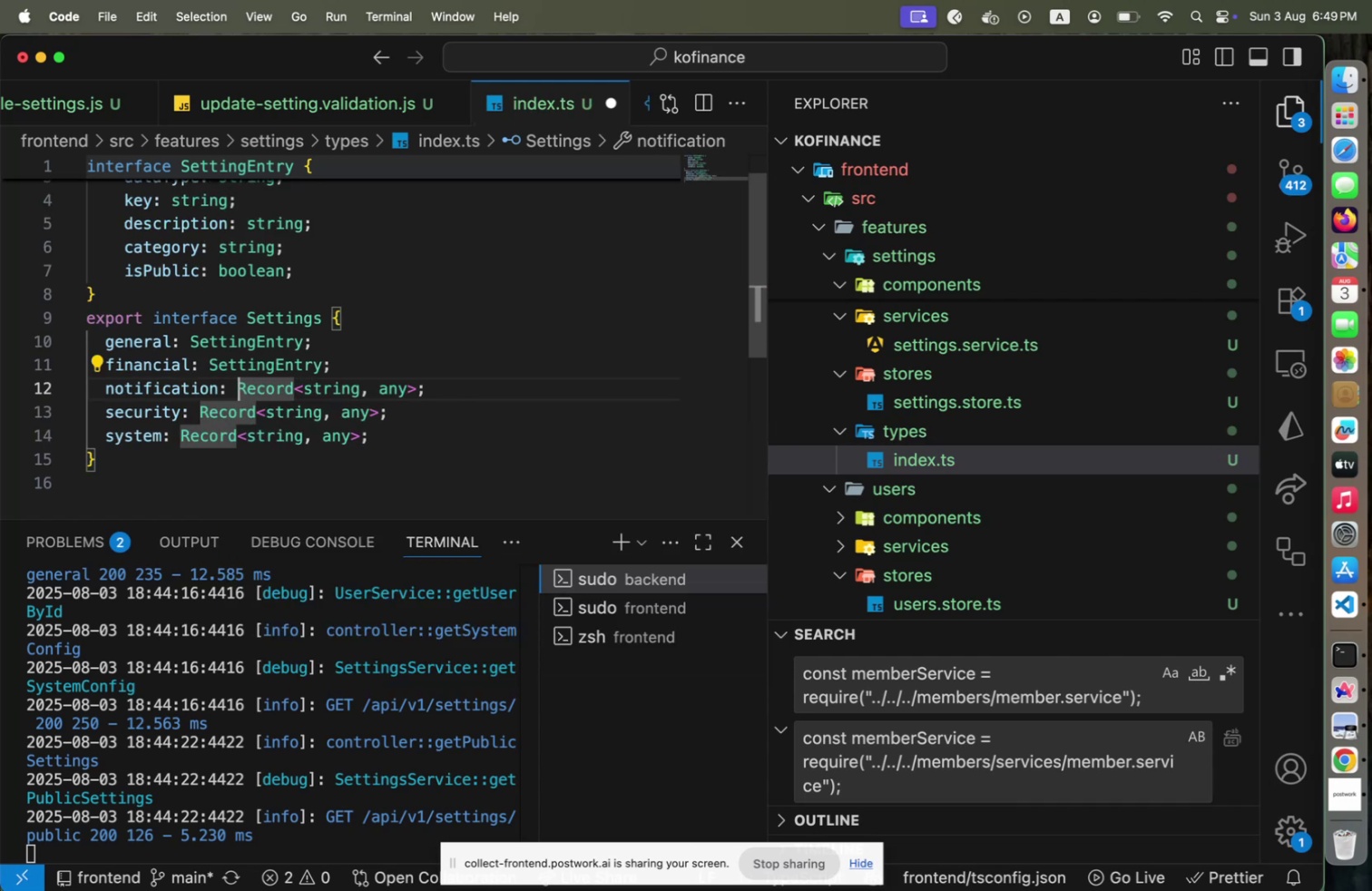 
key(ArrowLeft)
 